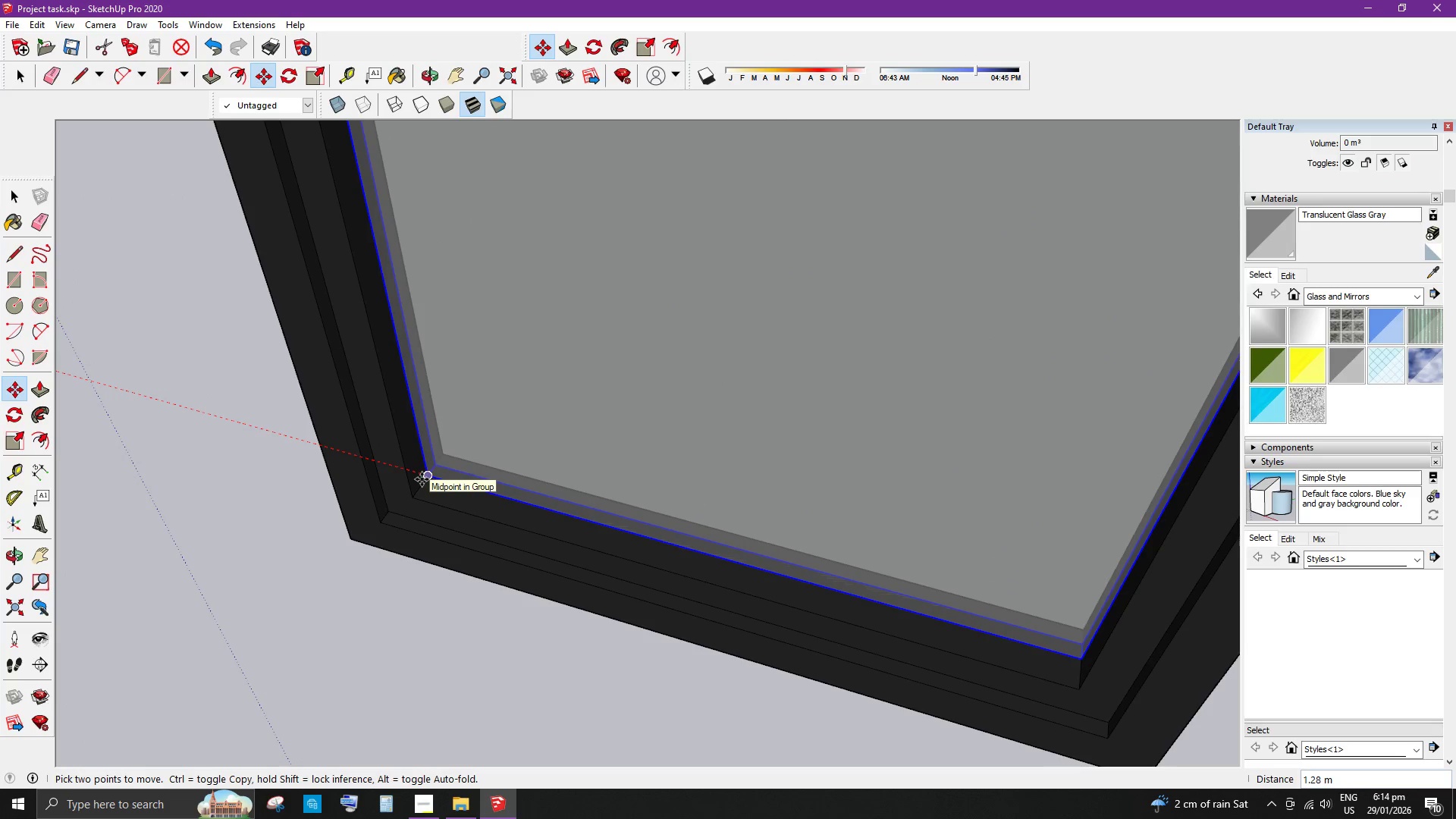 
left_click([422, 479])
 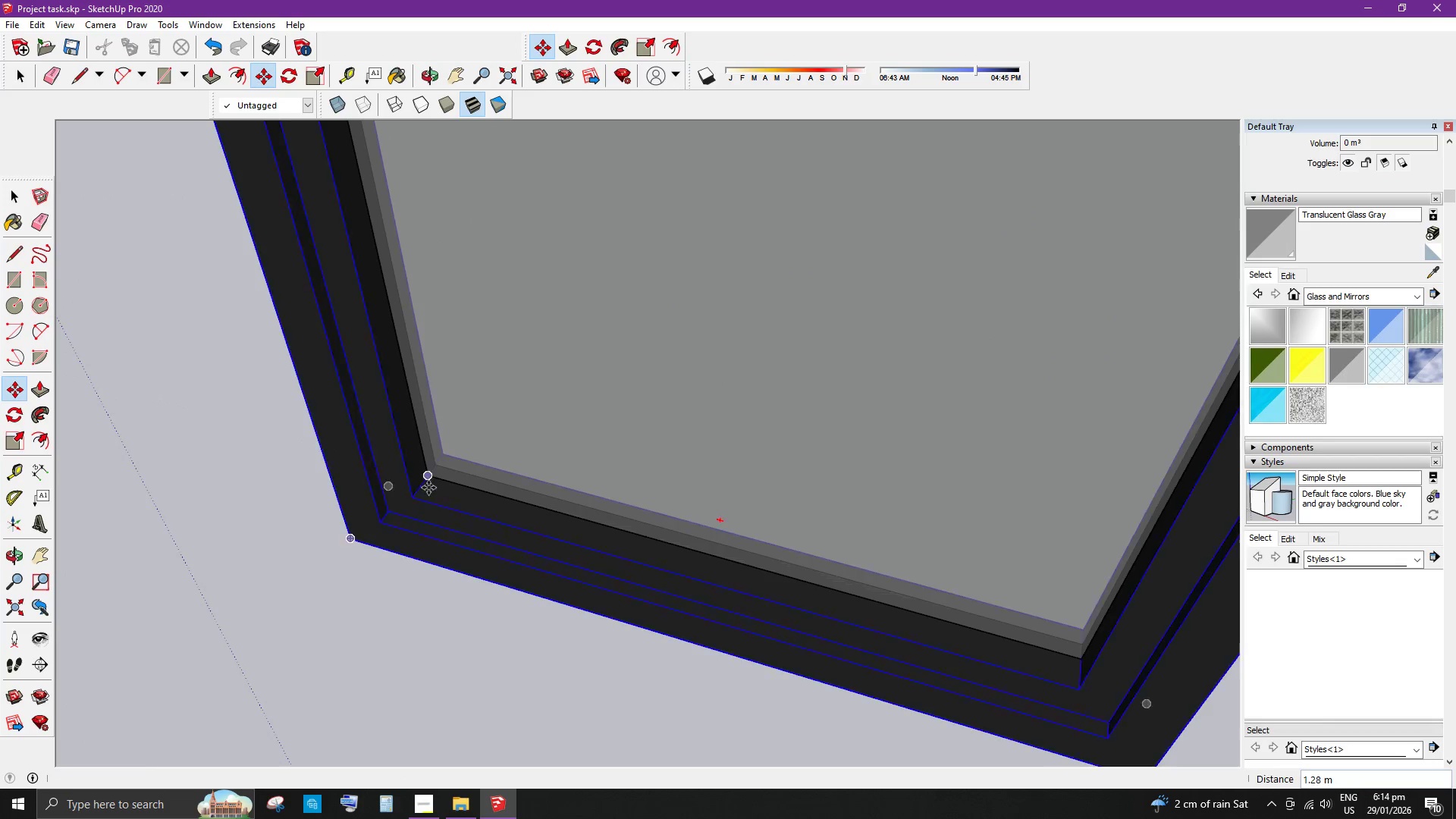 
key(Space)
 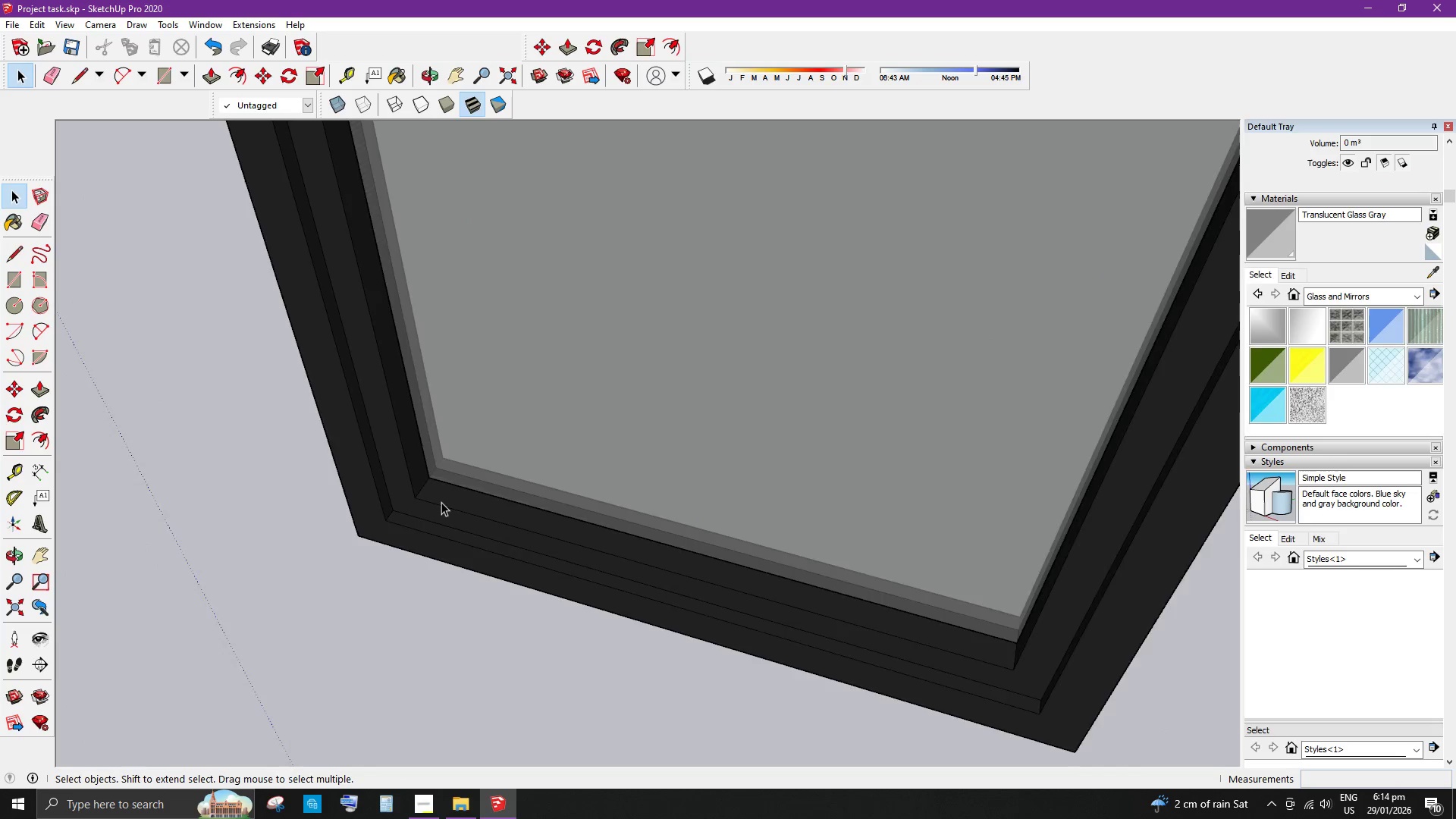 
left_click([883, 509])
 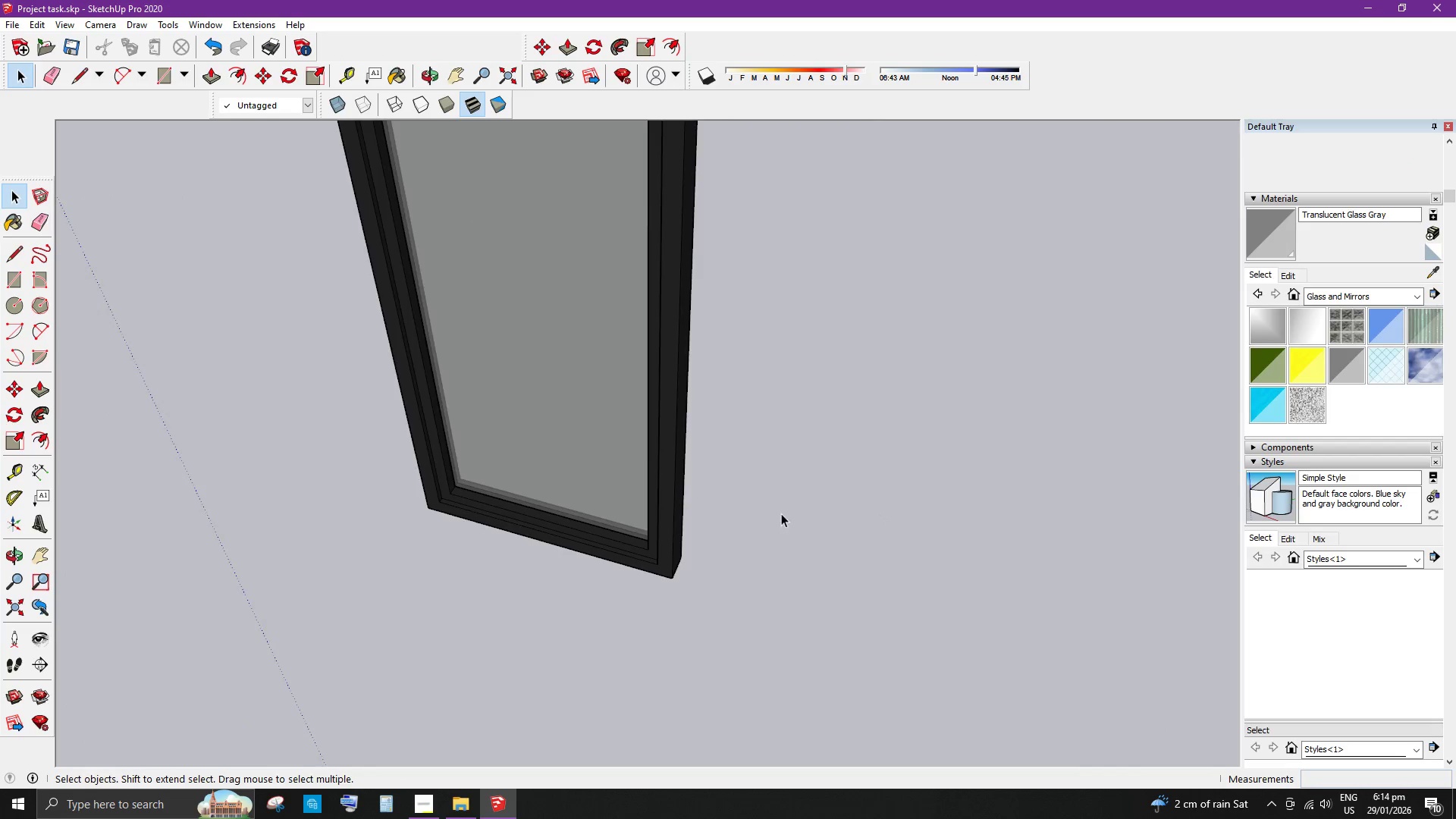 
scroll: coordinate [492, 485], scroll_direction: down, amount: 12.0
 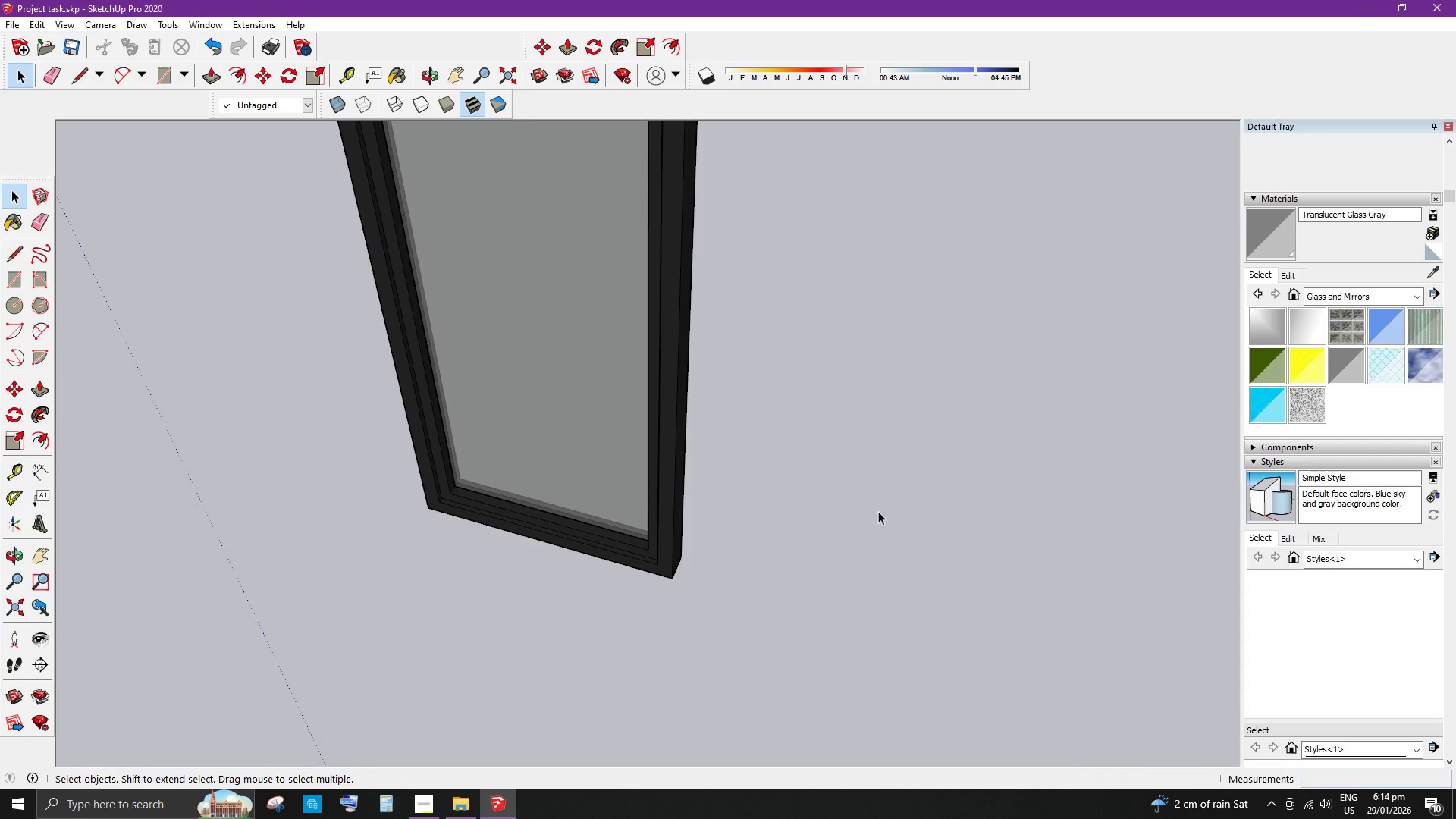 
left_click_drag(start_coordinate=[583, 342], to_coordinate=[767, 607])
 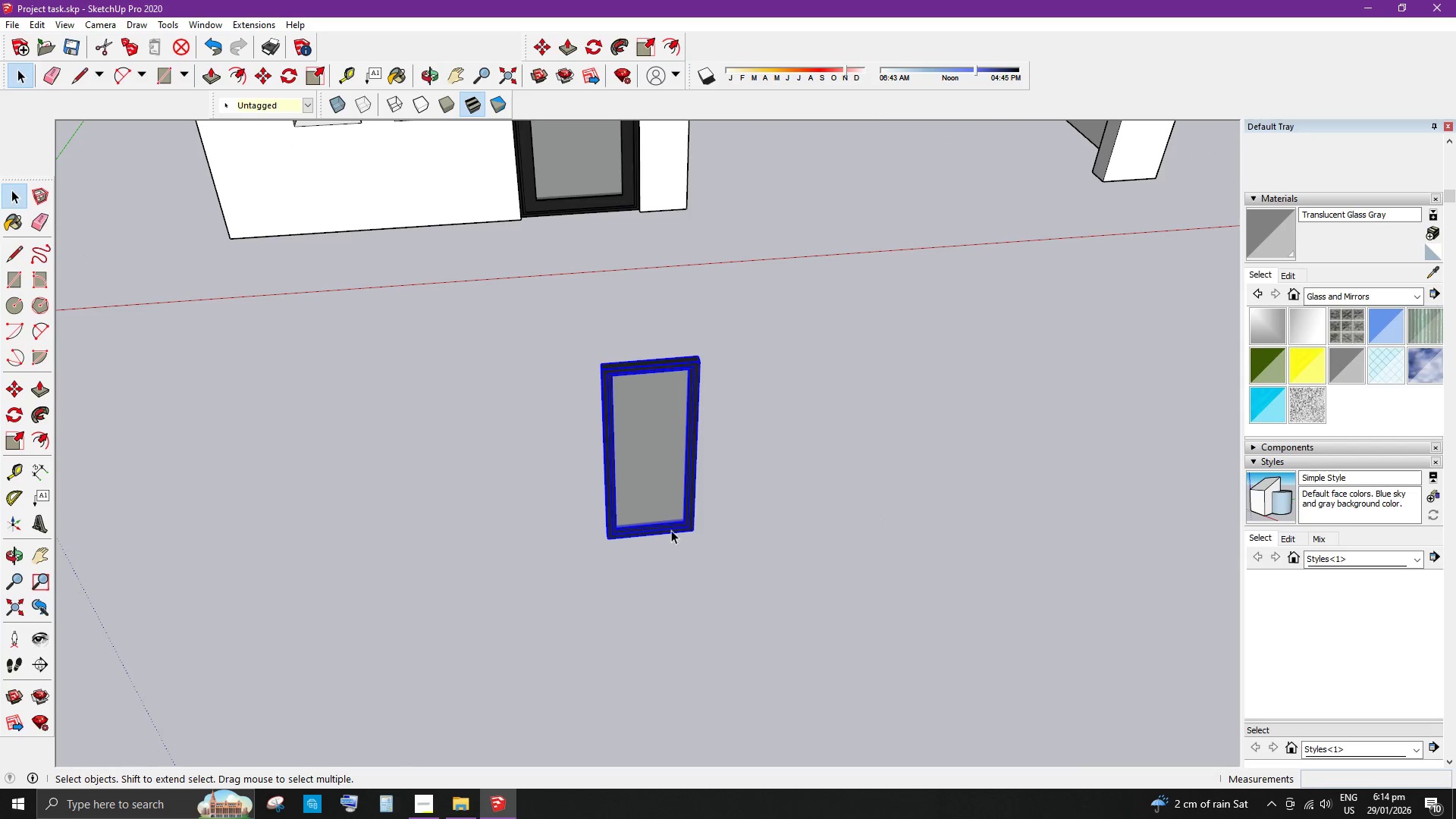 
scroll: coordinate [756, 481], scroll_direction: down, amount: 12.0
 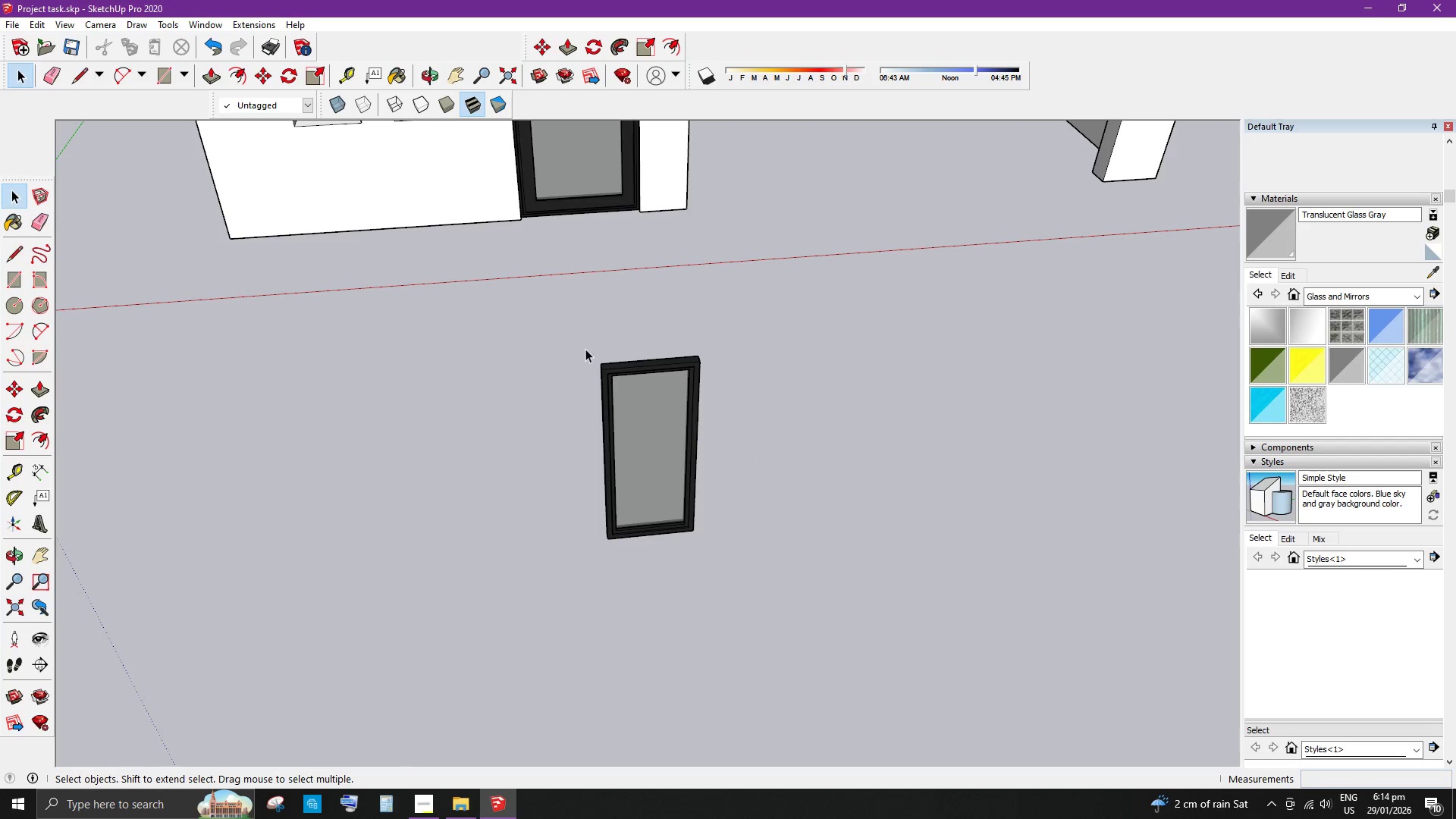 
right_click([661, 505])
 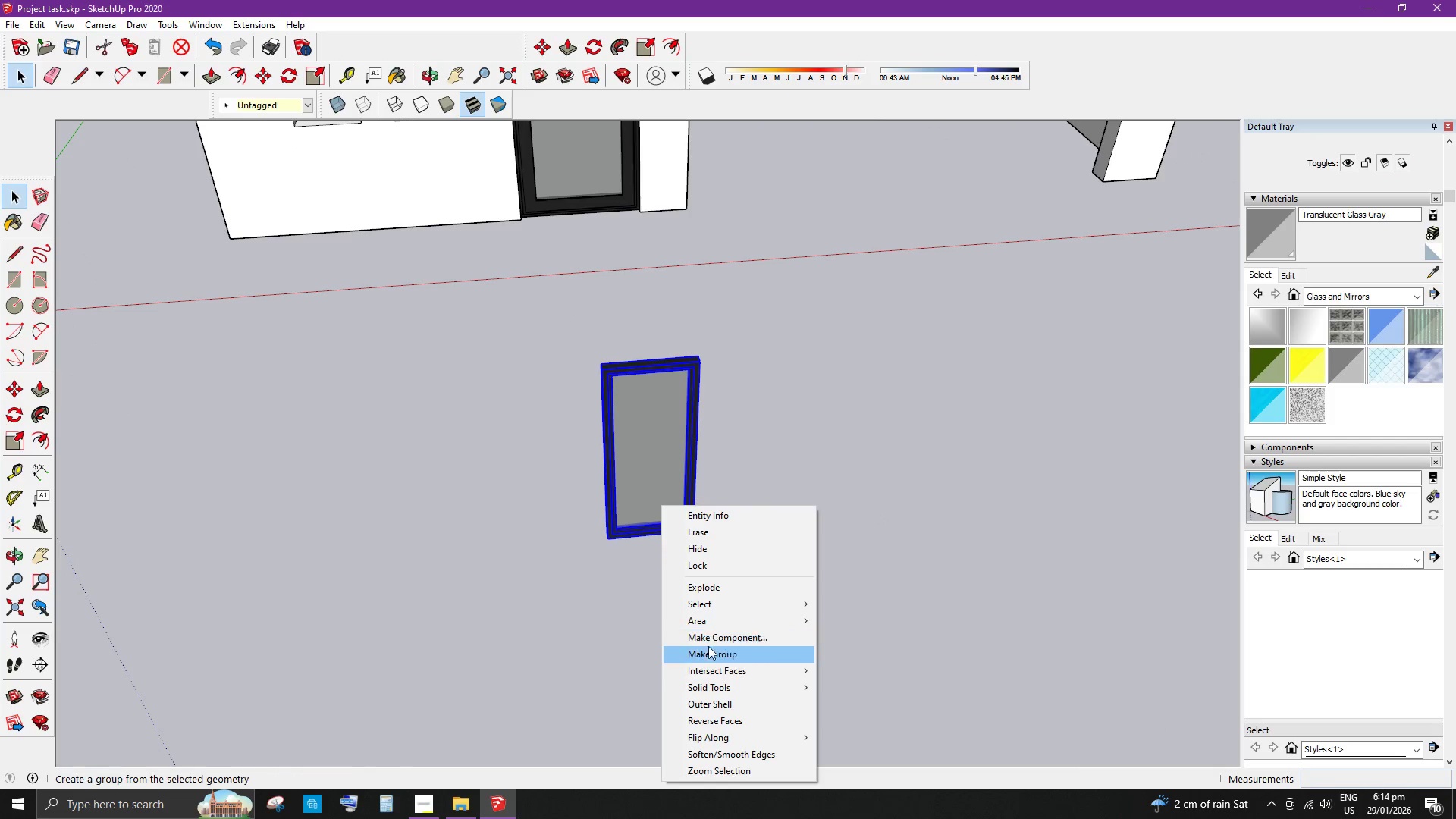 
left_click([708, 653])
 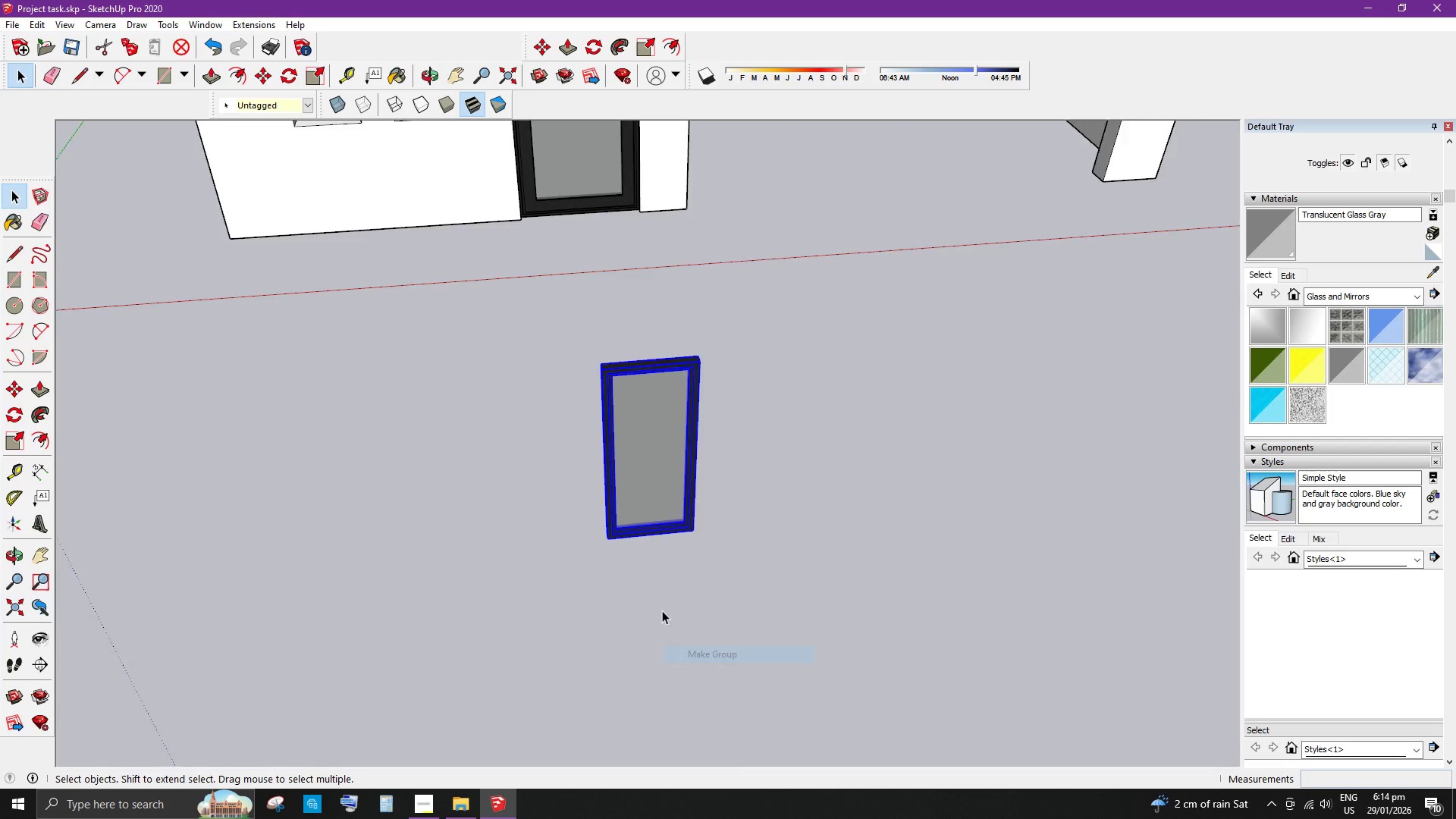 
scroll: coordinate [601, 538], scroll_direction: up, amount: 6.0
 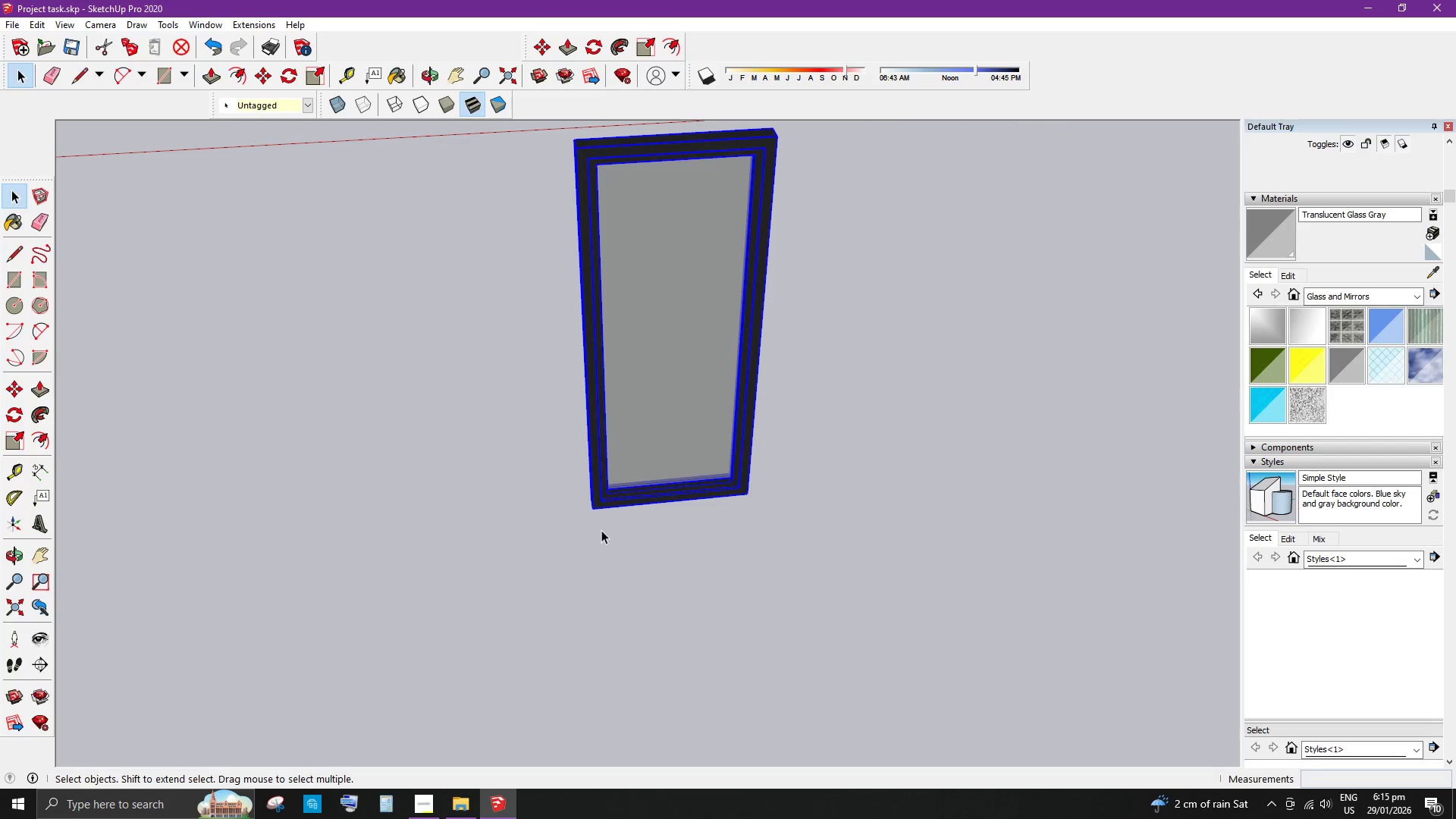 
key(M)
 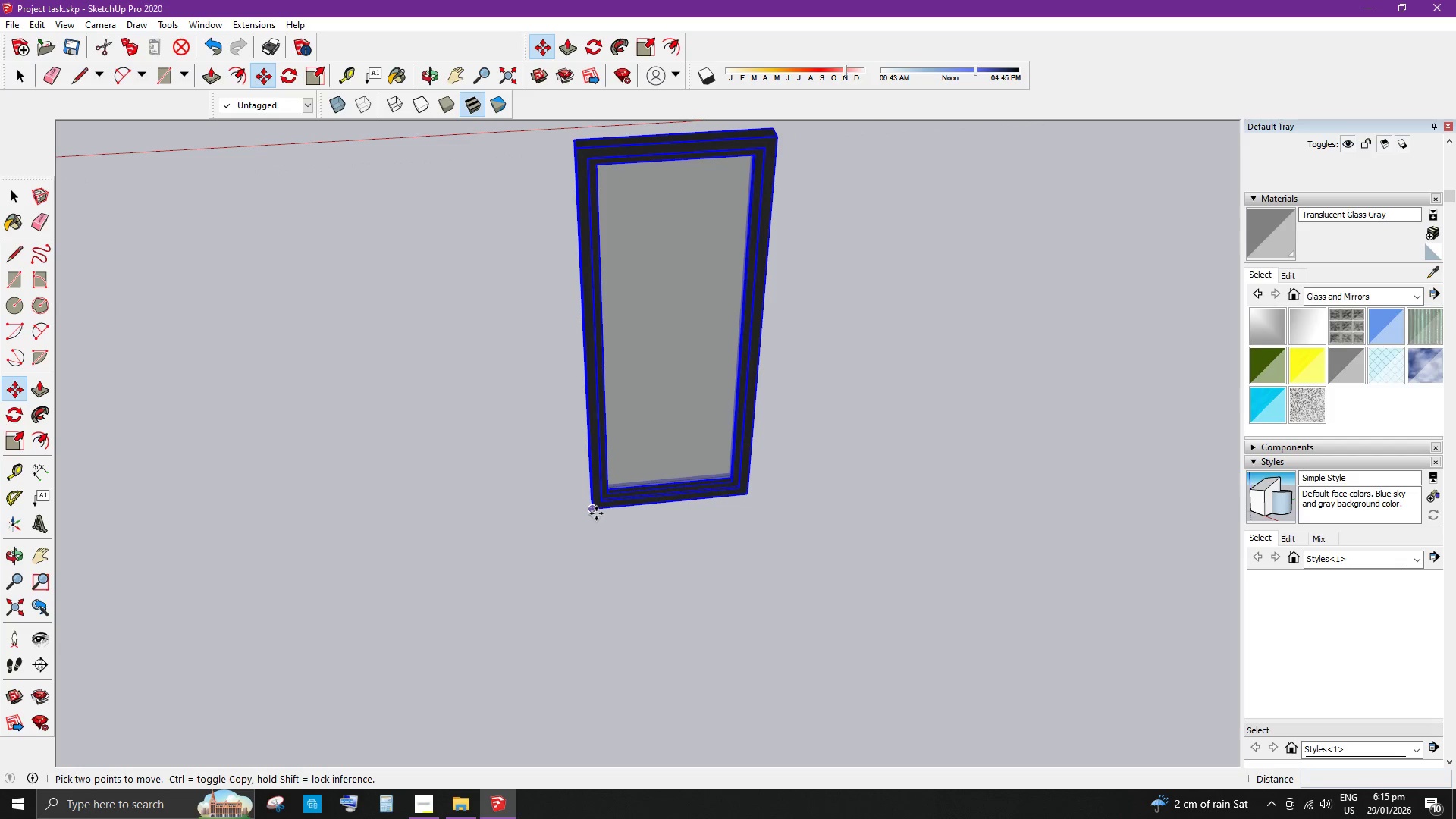 
left_click([596, 513])
 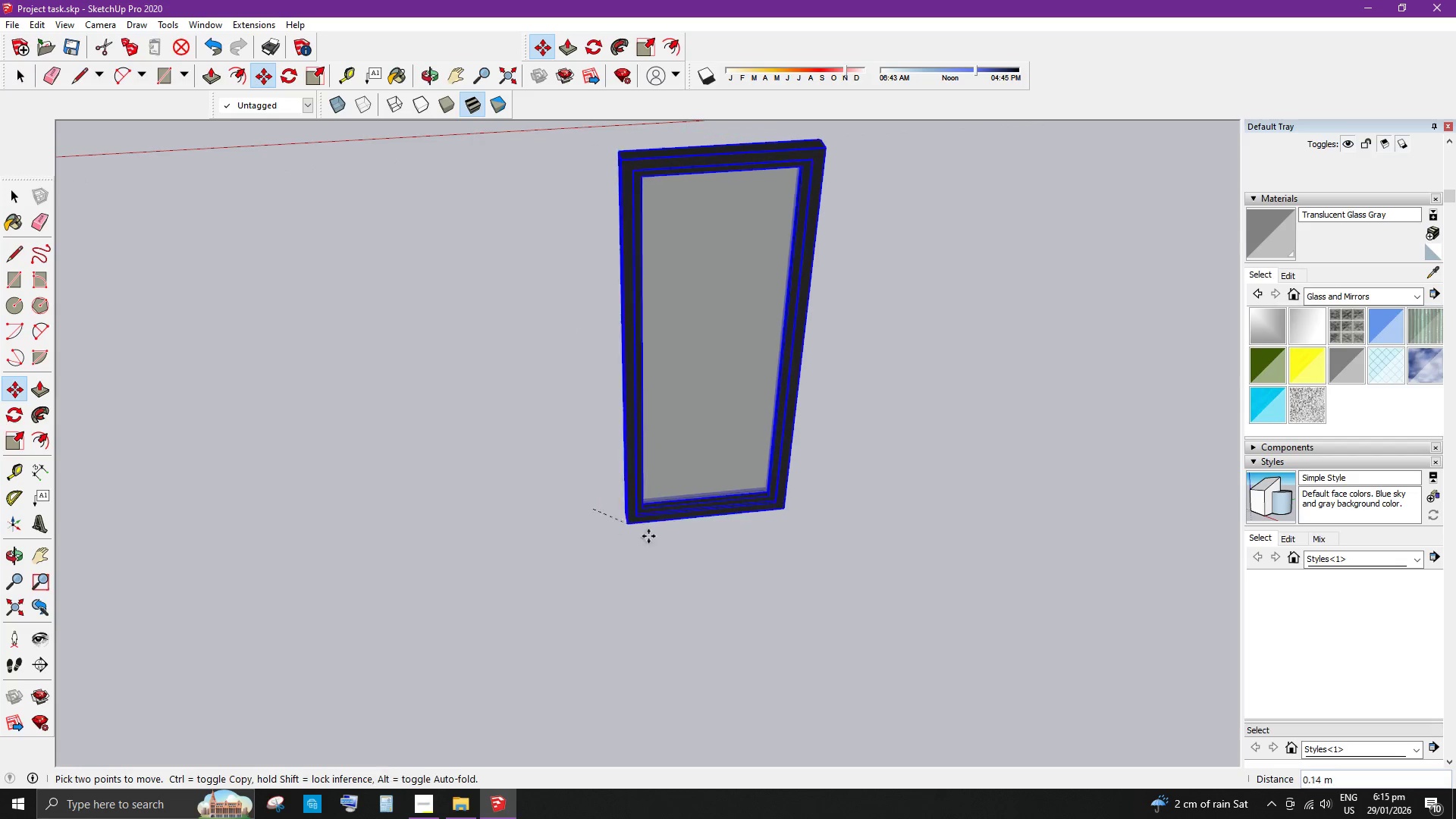 
scroll: coordinate [688, 356], scroll_direction: down, amount: 12.0
 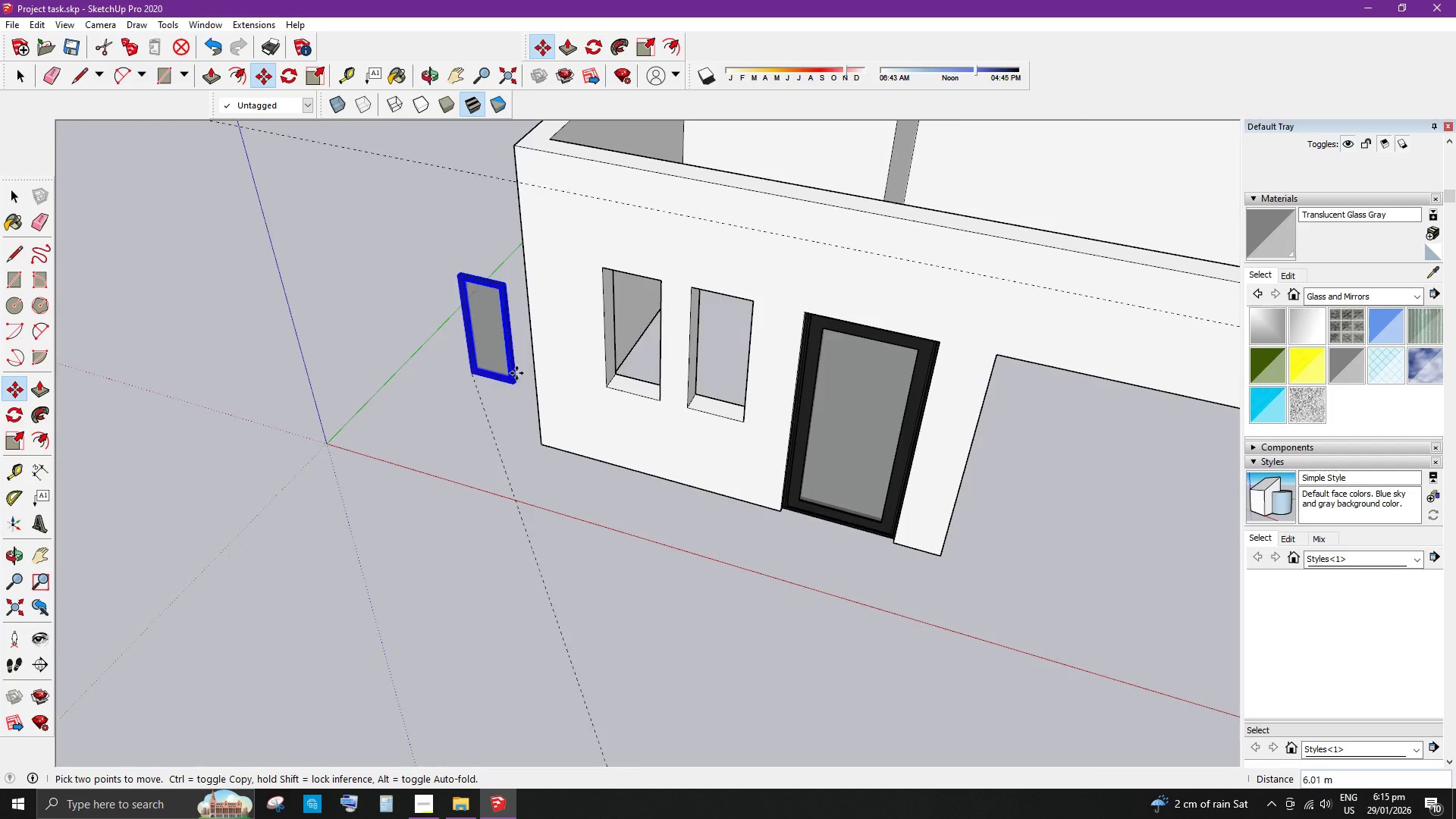 
scroll: coordinate [559, 404], scroll_direction: up, amount: 16.0
 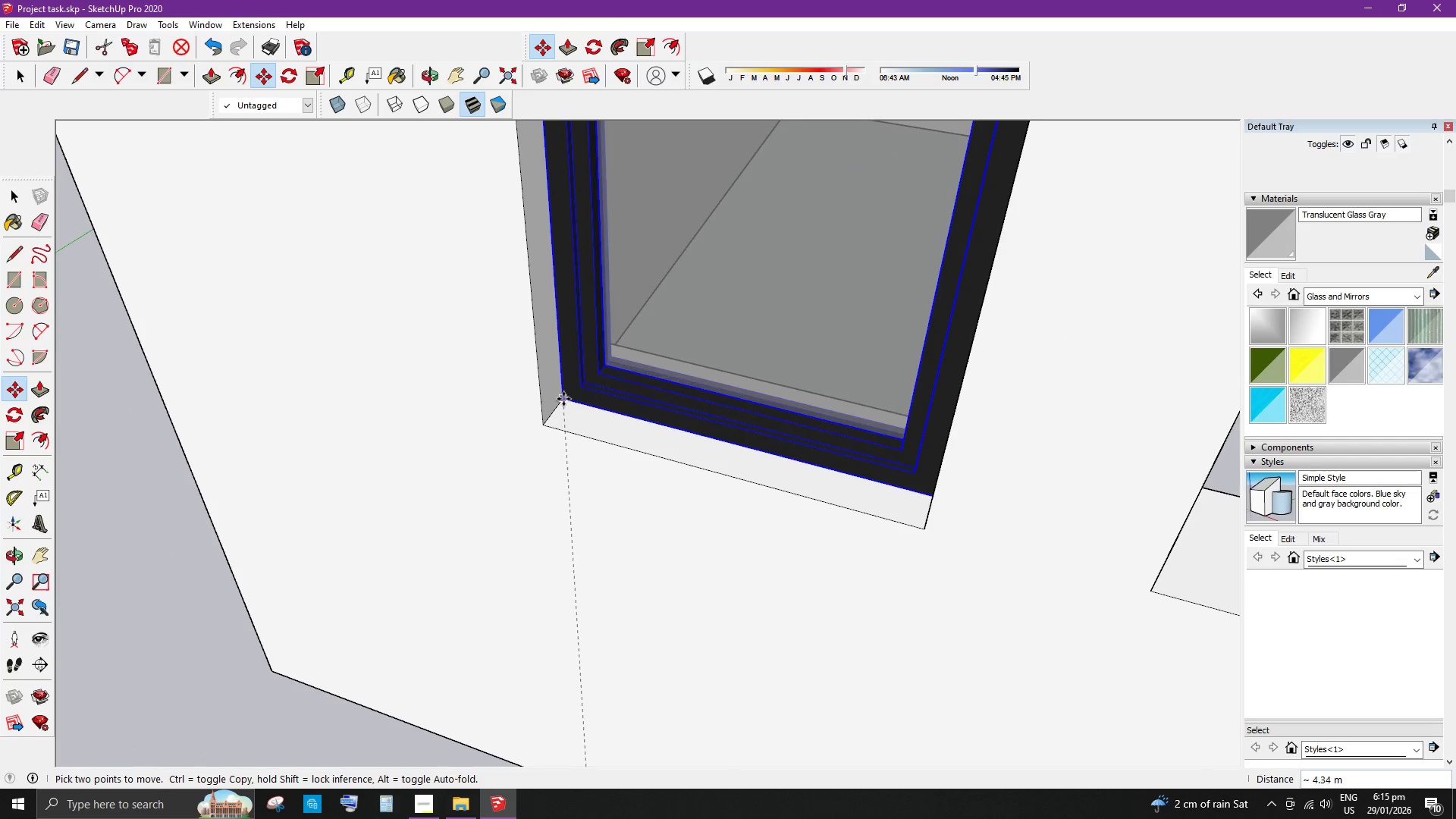 
left_click([563, 398])
 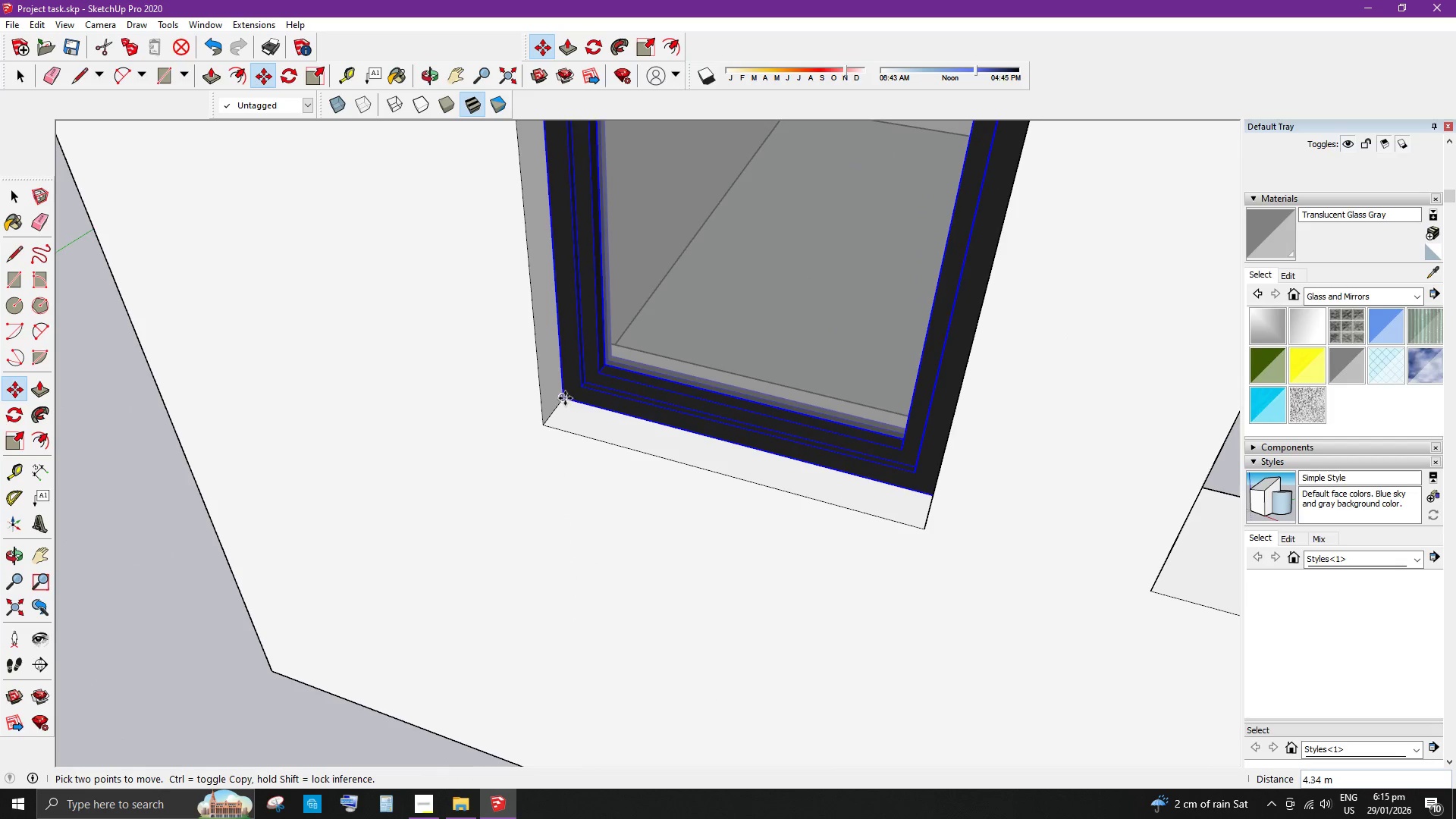 
left_click([565, 398])
 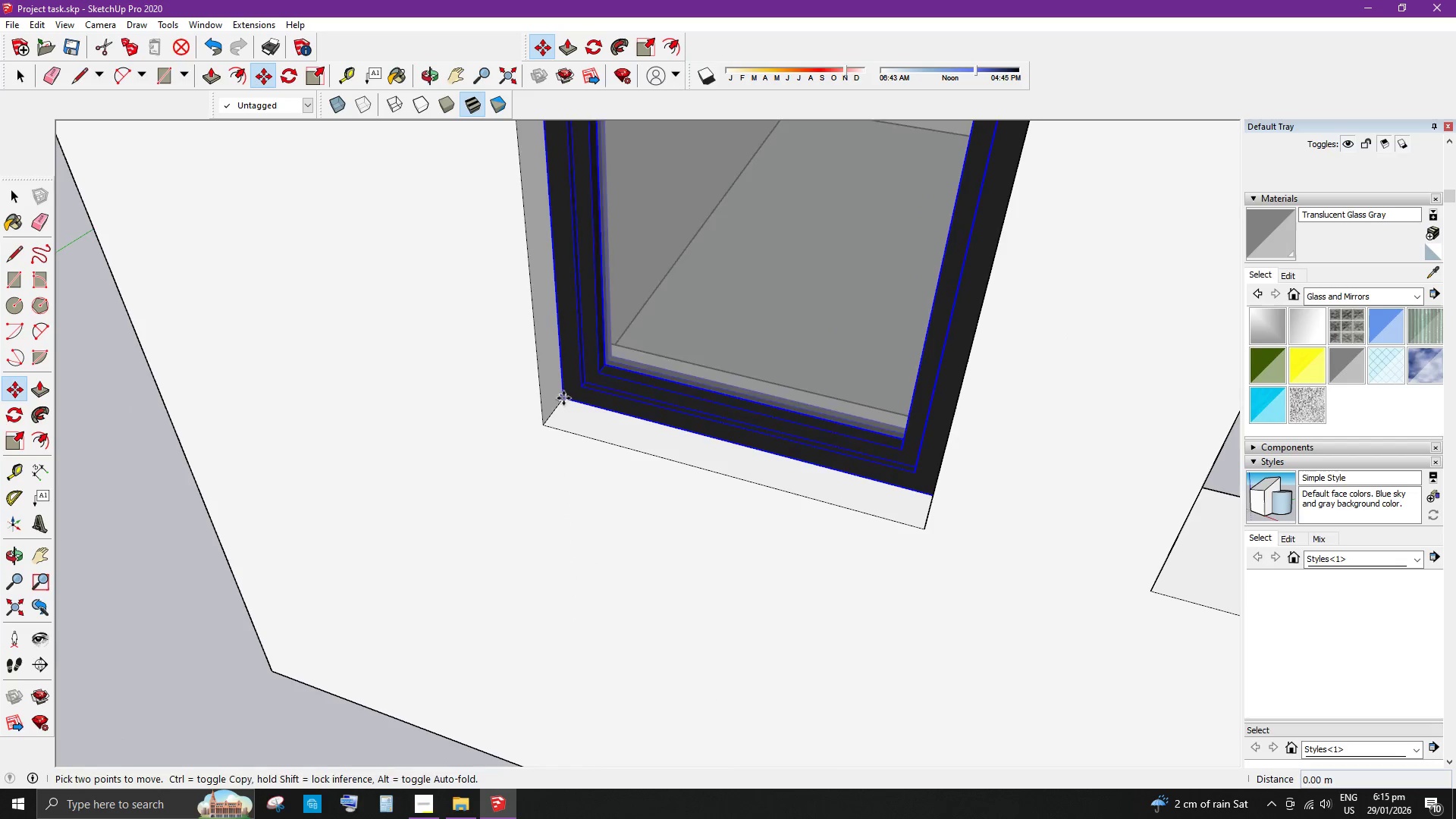 
key(Control+ControlLeft)
 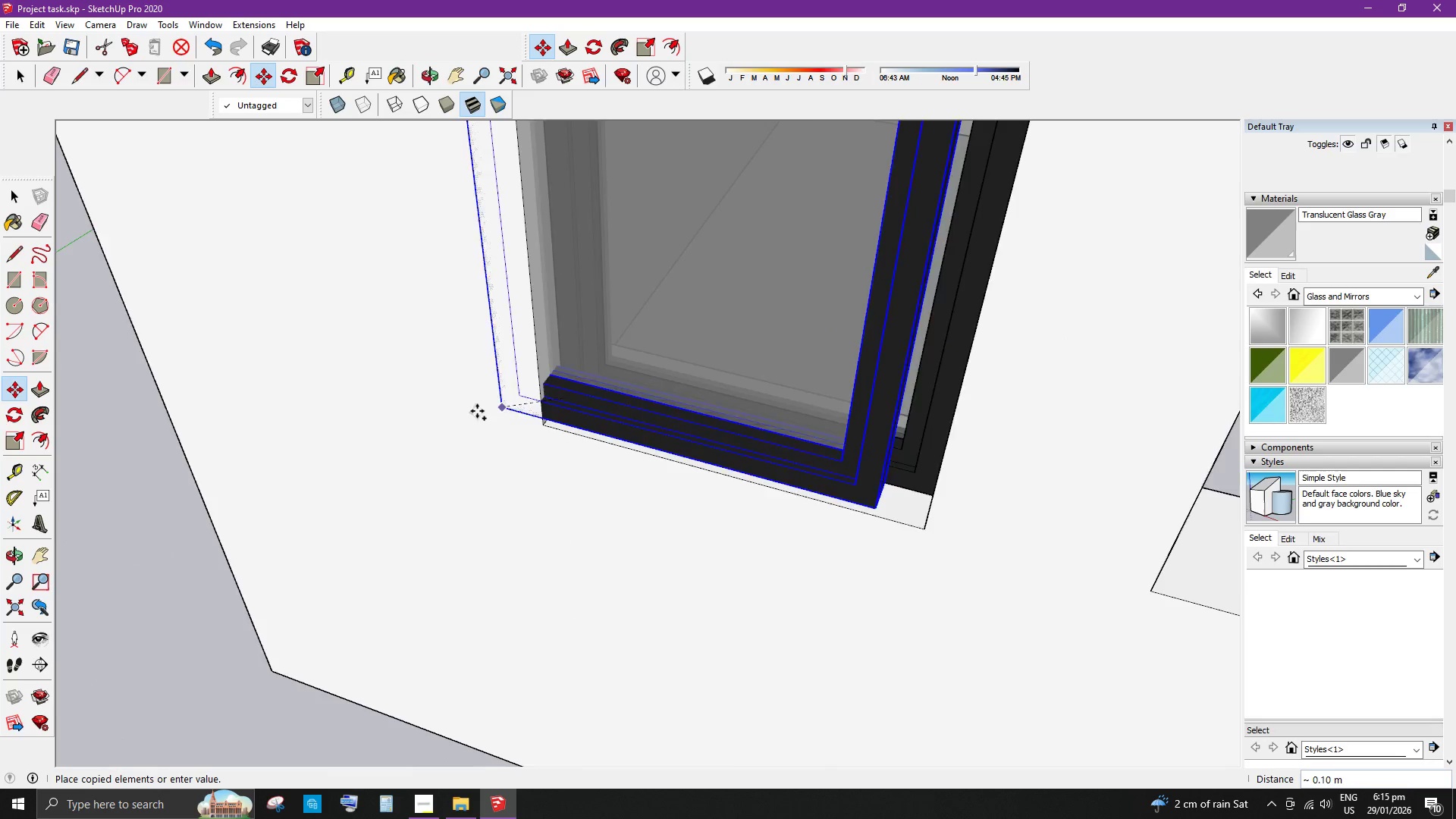 
scroll: coordinate [740, 475], scroll_direction: down, amount: 6.0
 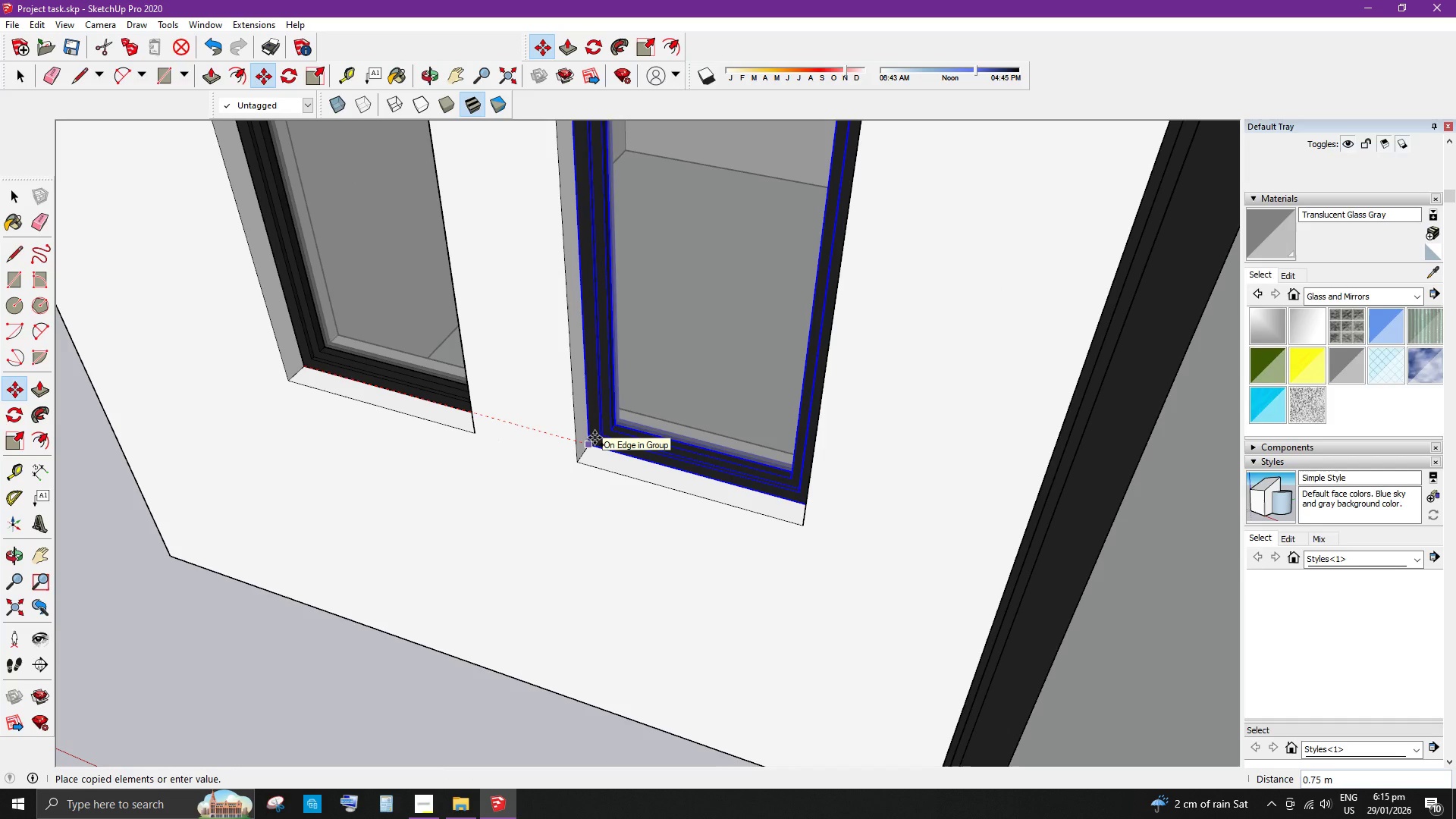 
scroll: coordinate [604, 448], scroll_direction: up, amount: 4.0
 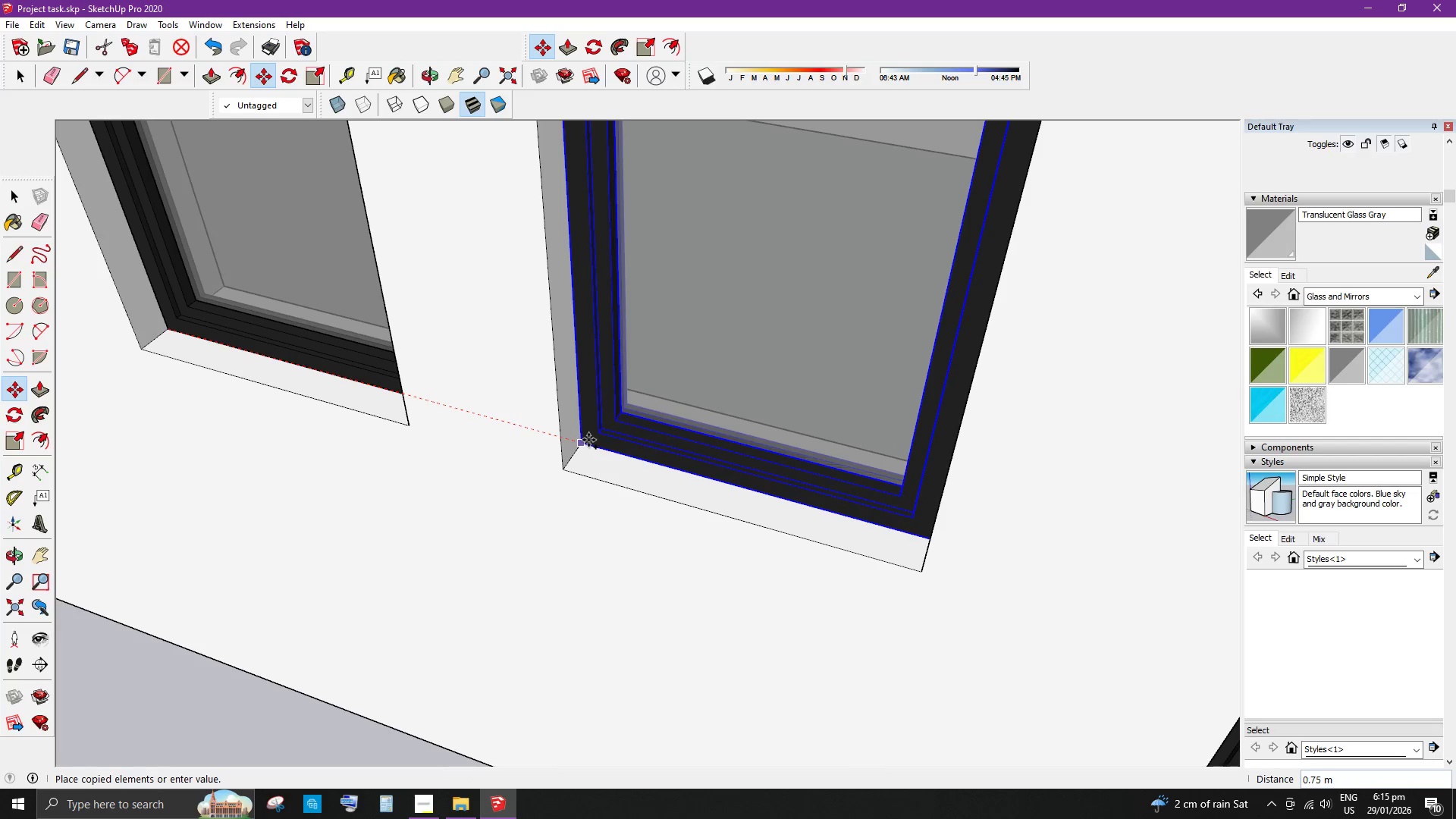 
left_click([588, 440])
 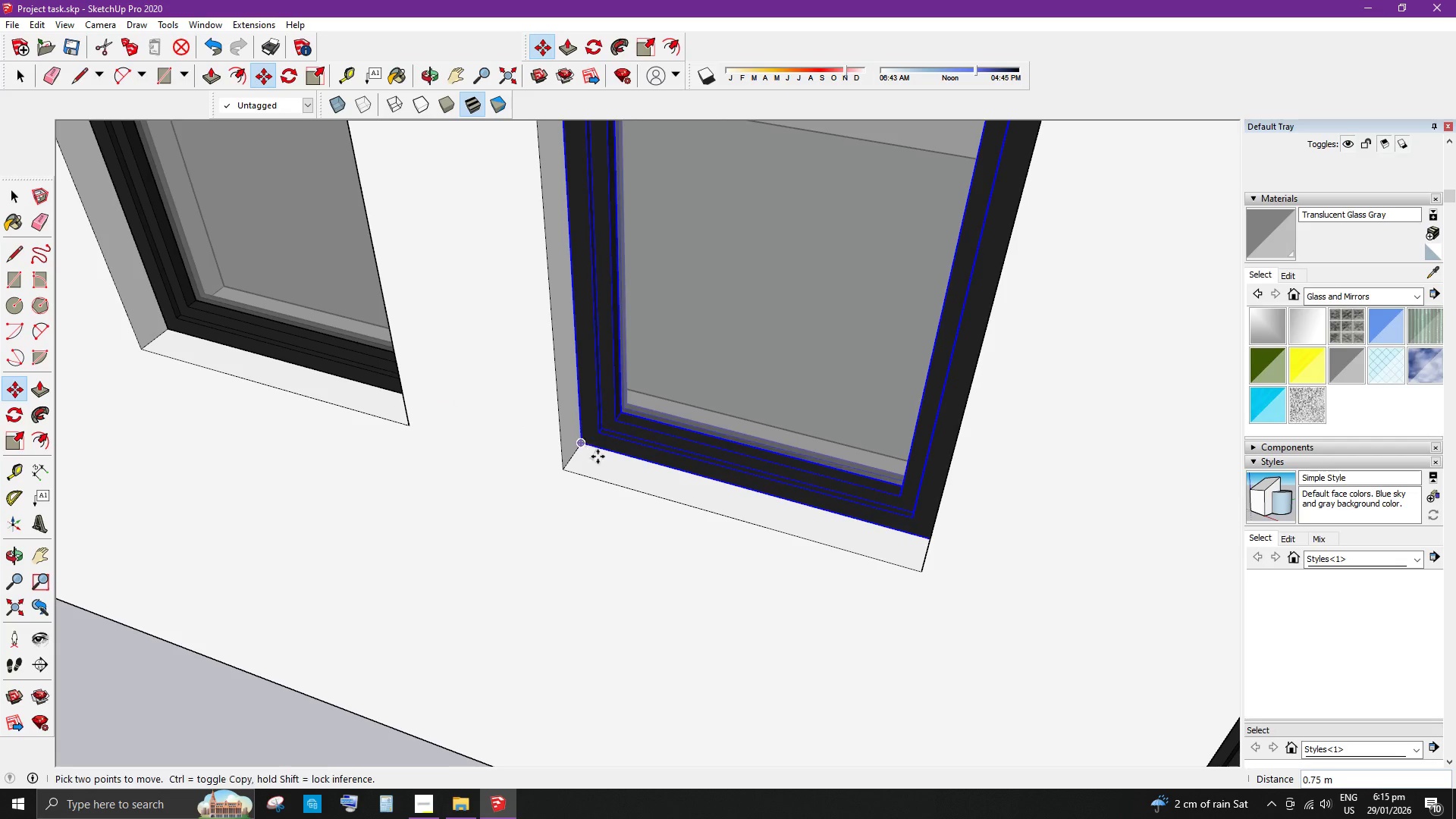 
key(Space)
 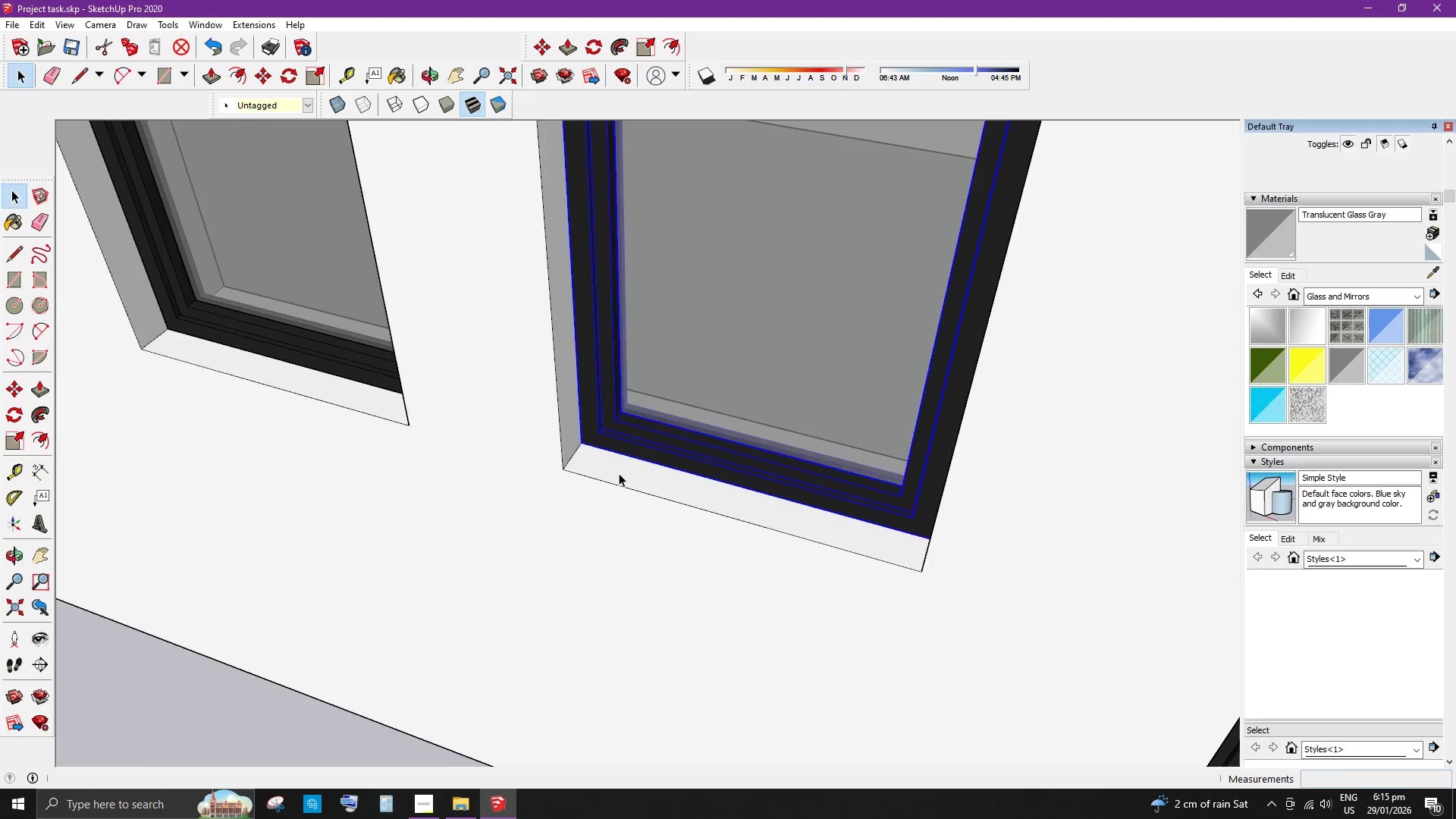 
scroll: coordinate [549, 600], scroll_direction: down, amount: 18.0
 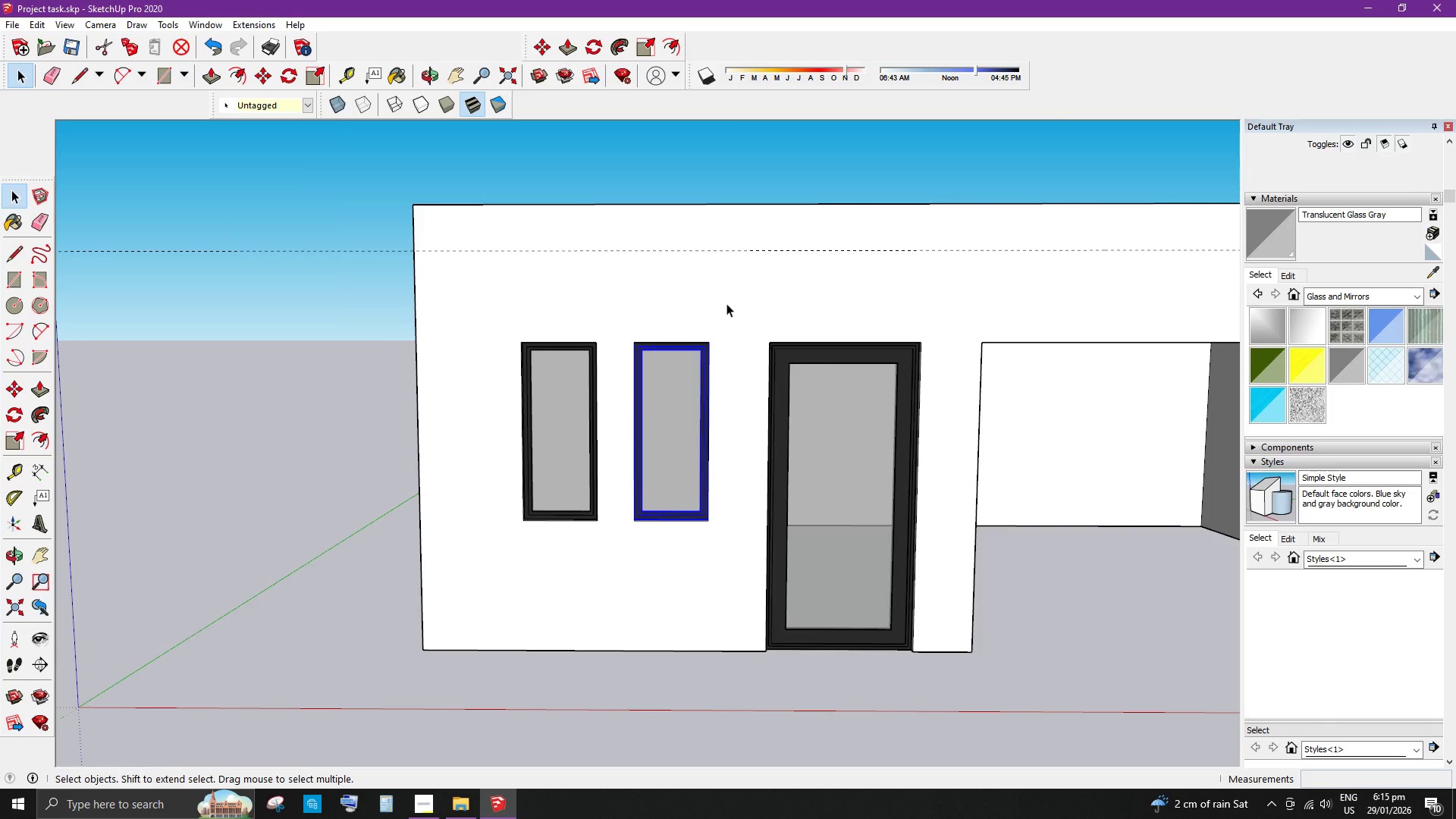 
key(E)
 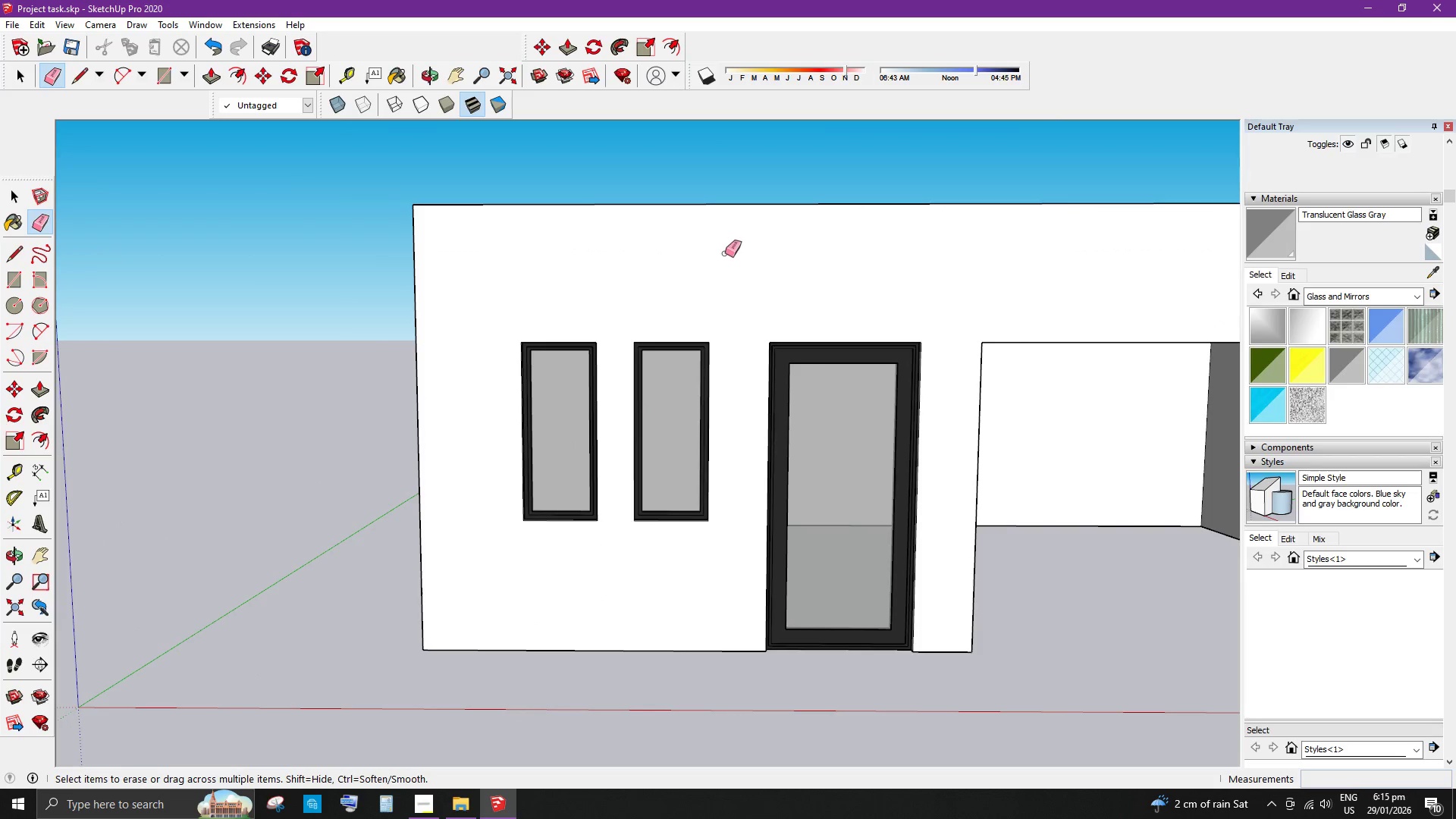 
key(Space)
 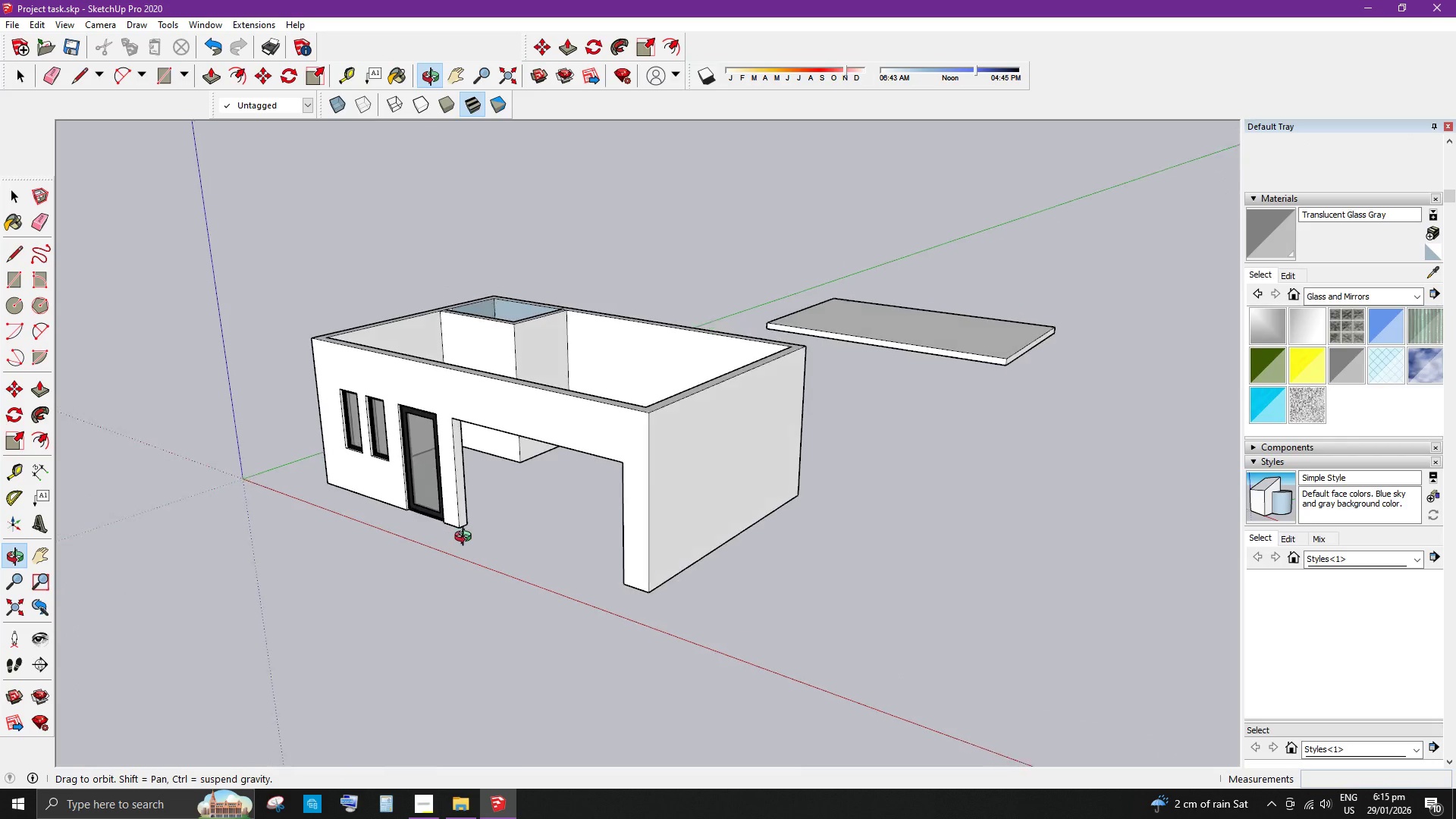 
scroll: coordinate [606, 455], scroll_direction: down, amount: 8.0
 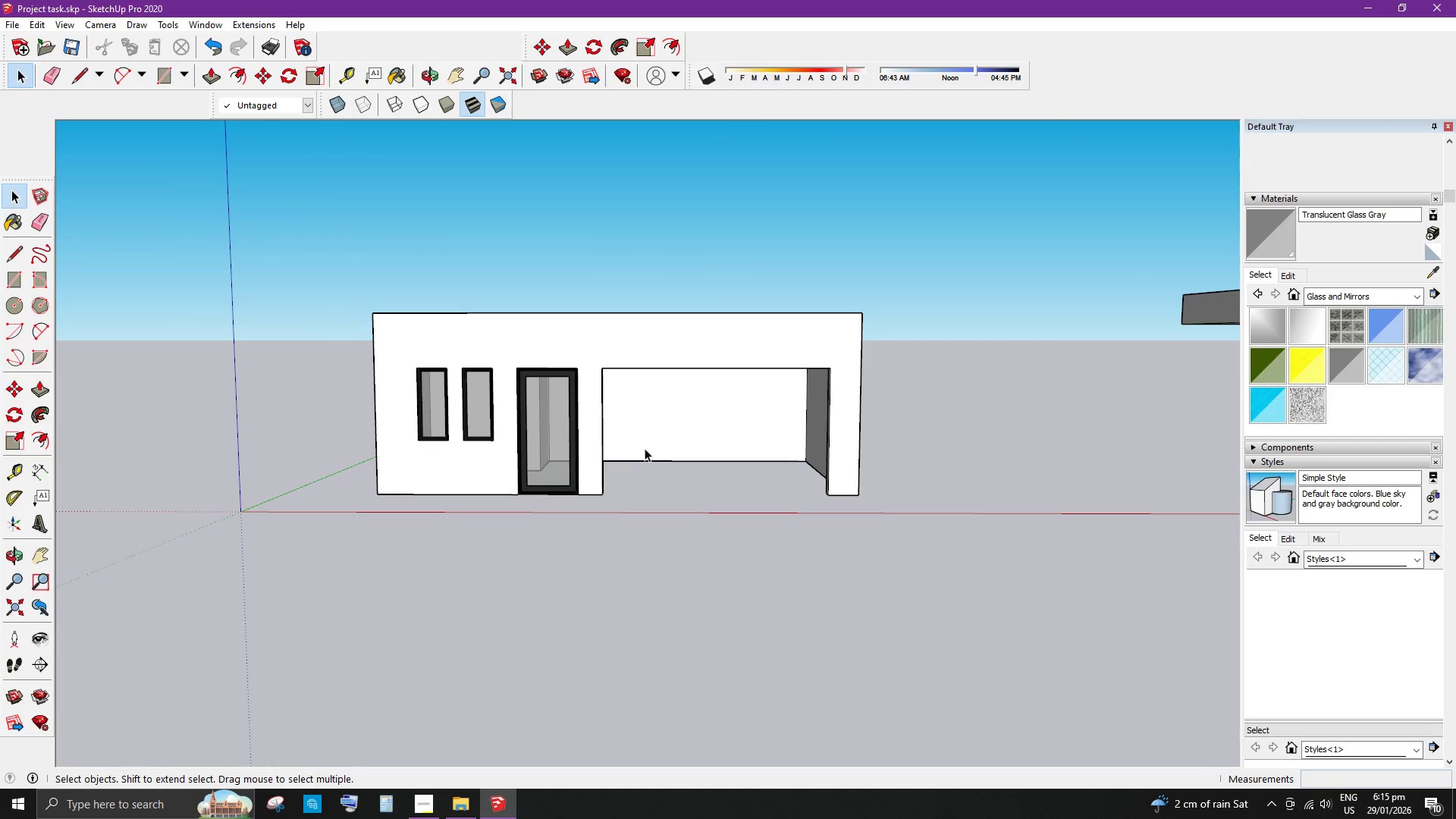 
left_click([995, 324])
 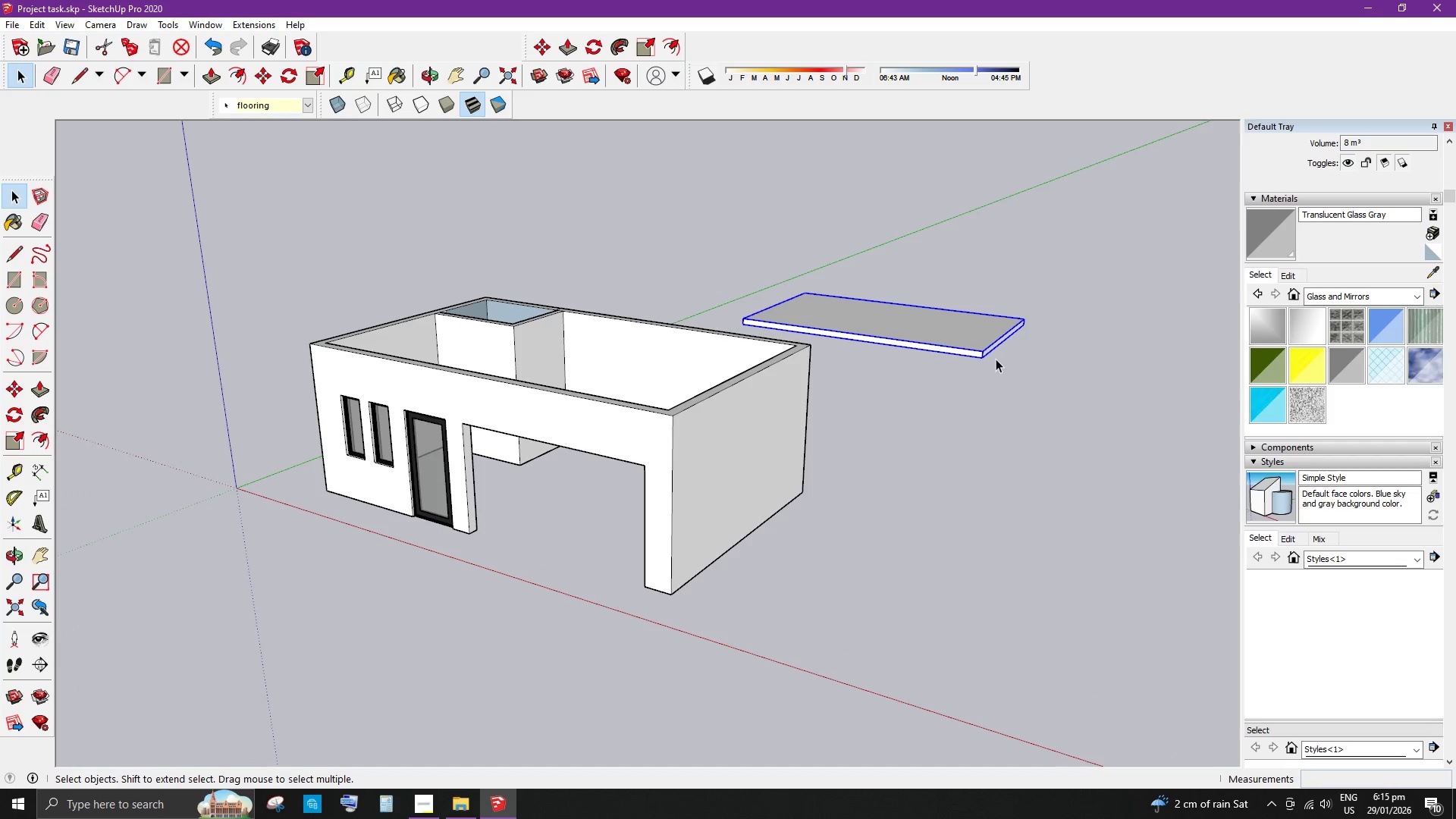 
key(Comma)
 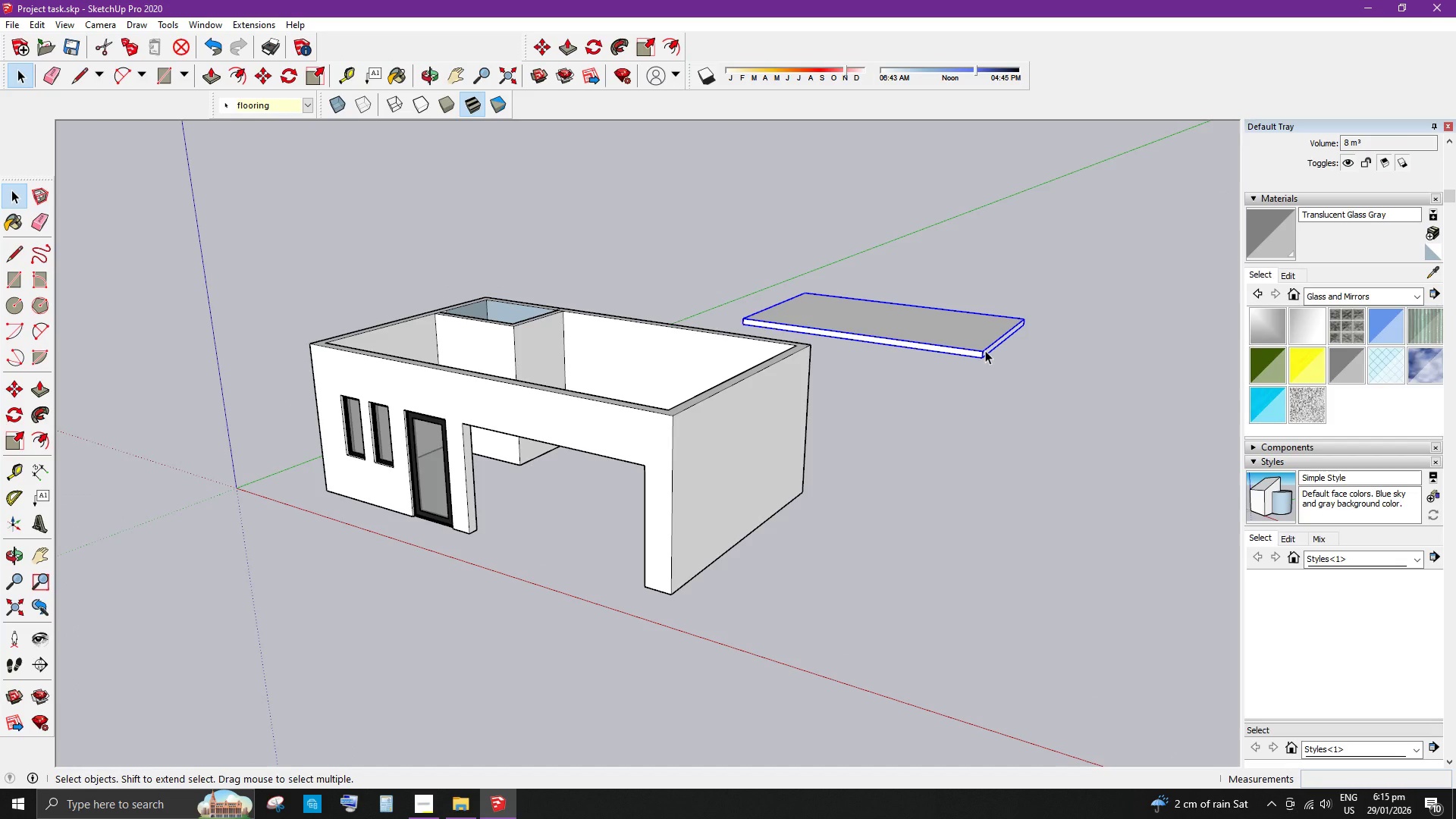 
key(M)
 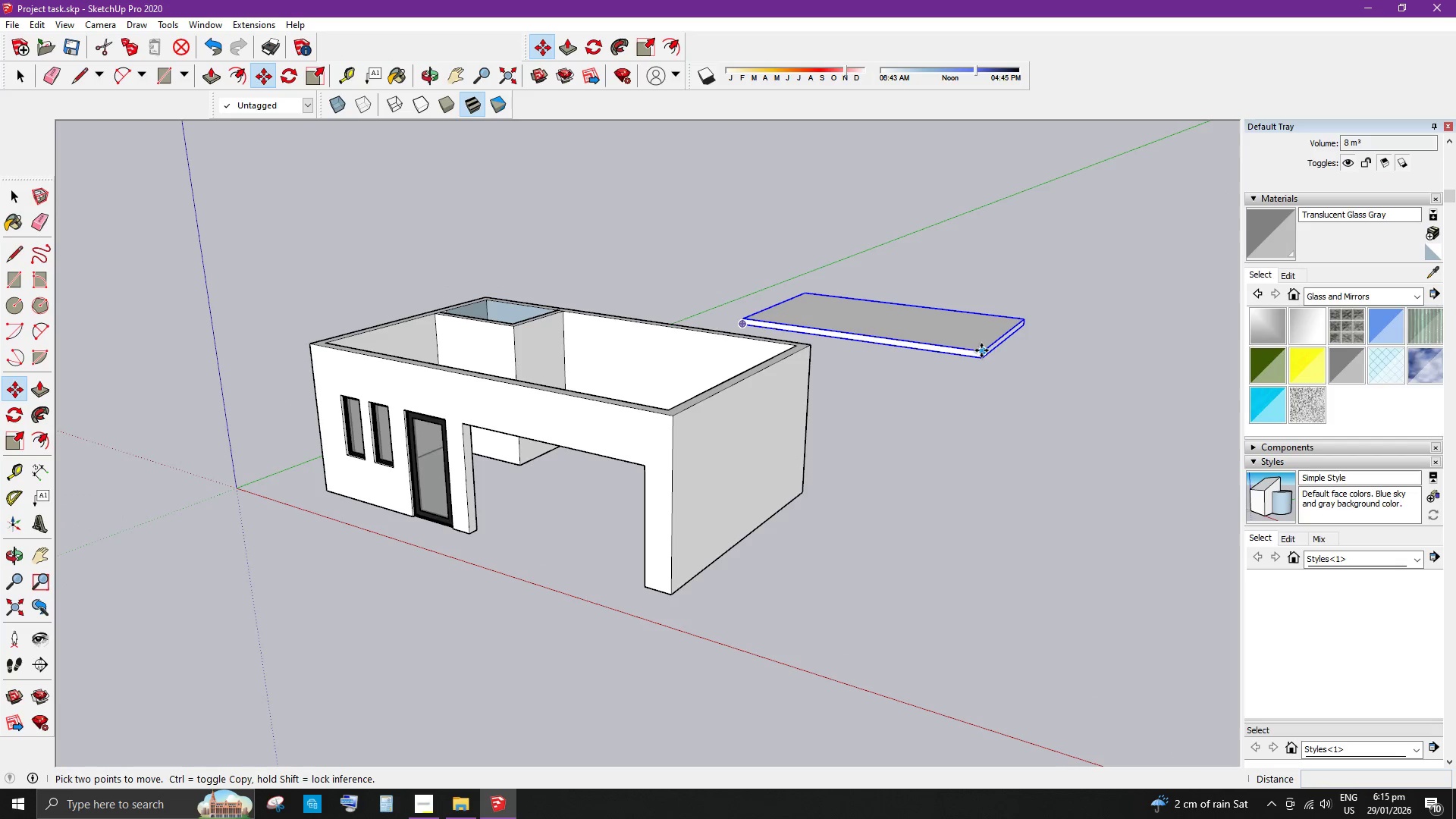 
left_click([981, 350])
 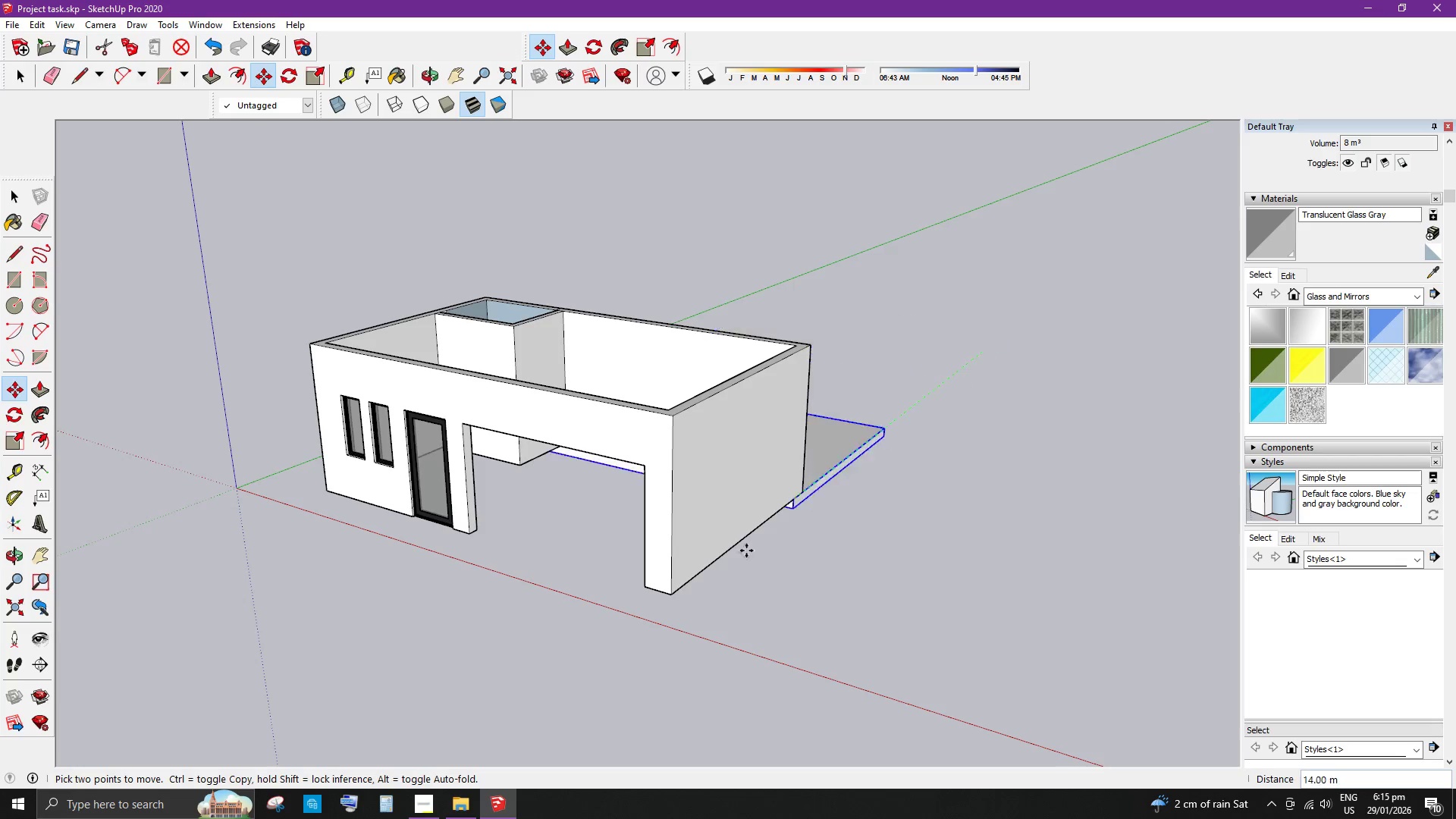 
scroll: coordinate [686, 594], scroll_direction: up, amount: 5.0
 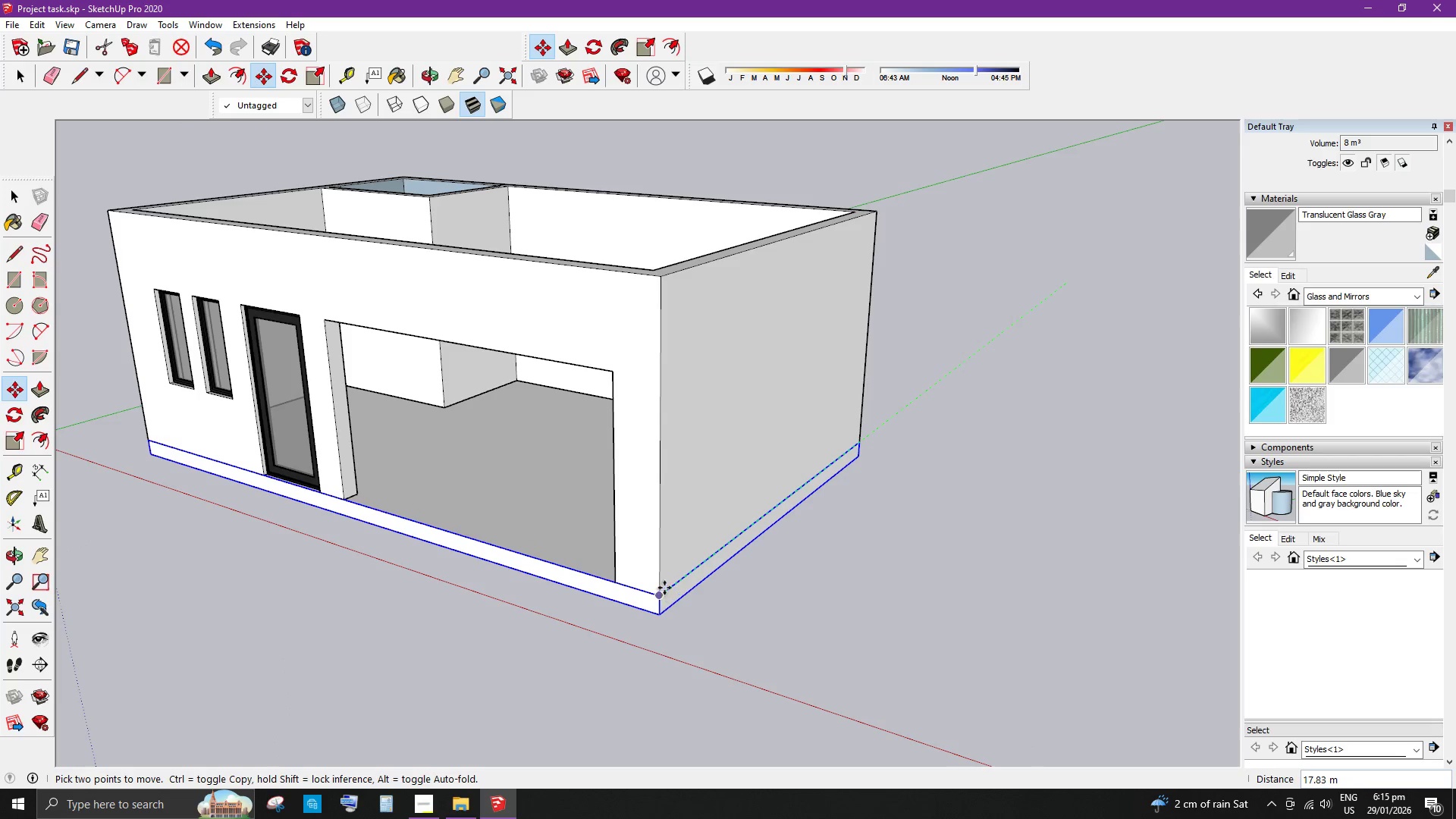 
left_click([664, 588])
 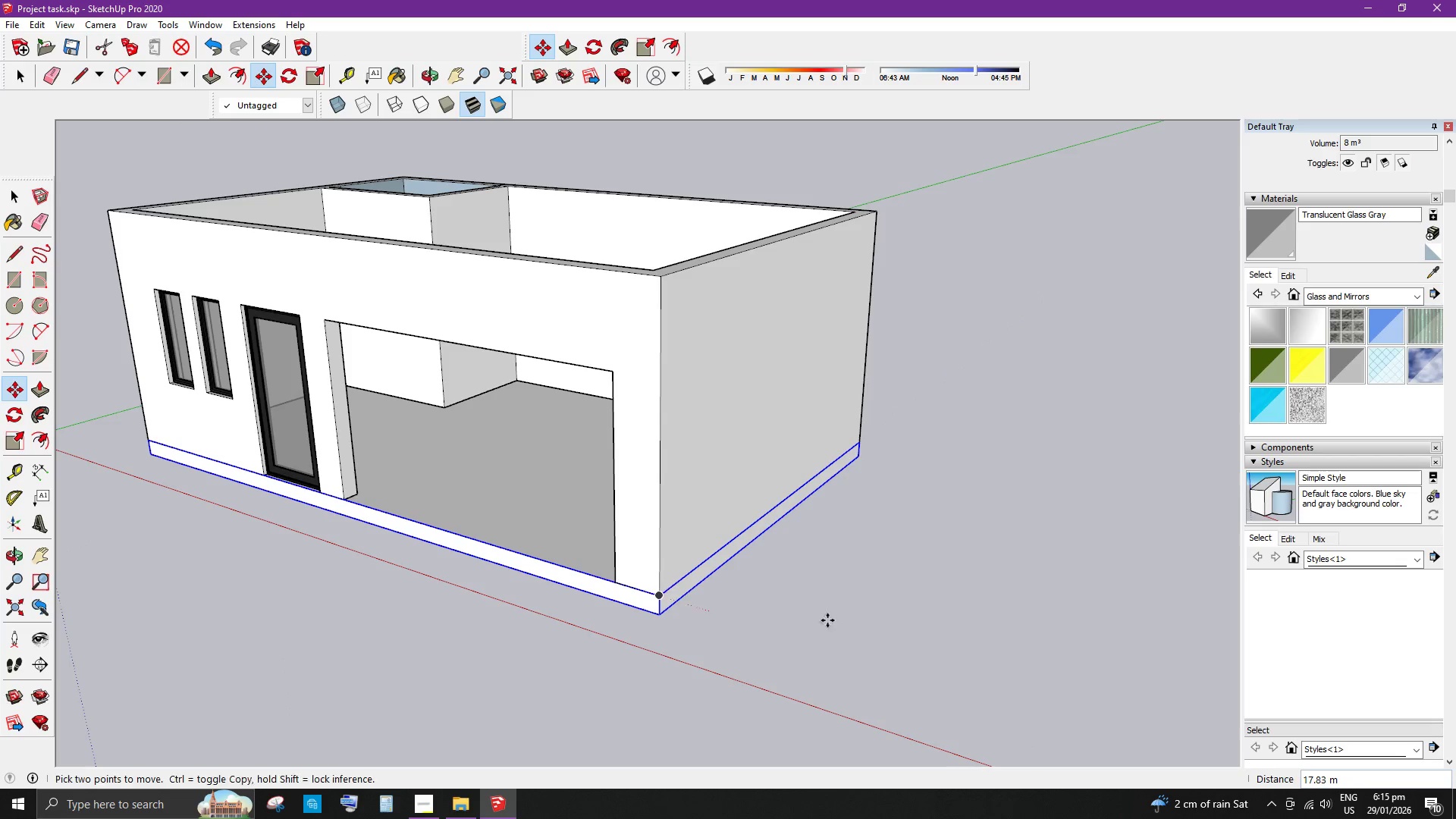 
key(Space)
 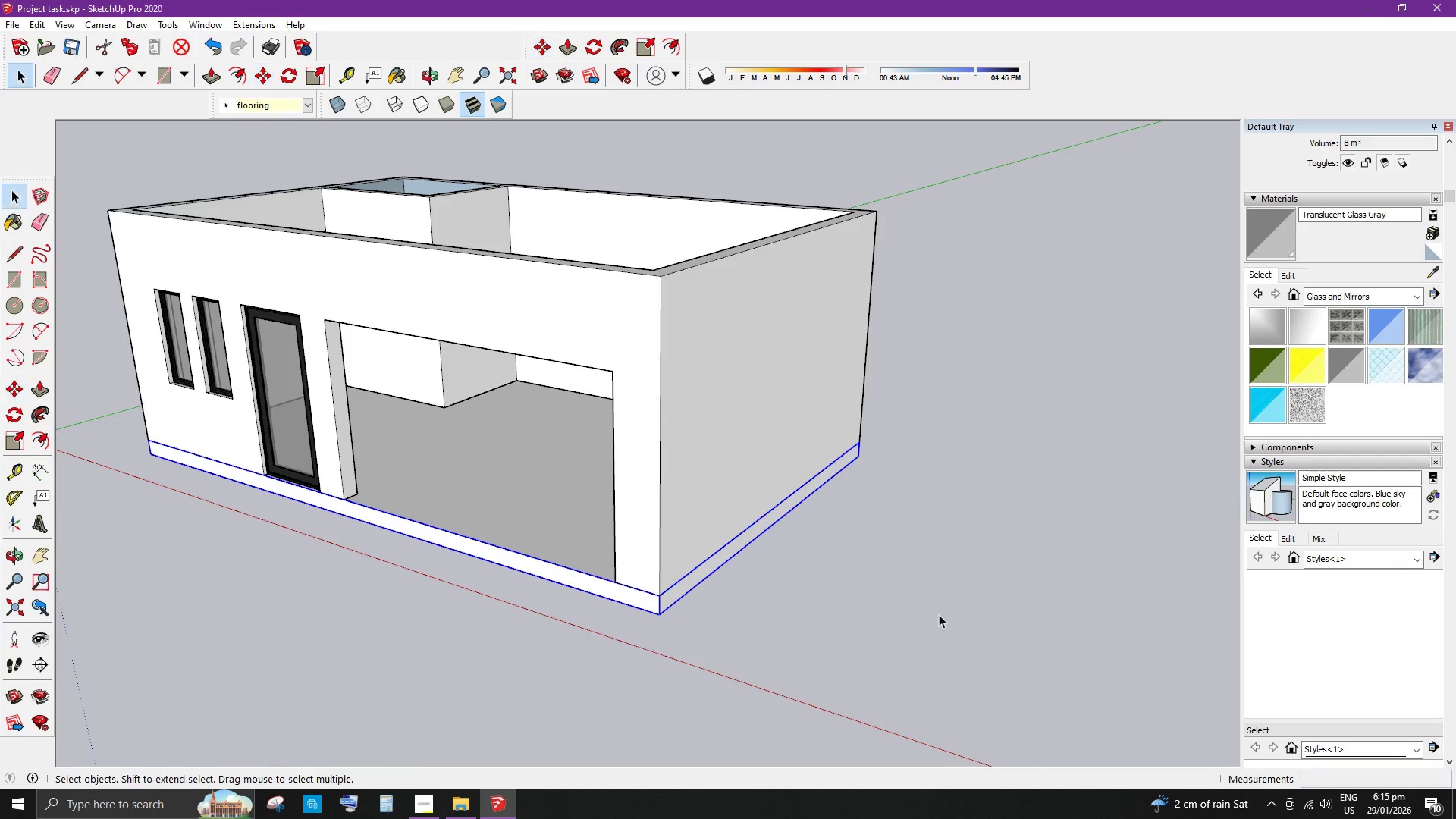 
double_click([946, 612])
 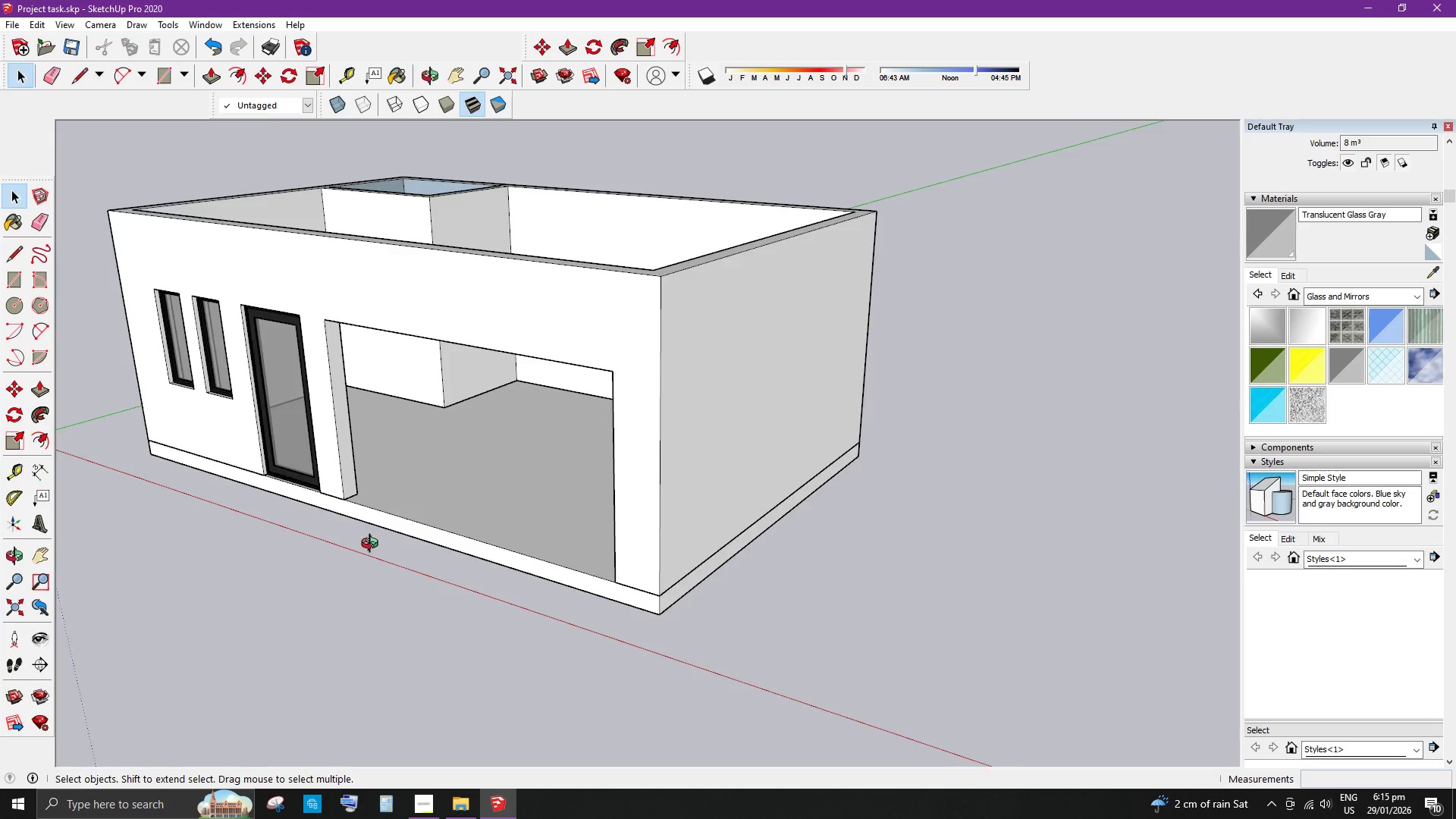 
scroll: coordinate [717, 494], scroll_direction: down, amount: 5.0
 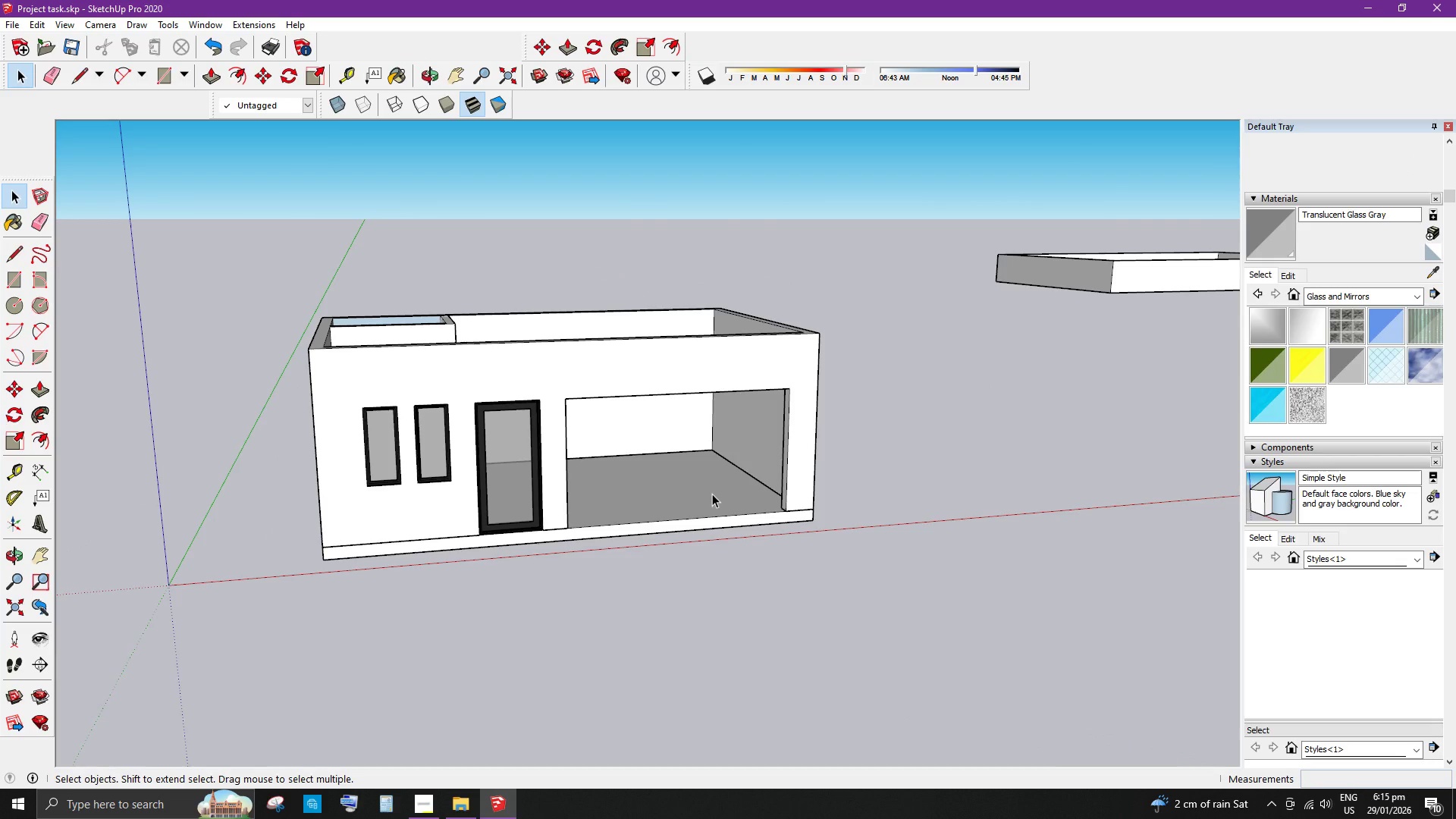 
scroll: coordinate [454, 328], scroll_direction: up, amount: 6.0
 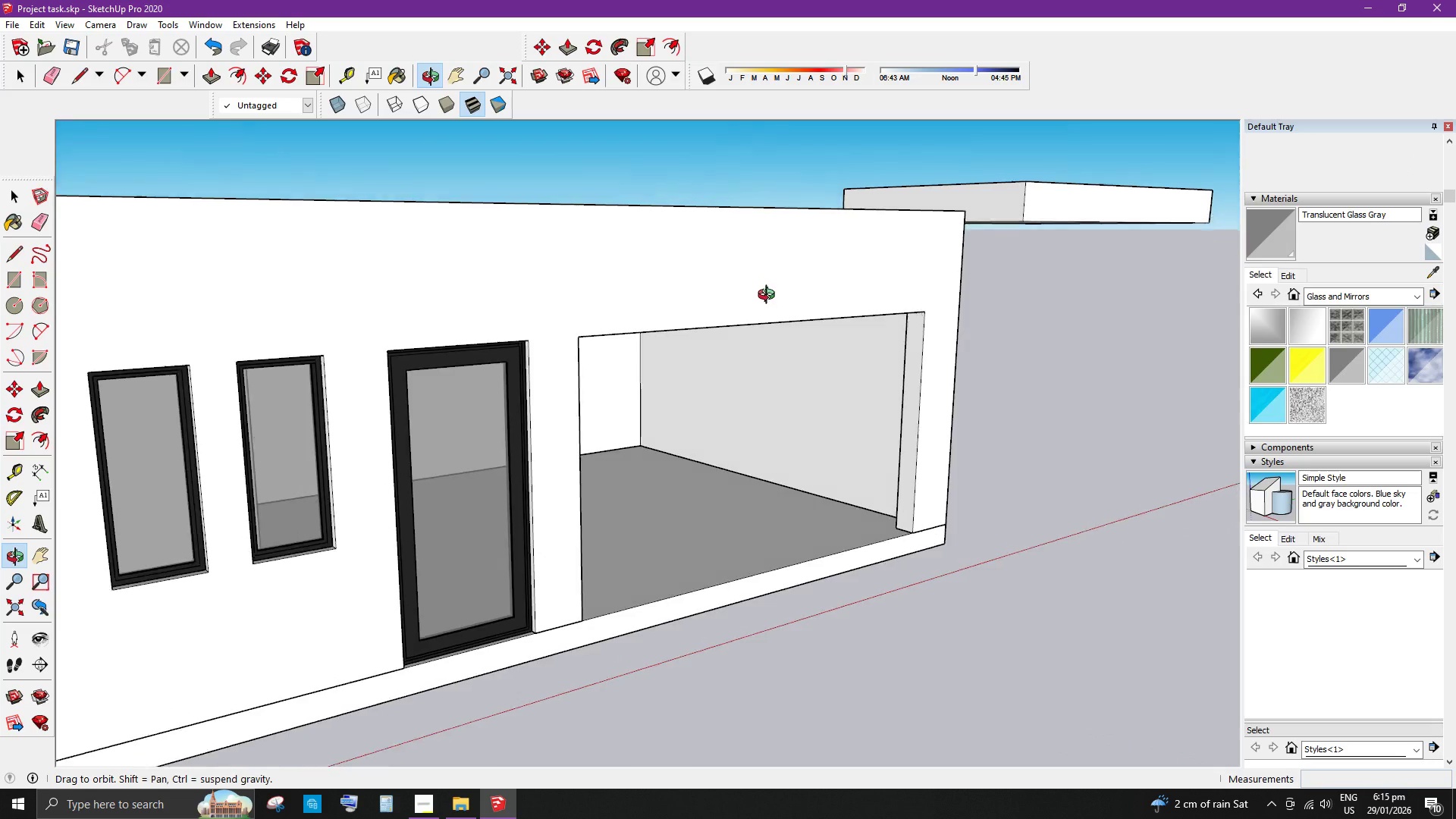 
scroll: coordinate [626, 457], scroll_direction: down, amount: 6.0
 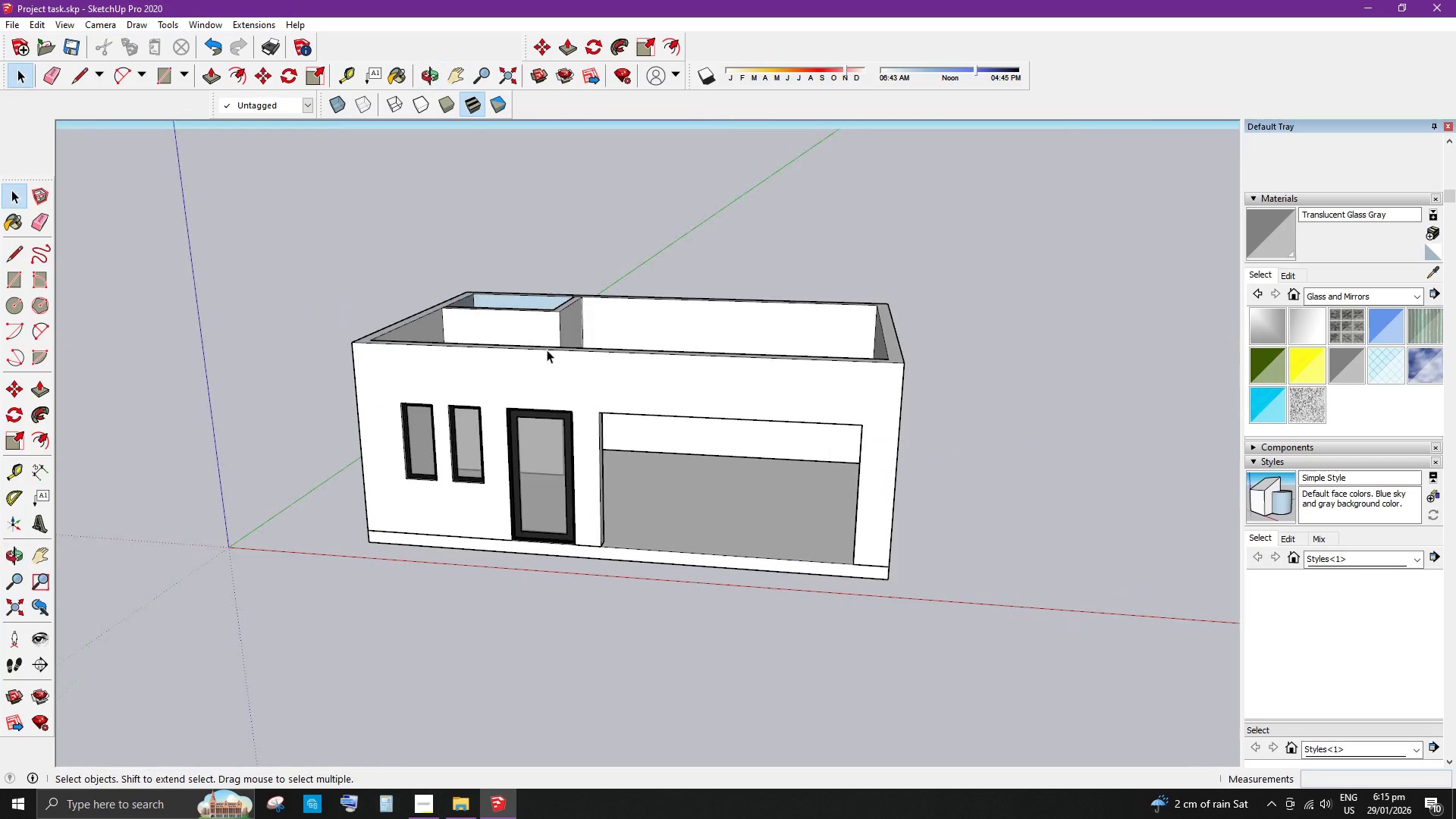 
key(T)
 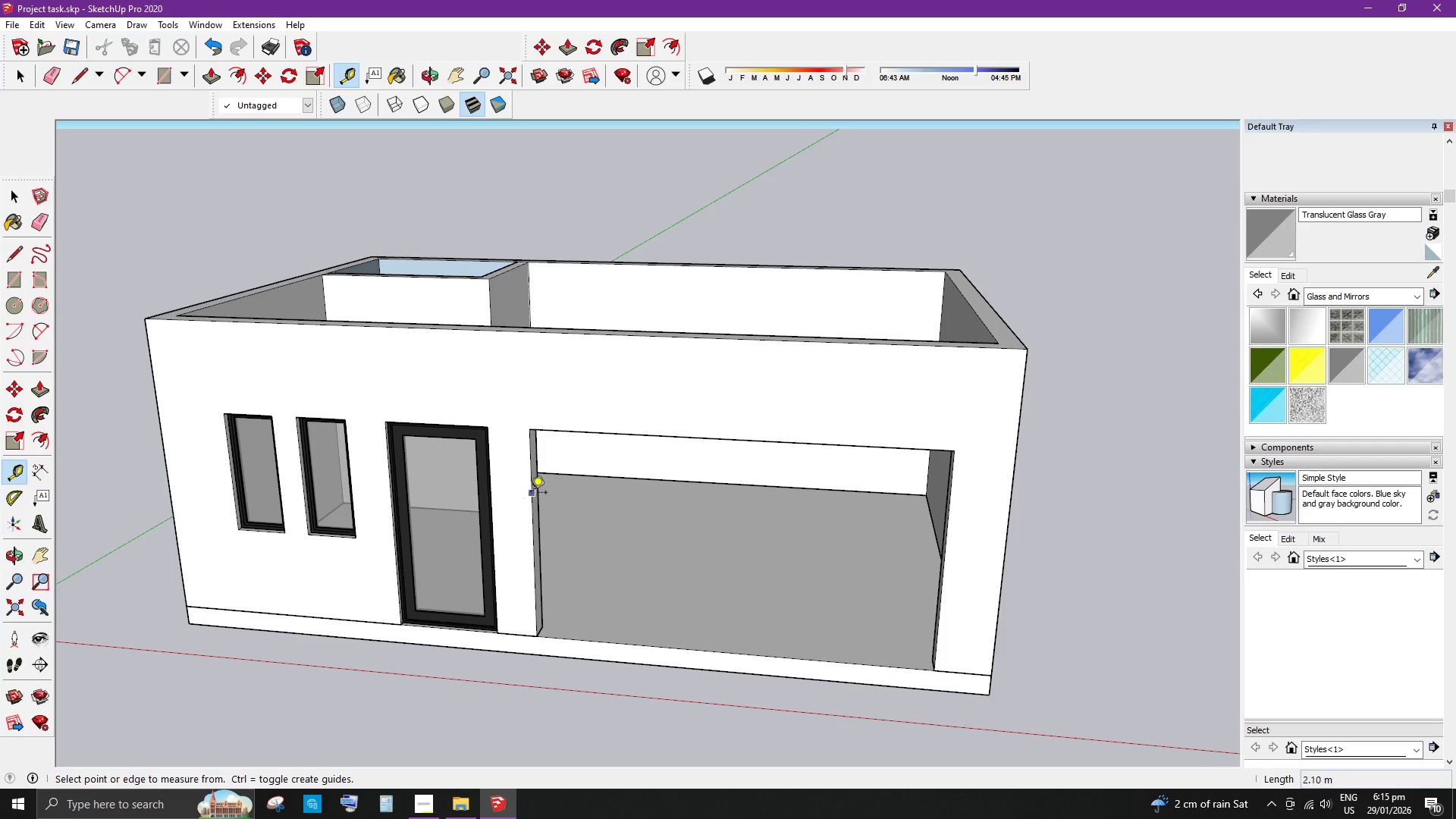 
scroll: coordinate [575, 465], scroll_direction: up, amount: 4.0
 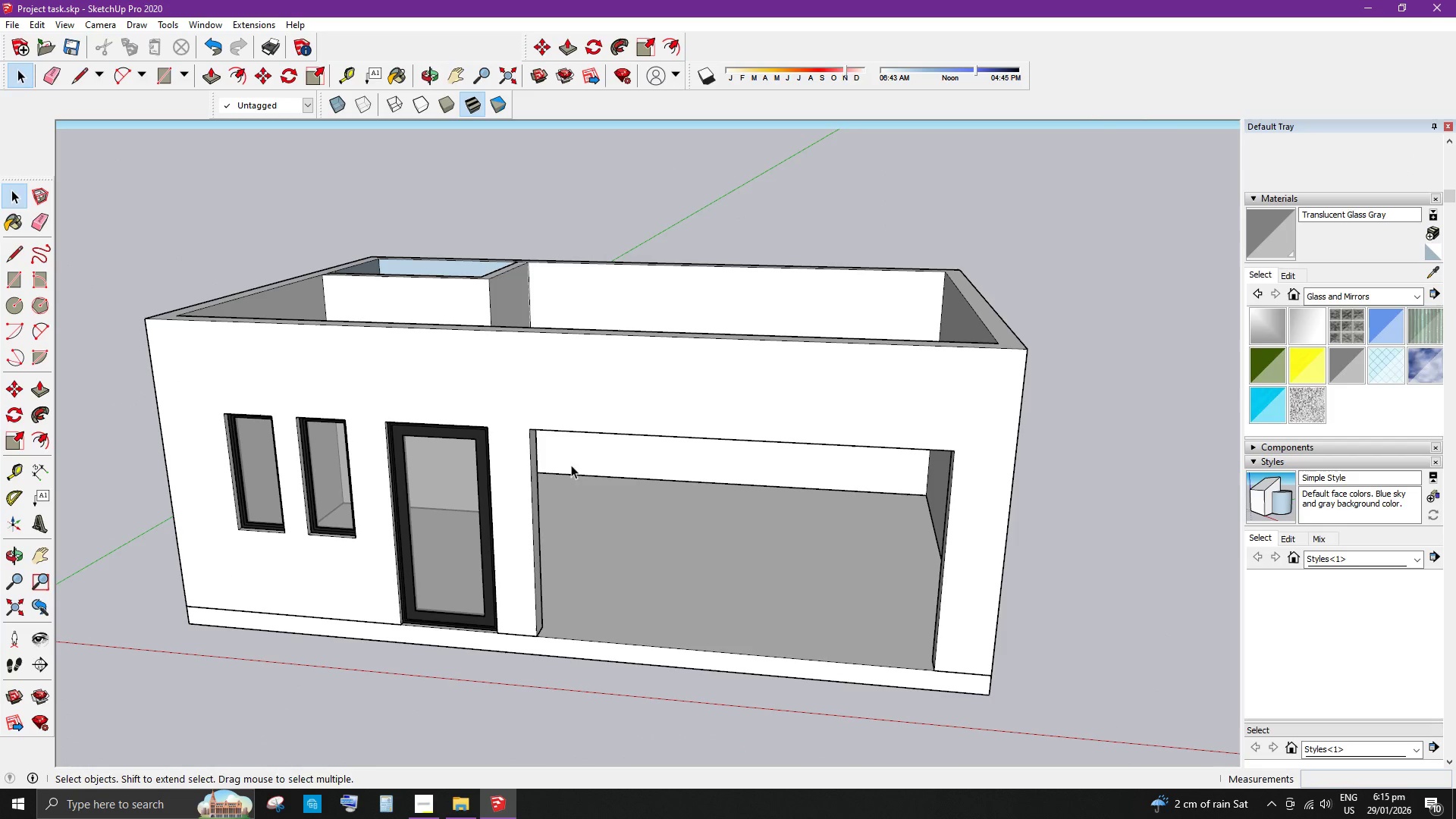 
left_click([532, 493])
 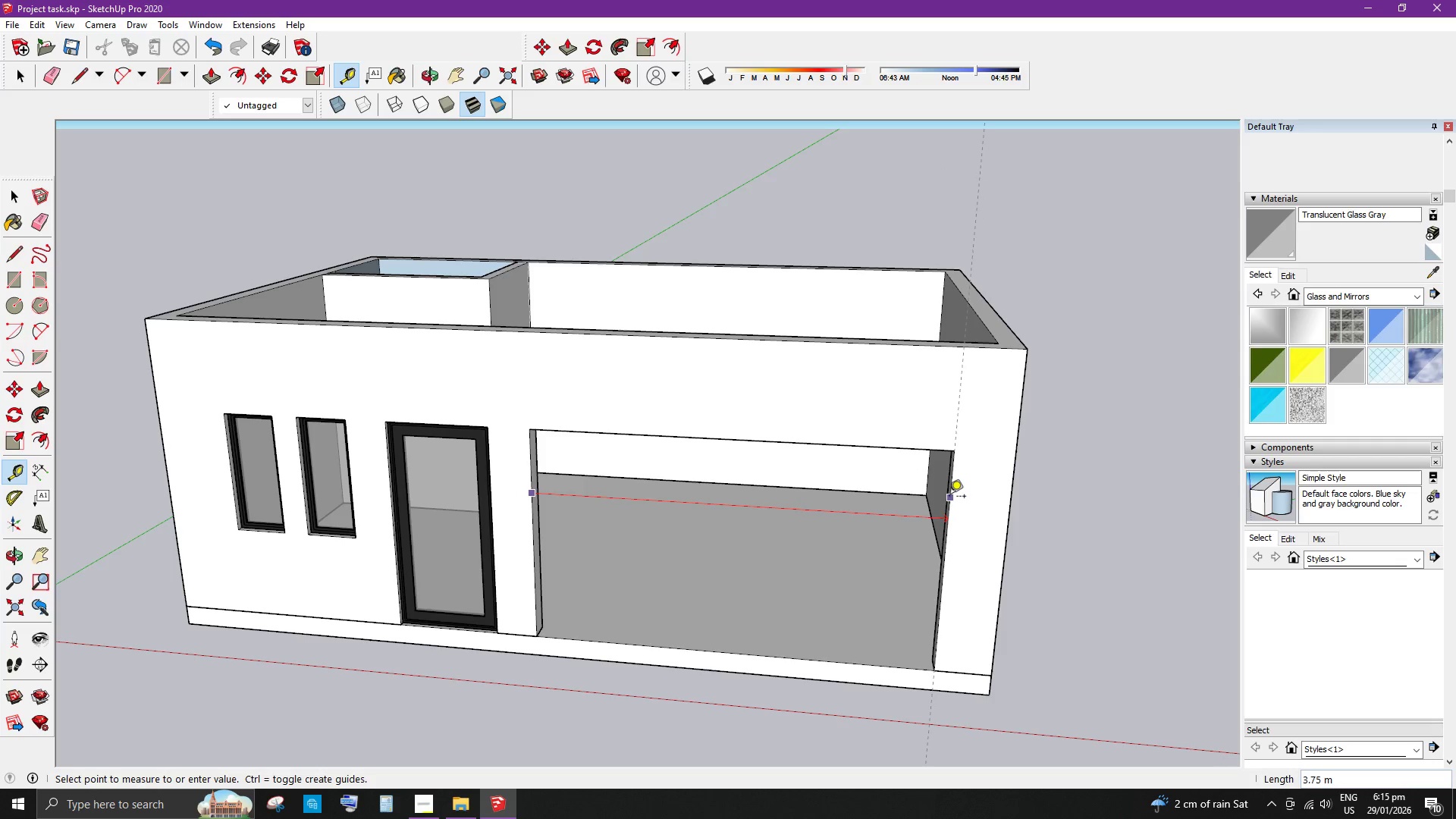 
key(Space)
 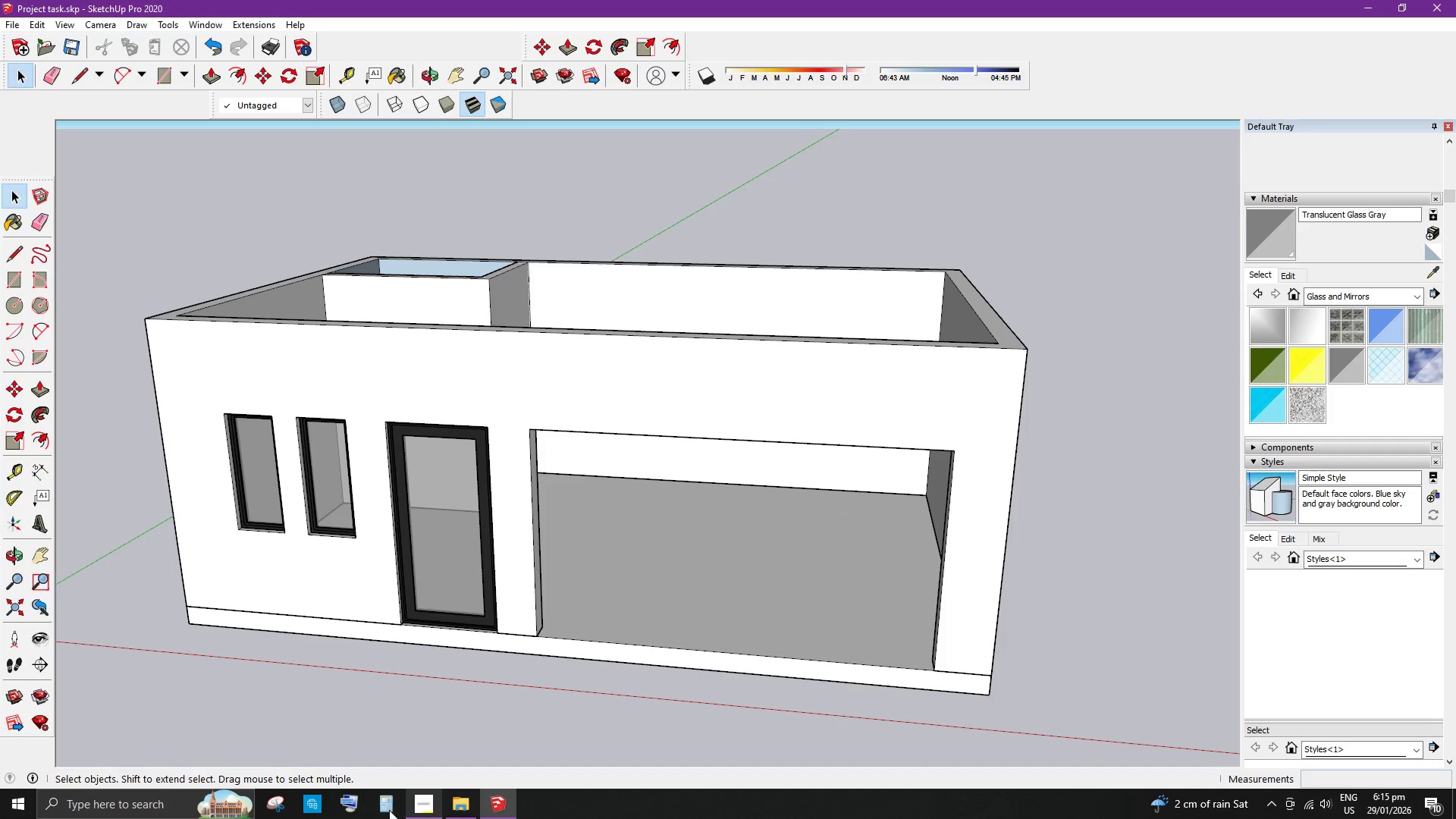 
left_click([381, 804])
 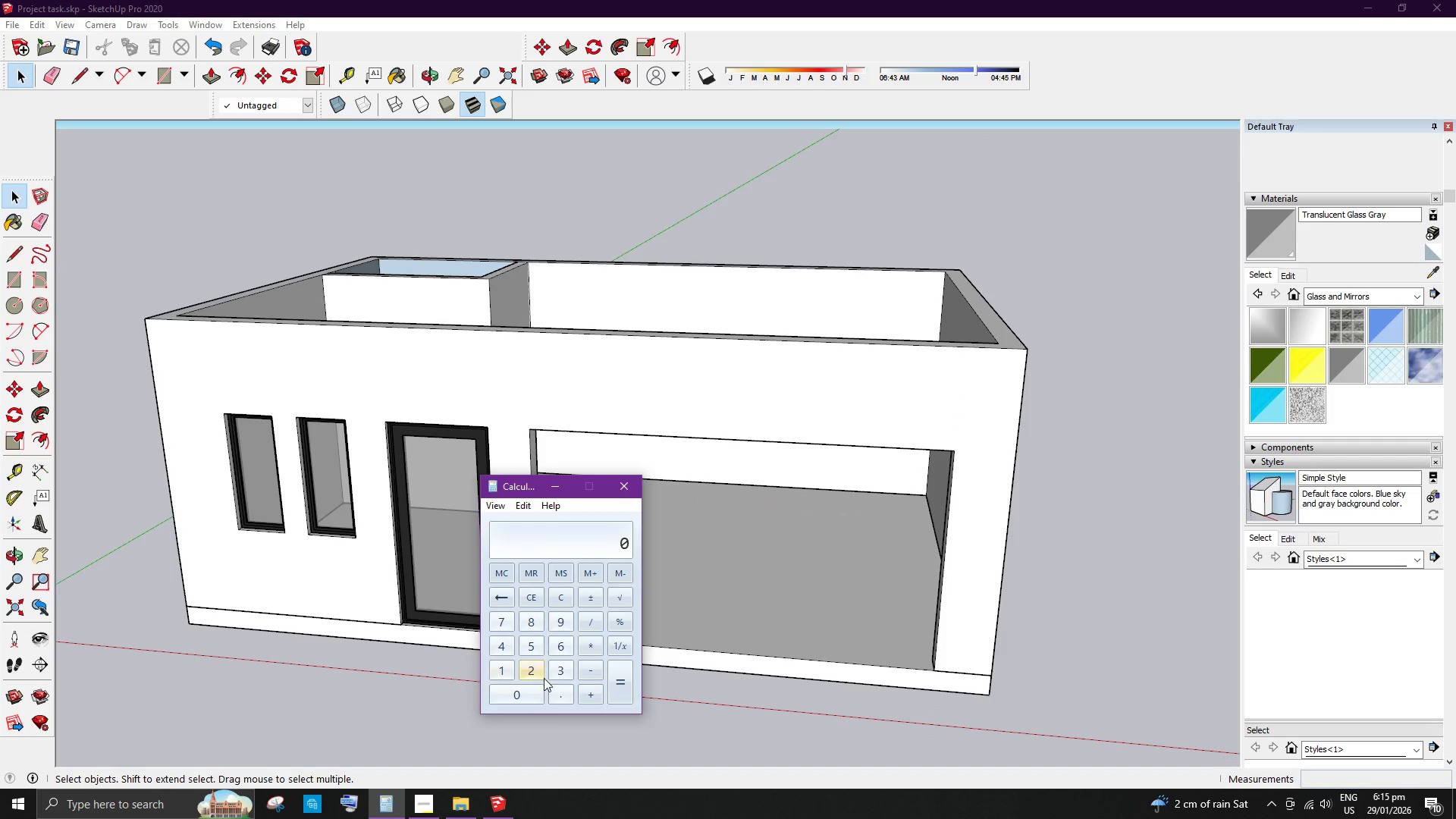 
left_click([566, 692])
 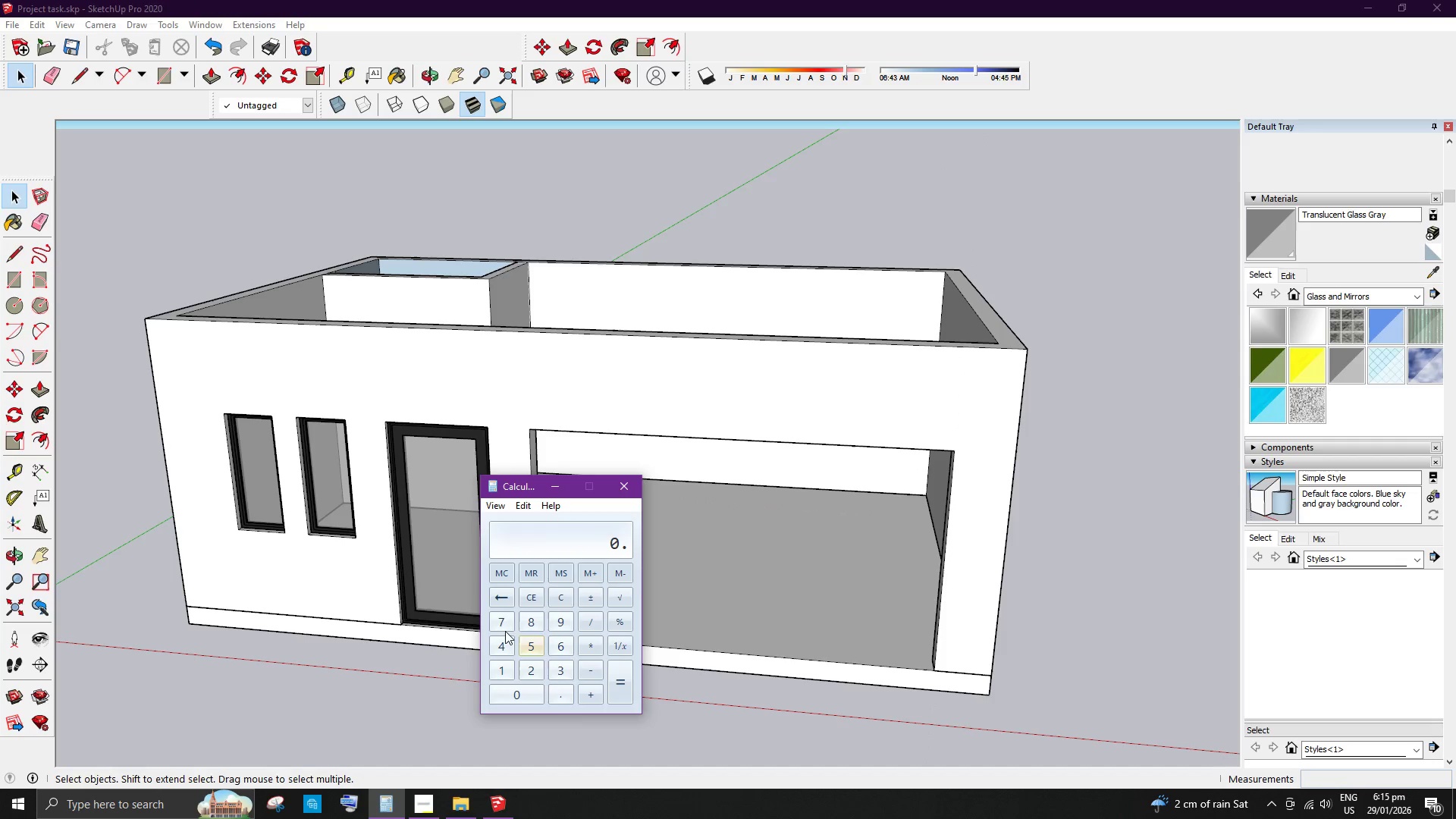 
left_click([505, 622])
 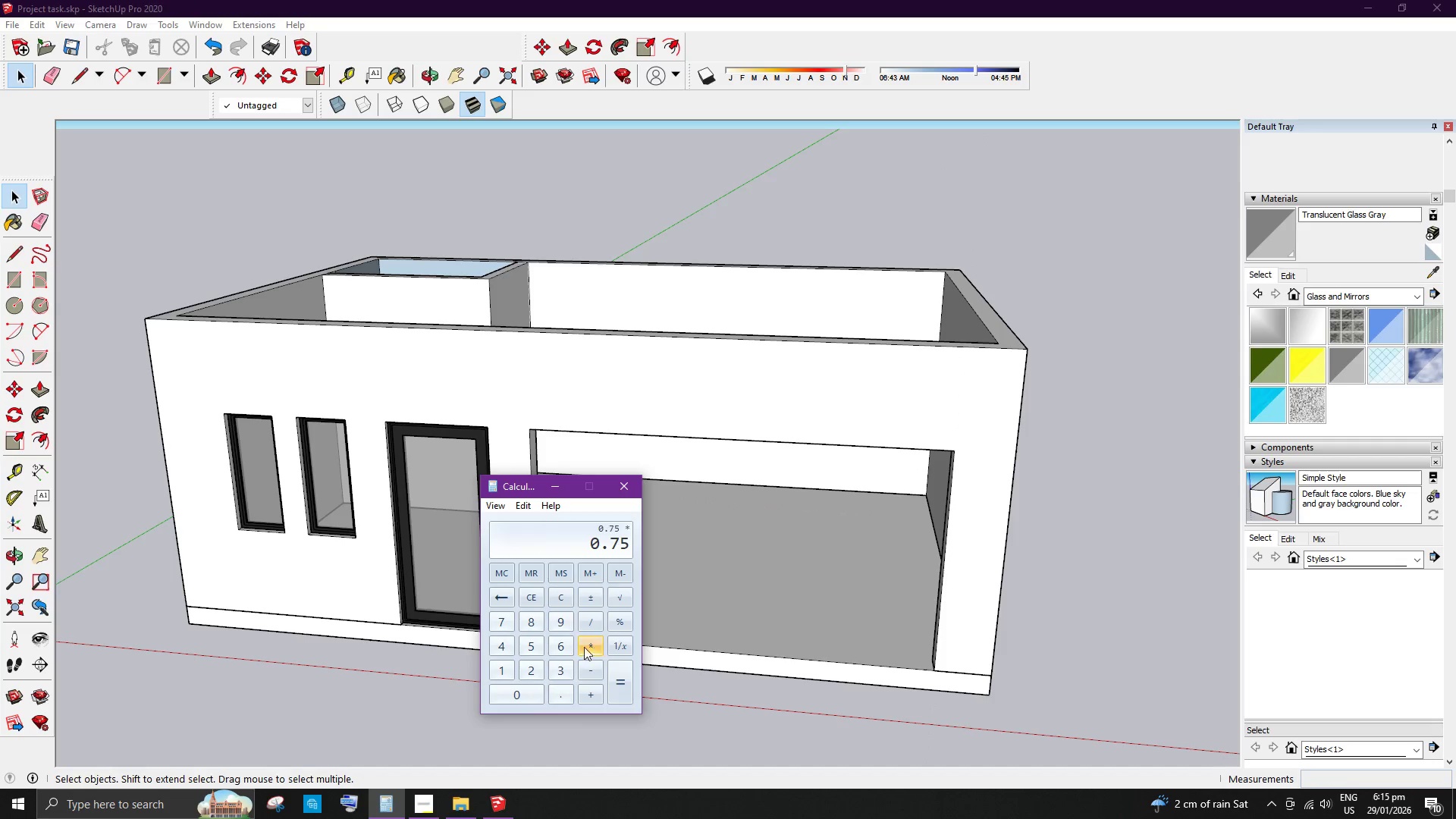 
double_click([534, 645])
 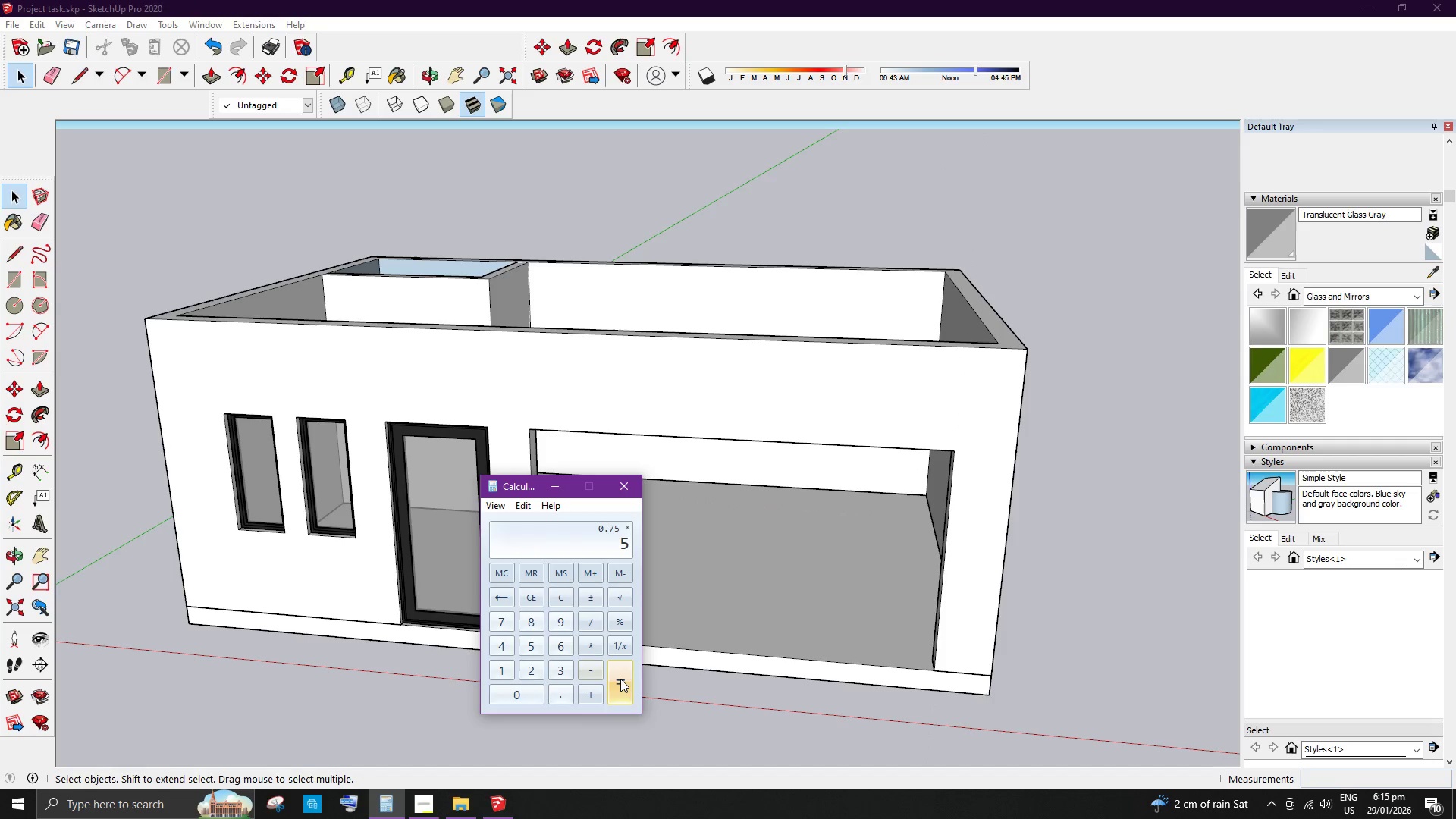 
left_click([624, 679])
 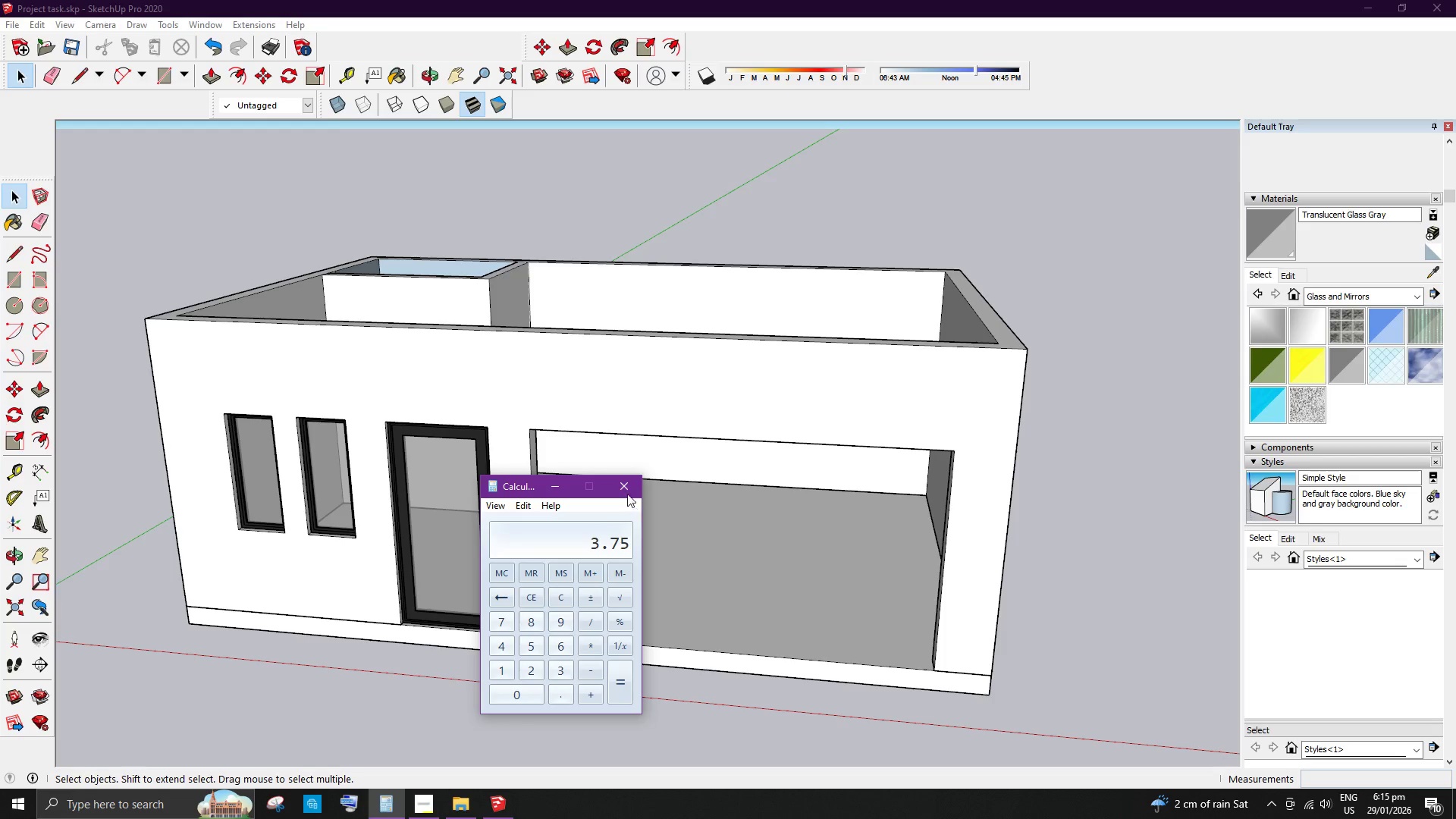 
left_click([626, 486])
 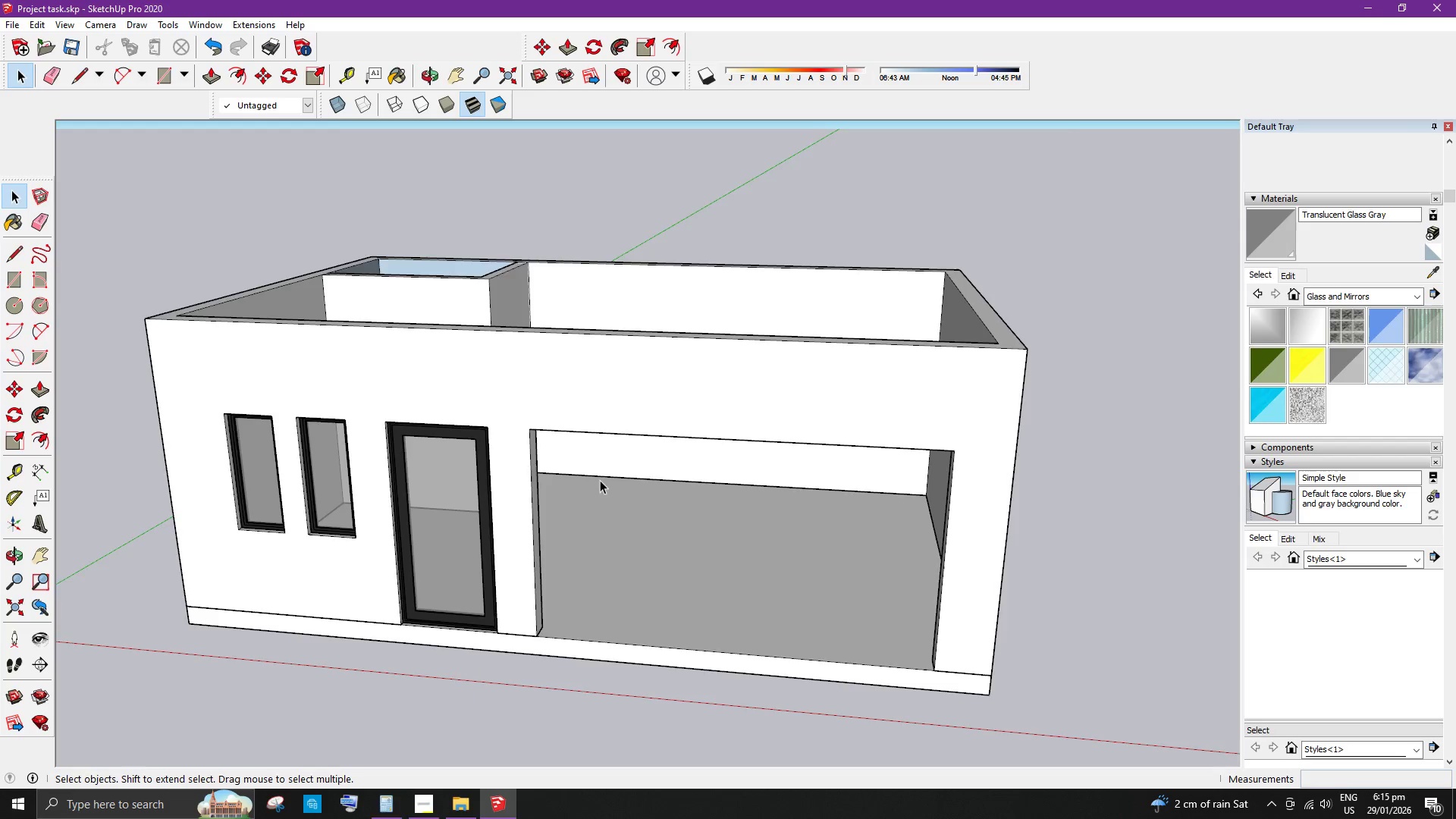 
scroll: coordinate [516, 594], scroll_direction: down, amount: 10.0
 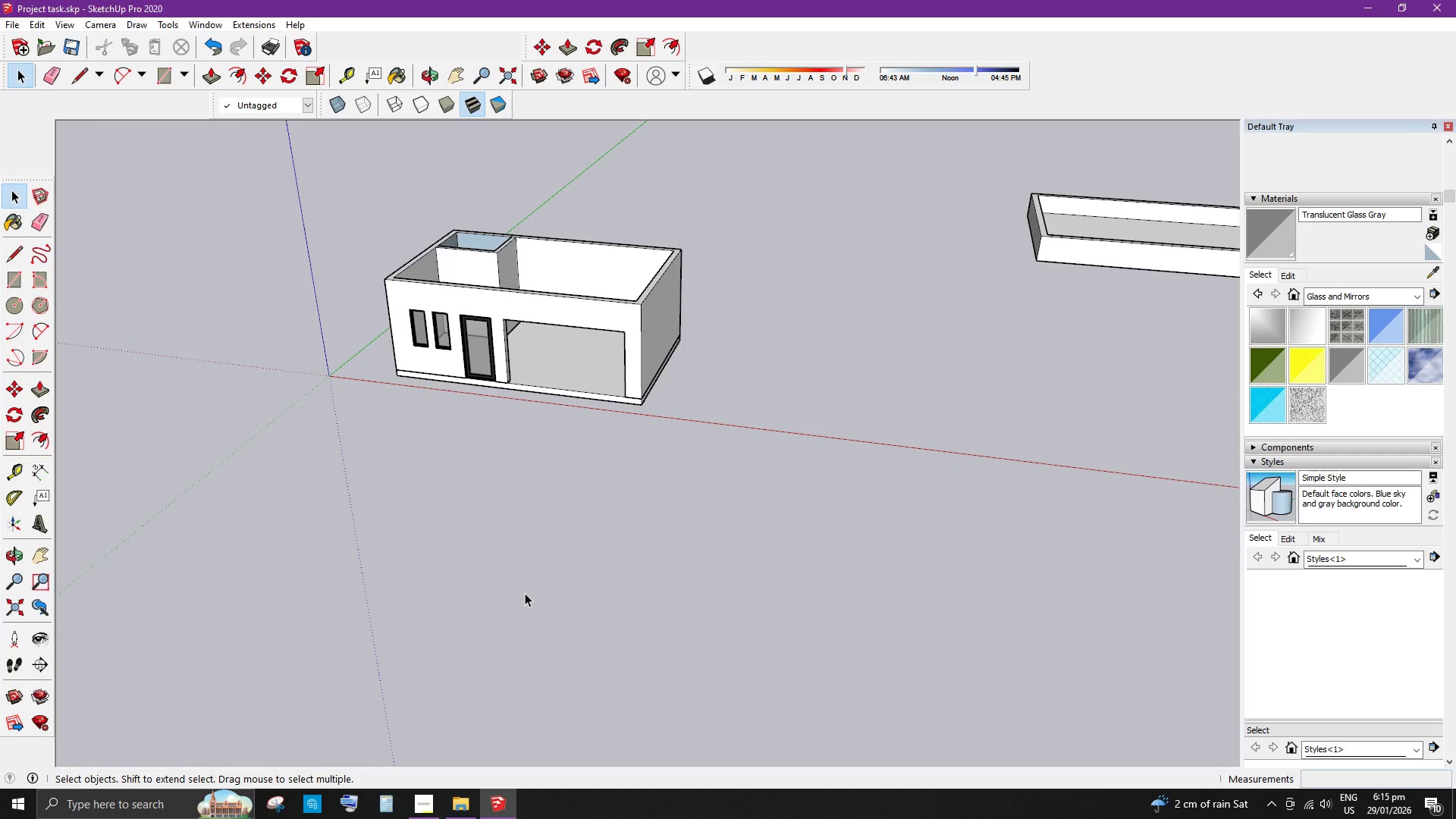 
scroll: coordinate [565, 378], scroll_direction: up, amount: 7.0
 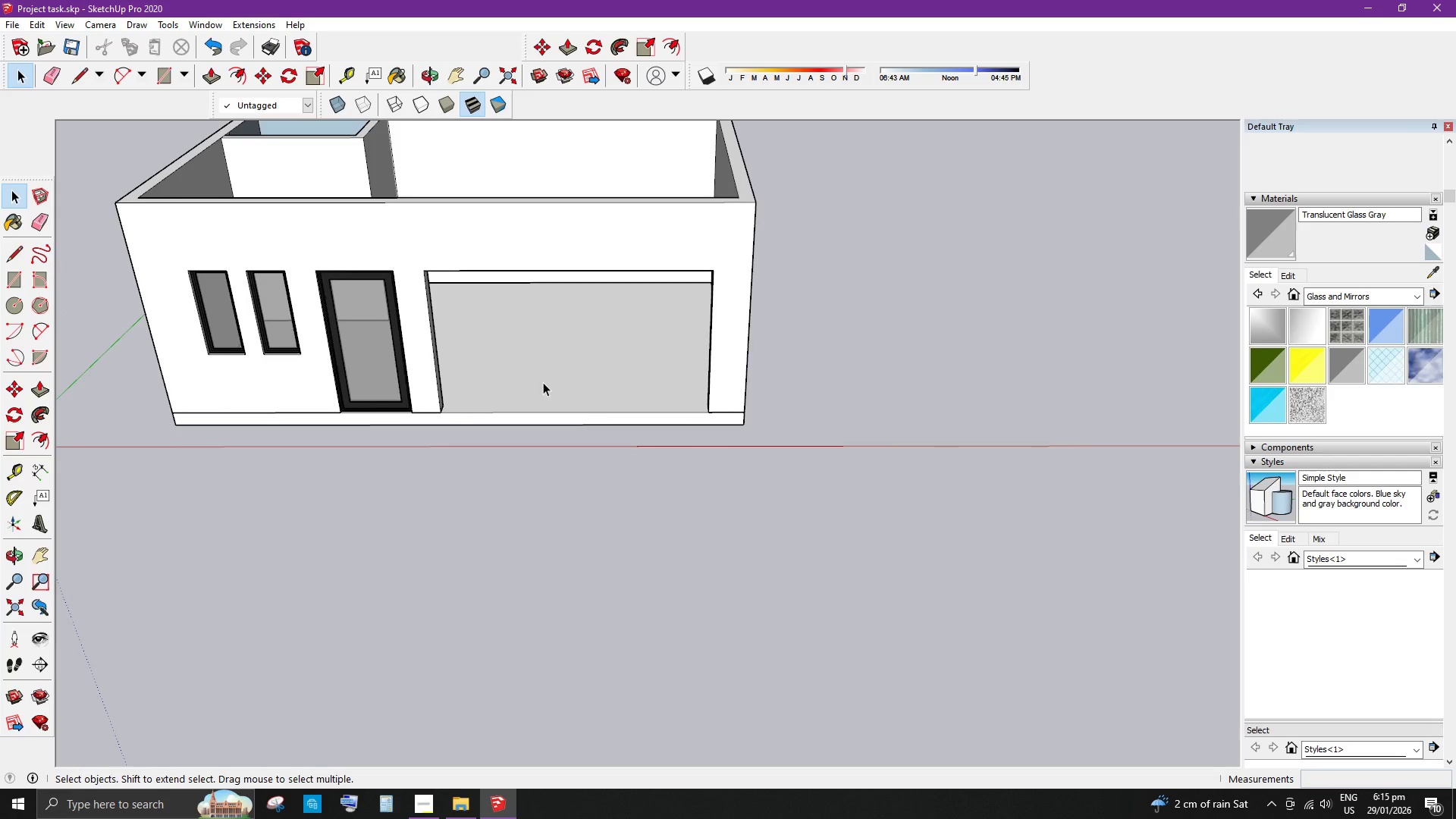 
wait(5.43)
 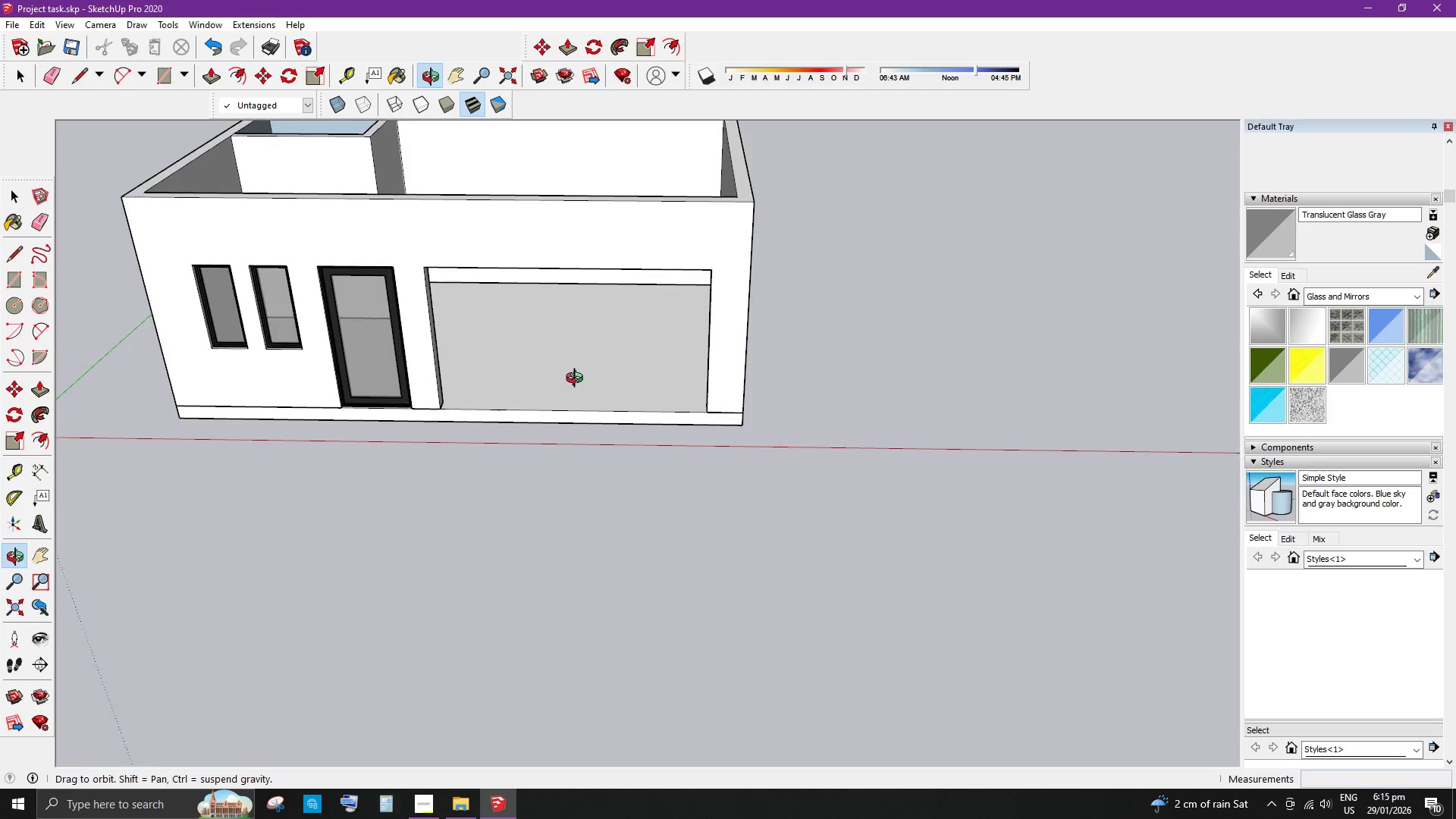 
key(T)
 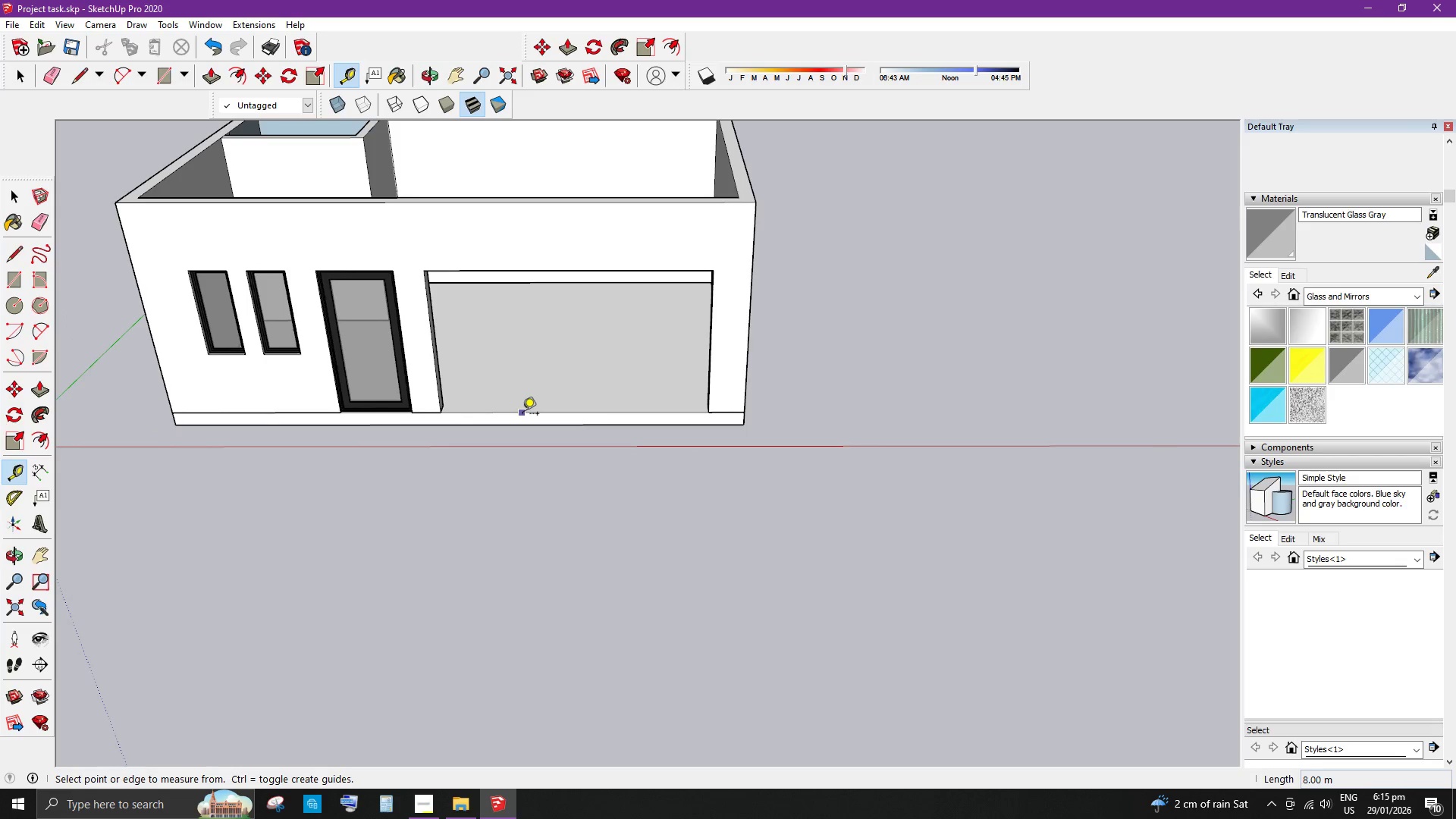 
left_click([522, 414])
 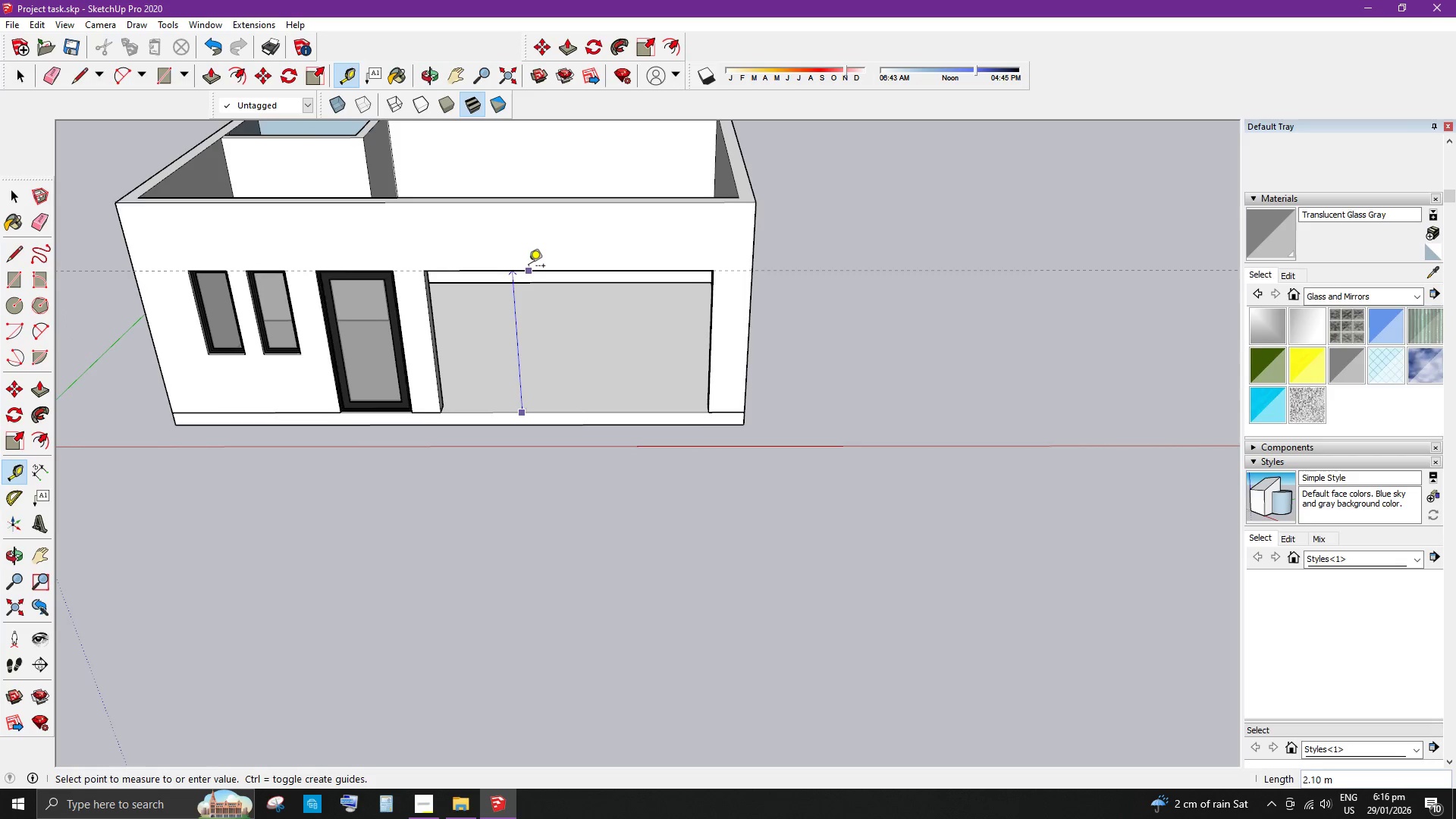 
scroll: coordinate [530, 267], scroll_direction: up, amount: 2.0
 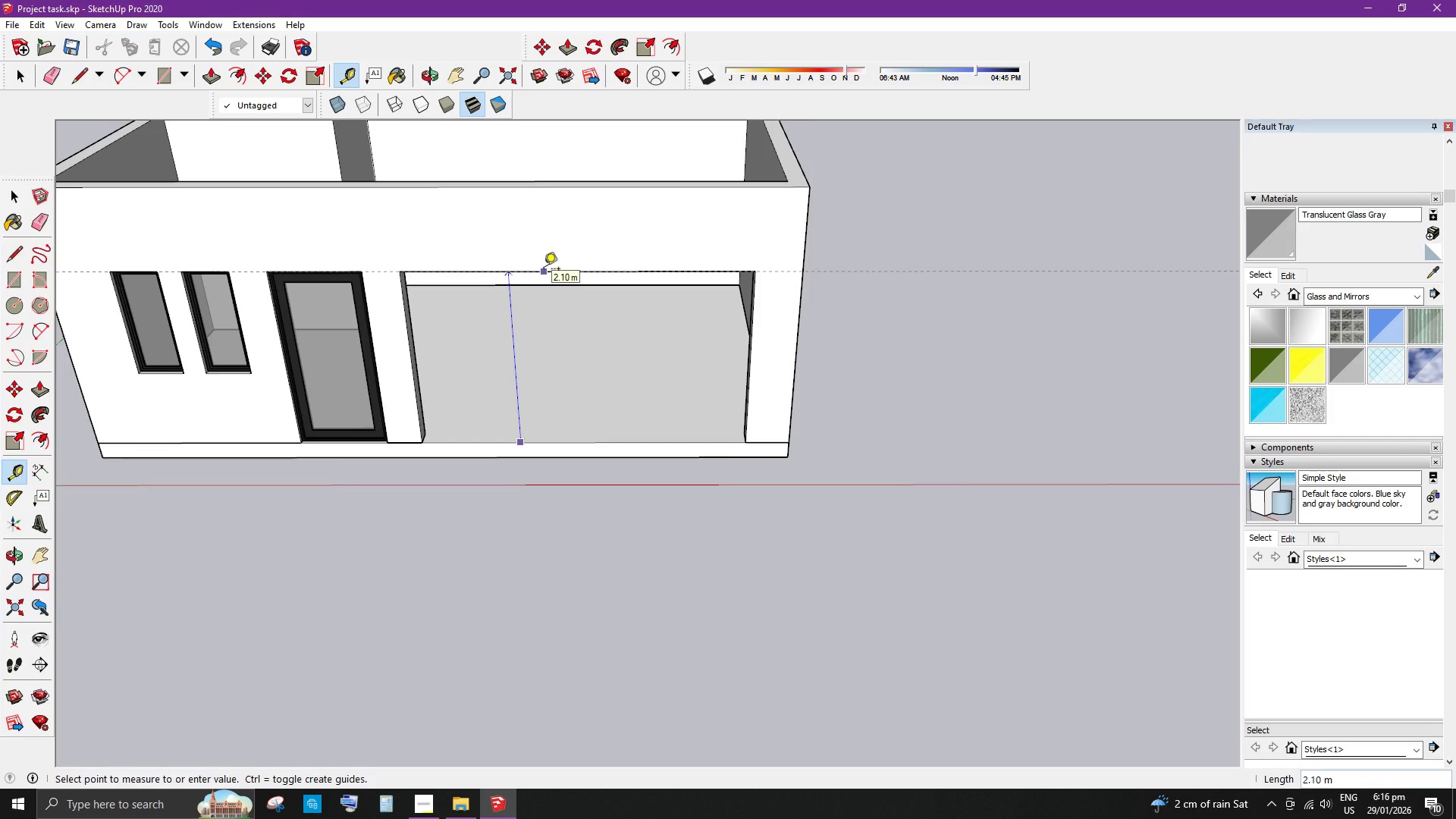 
key(Space)
 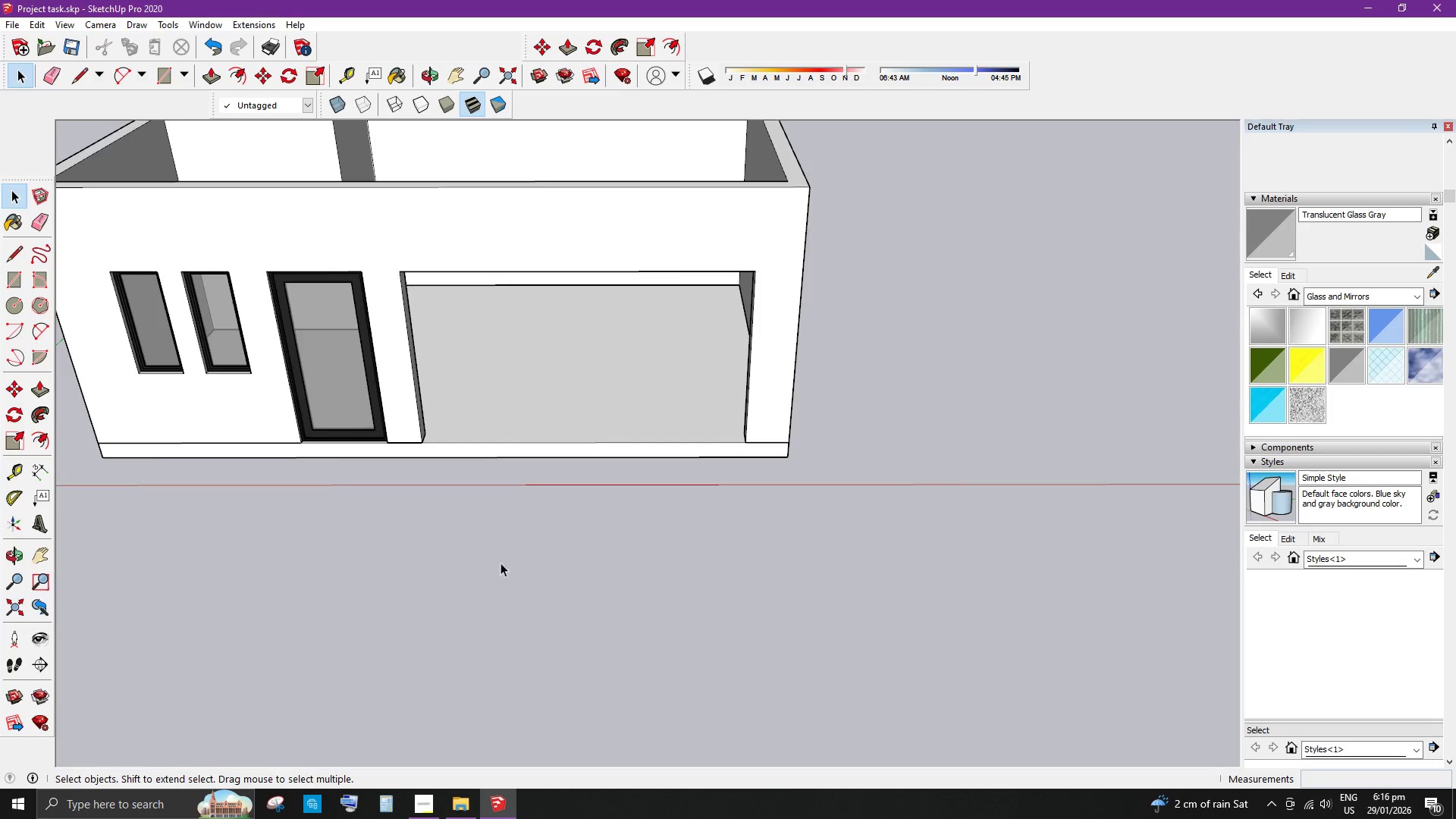 
scroll: coordinate [499, 673], scroll_direction: down, amount: 7.0
 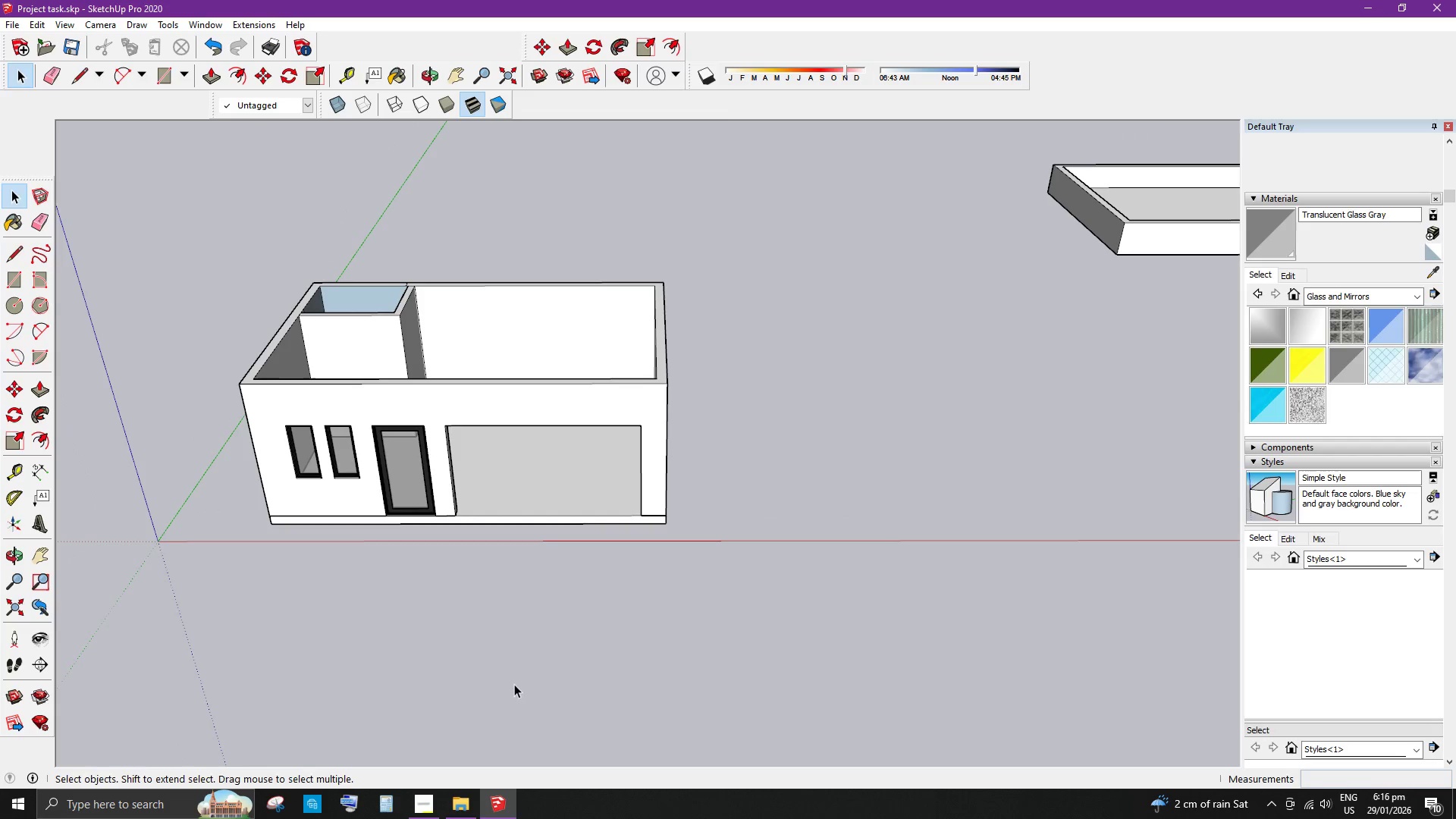 
type(tr)
 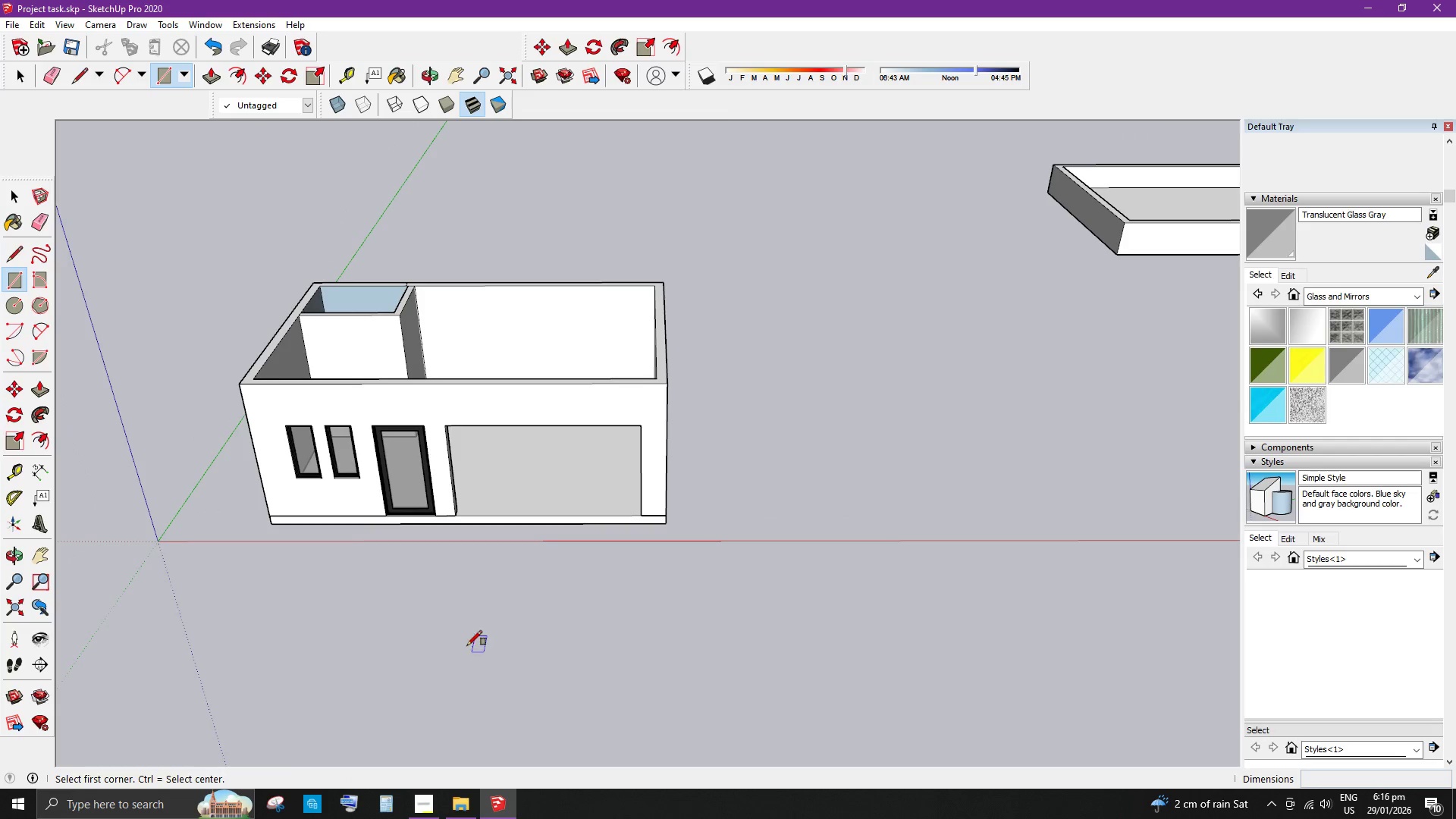 
left_click_drag(start_coordinate=[466, 643], to_coordinate=[526, 676])
 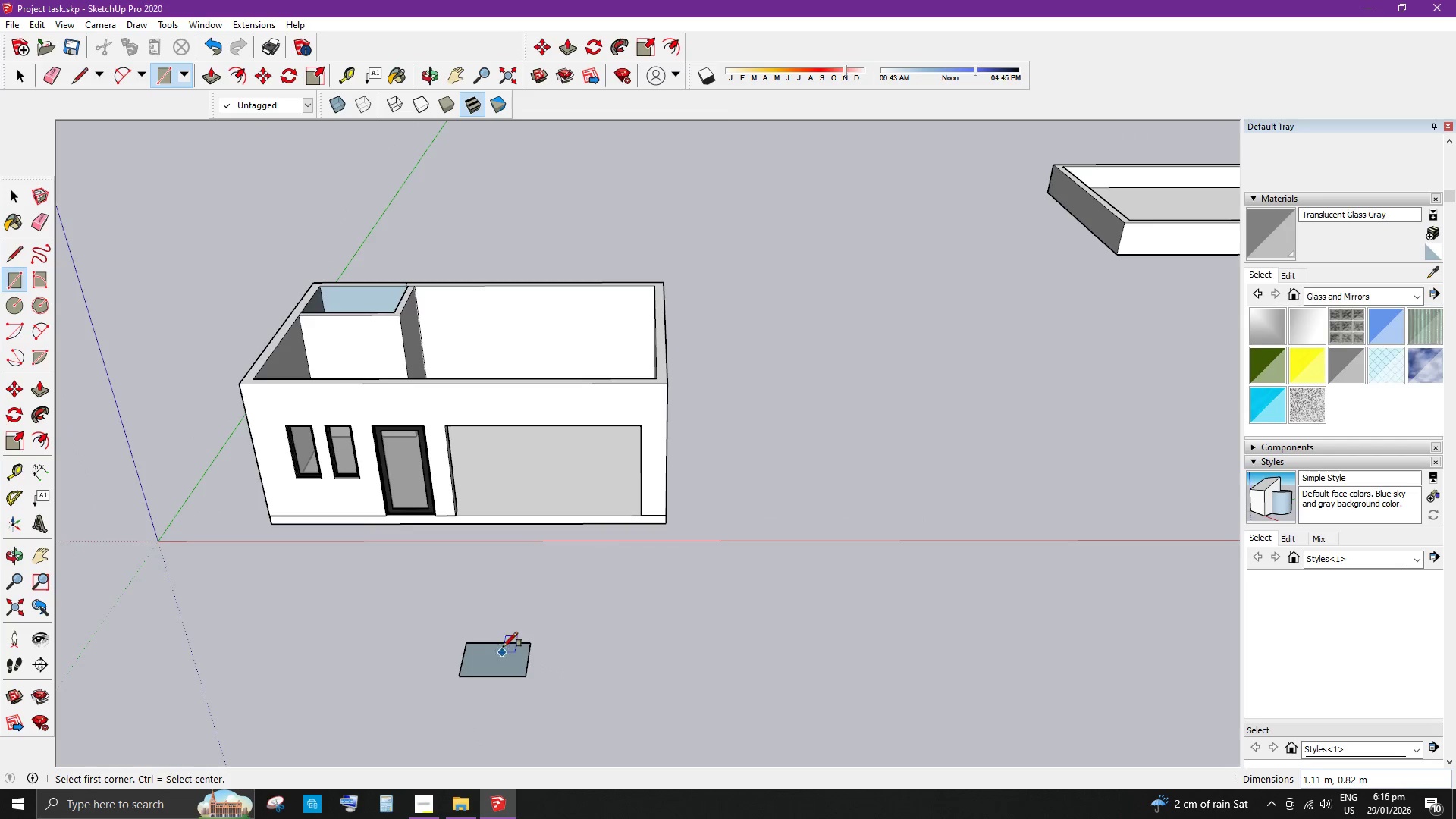 
key(Space)
 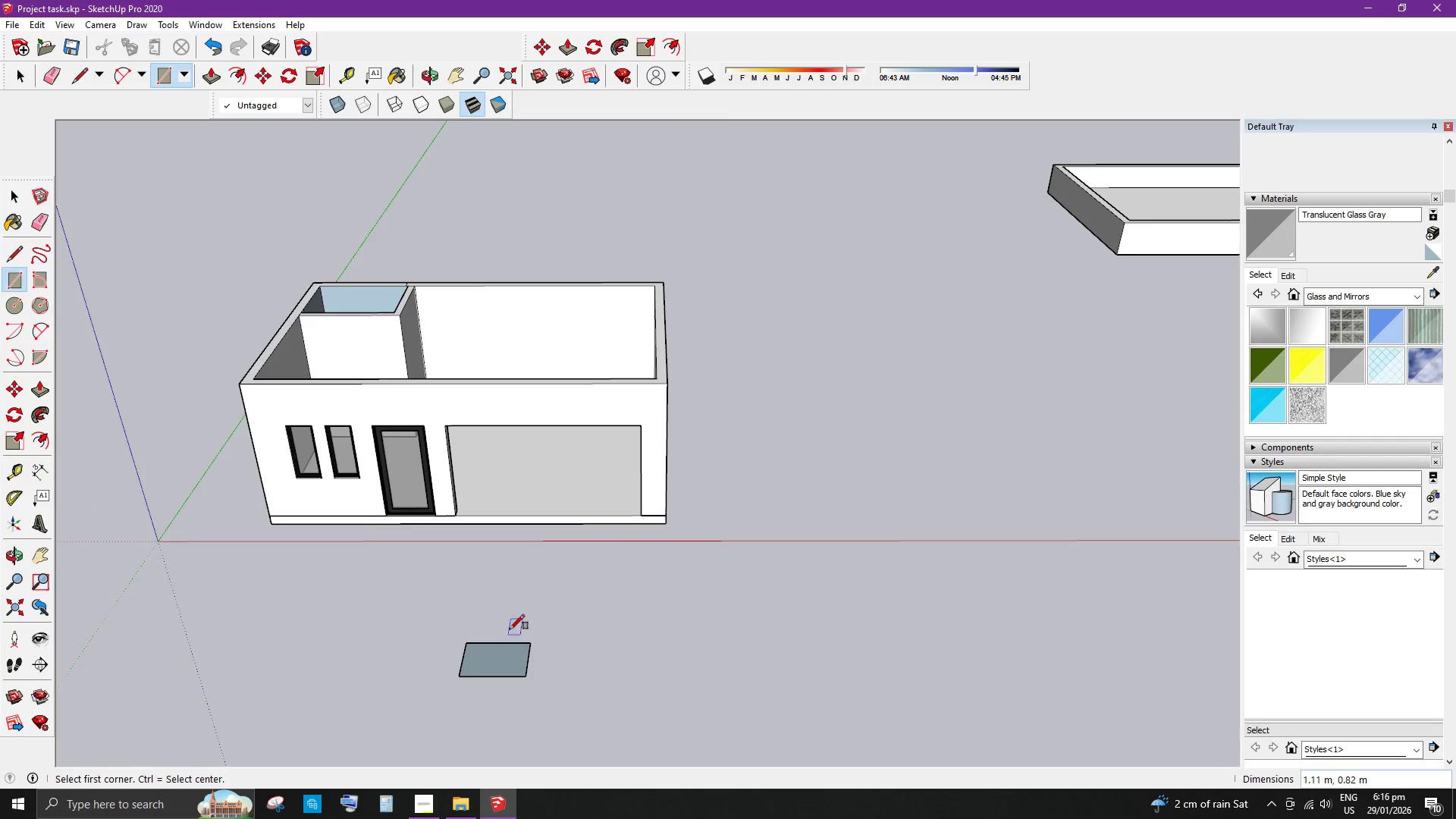 
scroll: coordinate [539, 716], scroll_direction: down, amount: 3.0
 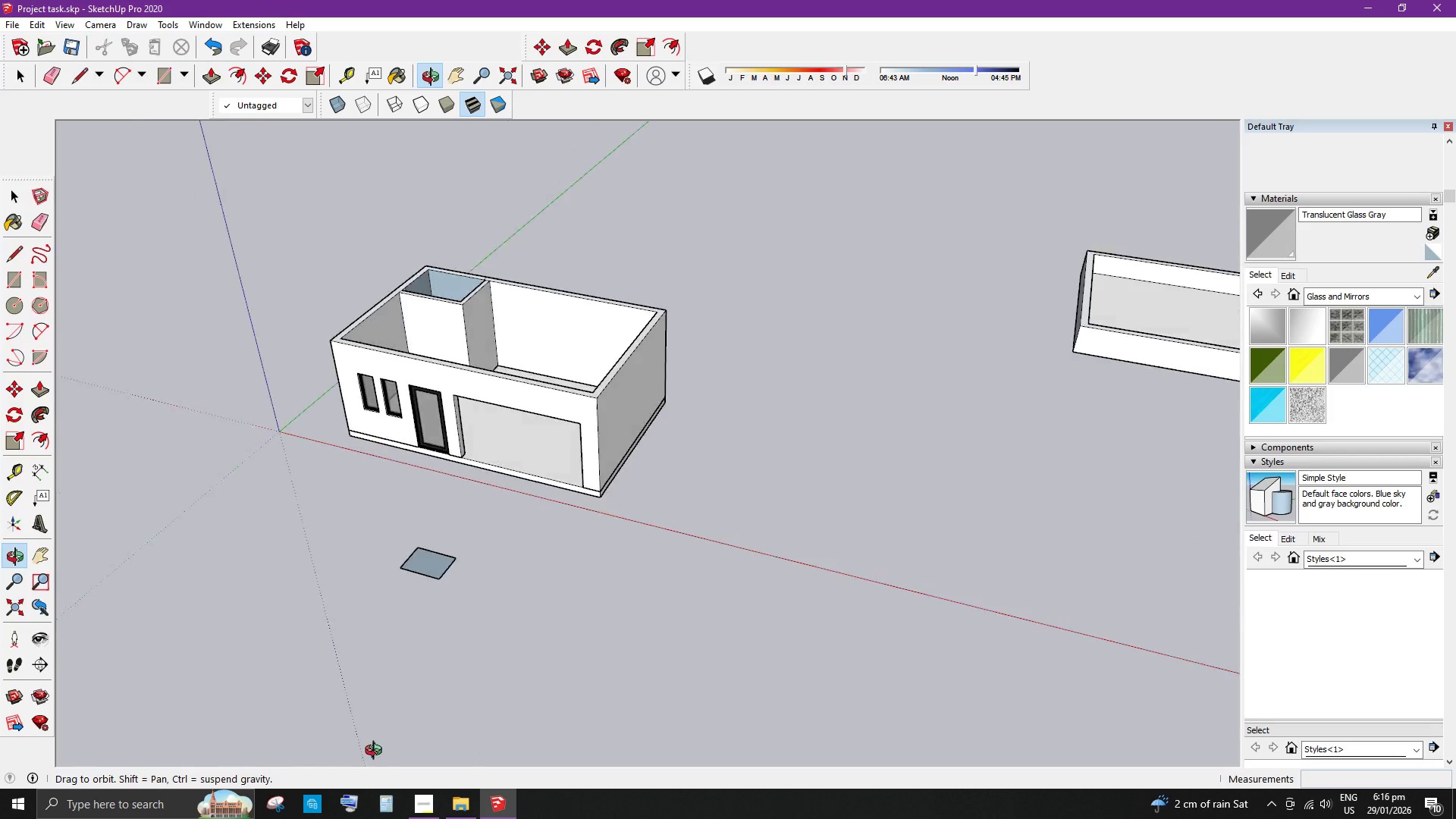 
key(E)
 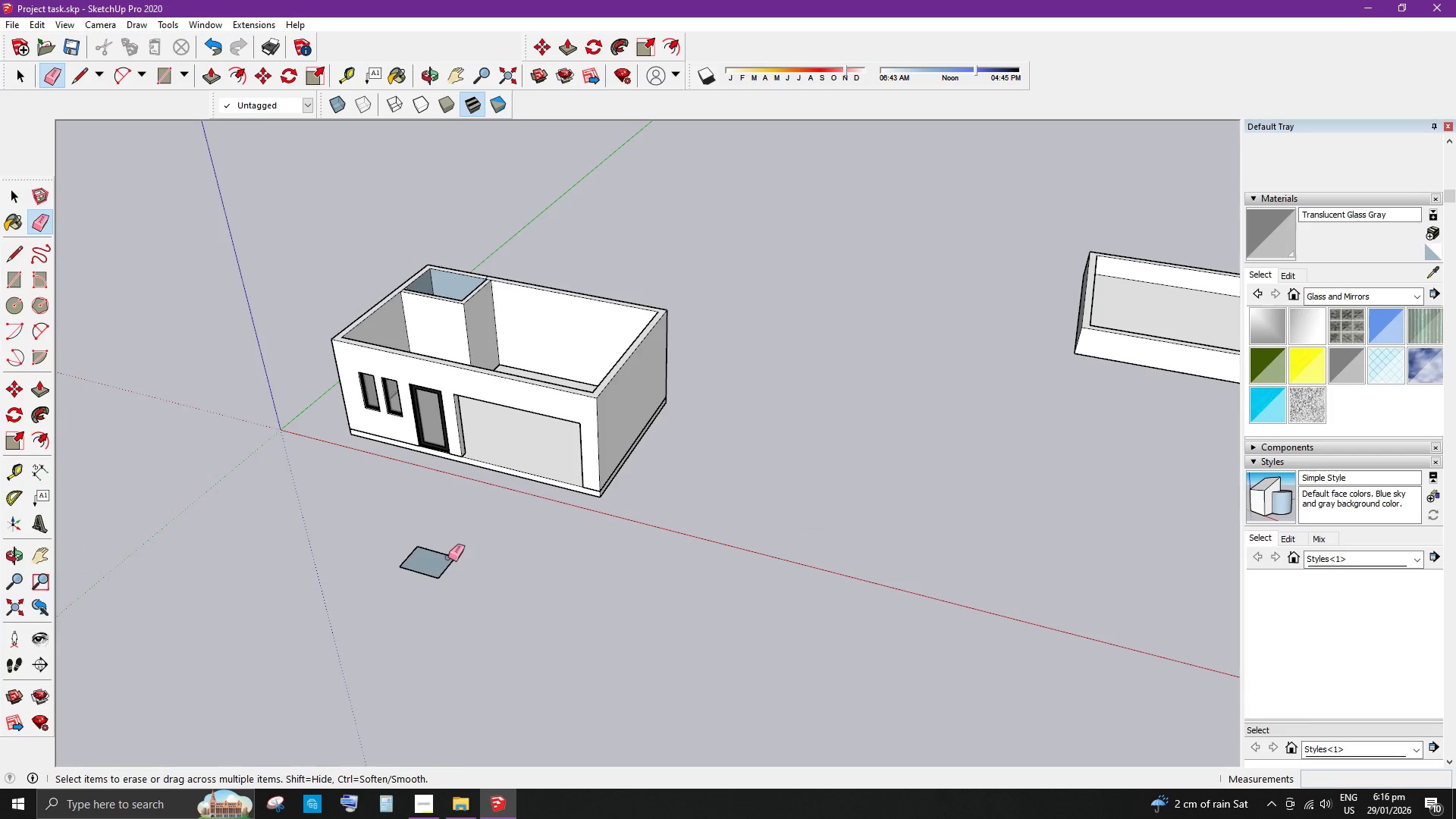 
left_click_drag(start_coordinate=[448, 555], to_coordinate=[442, 569])
 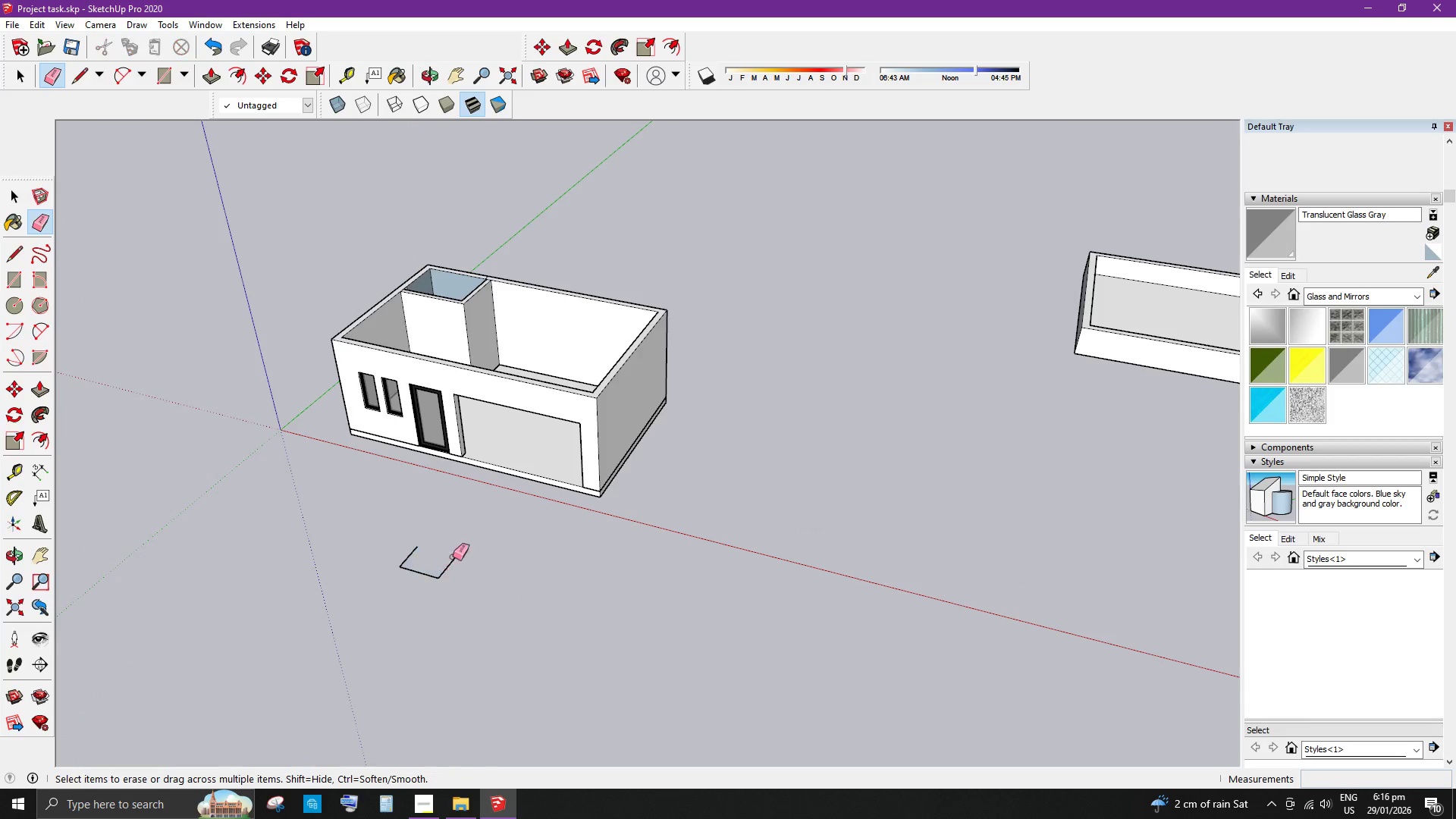 
left_click_drag(start_coordinate=[445, 569], to_coordinate=[433, 563])
 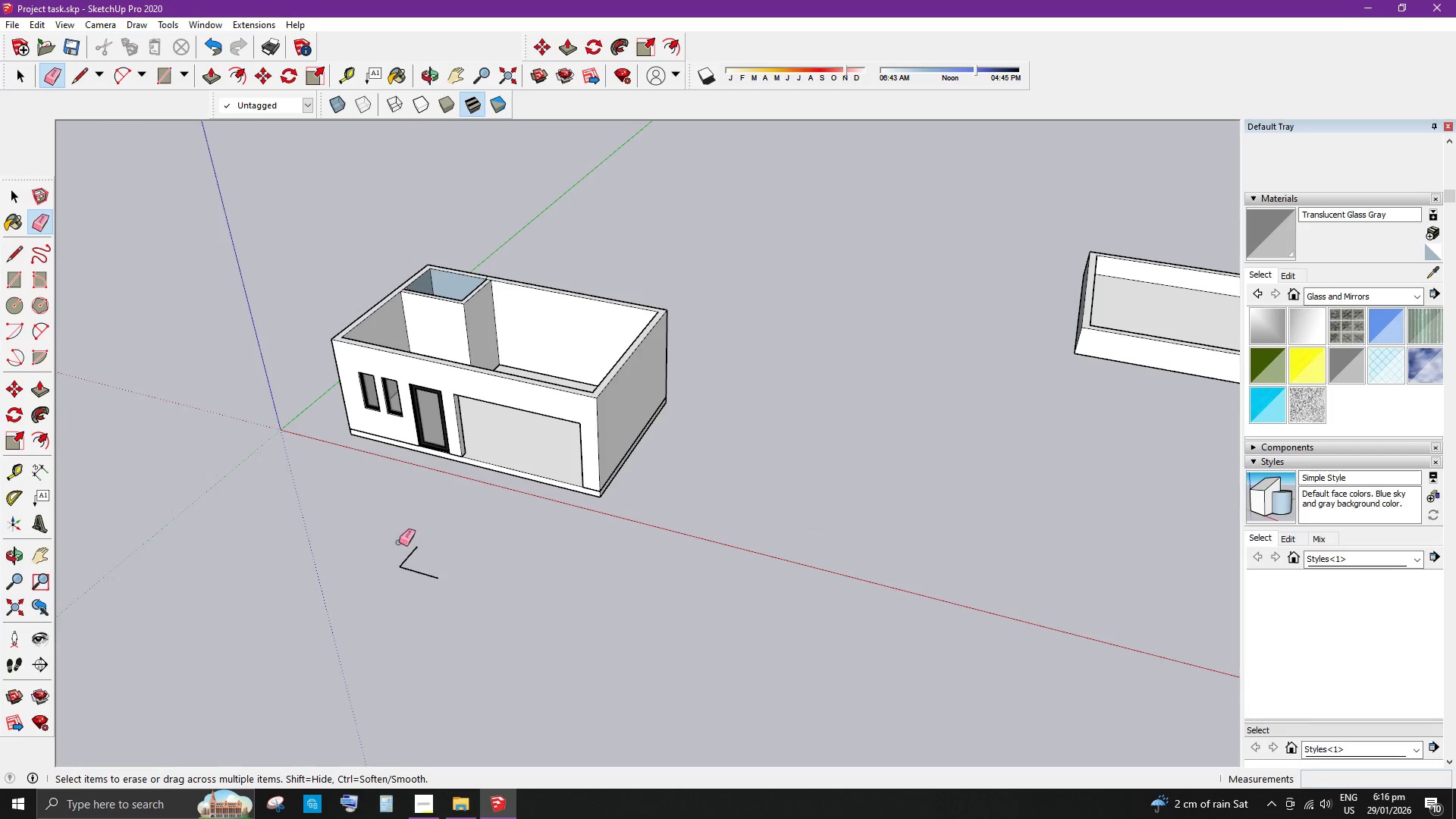 
left_click_drag(start_coordinate=[398, 542], to_coordinate=[417, 571])
 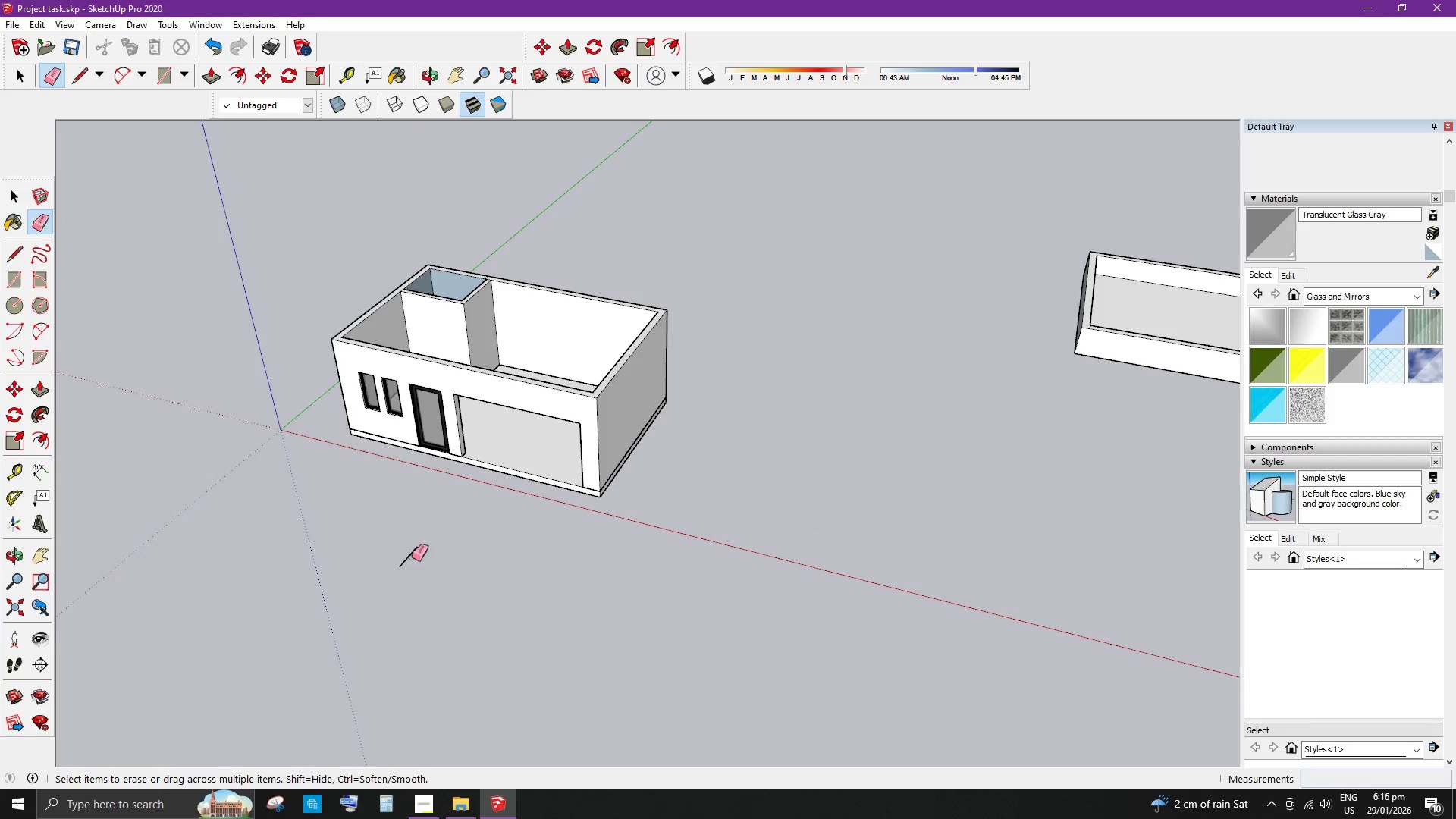 
triple_click([408, 554])
 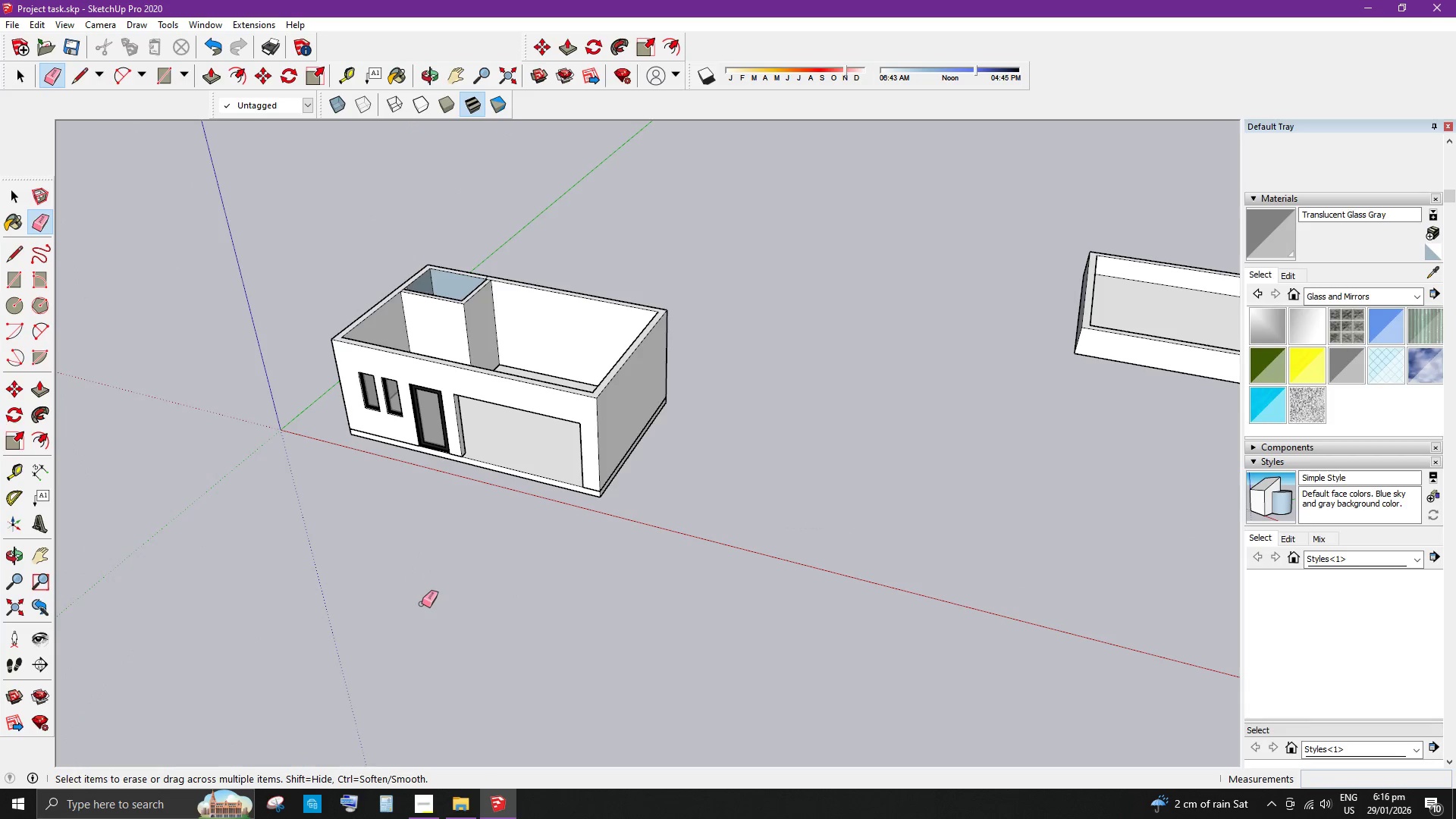 
key(R)
 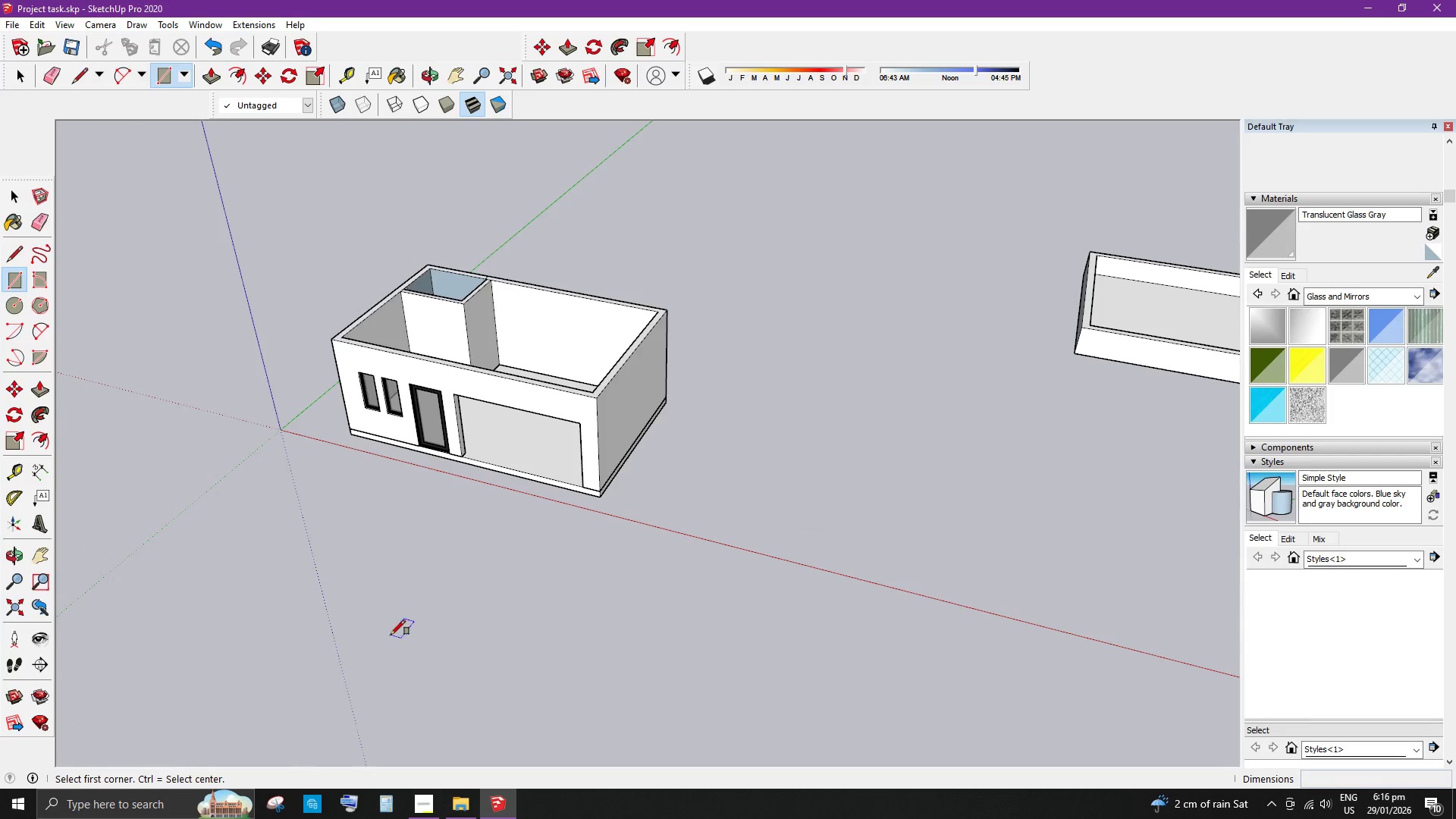 
left_click_drag(start_coordinate=[391, 635], to_coordinate=[651, 607])
 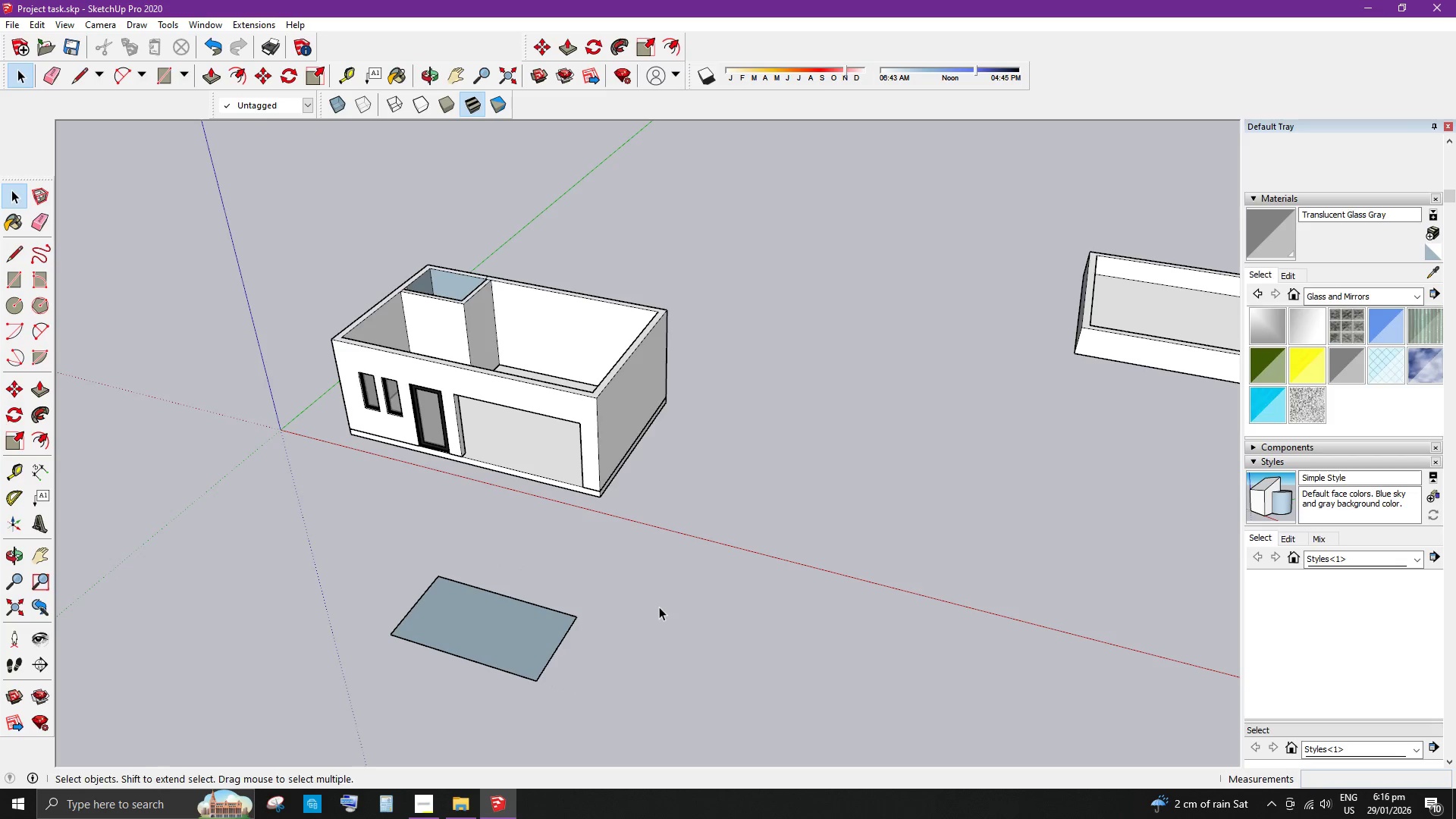 
key(Numpad3)
 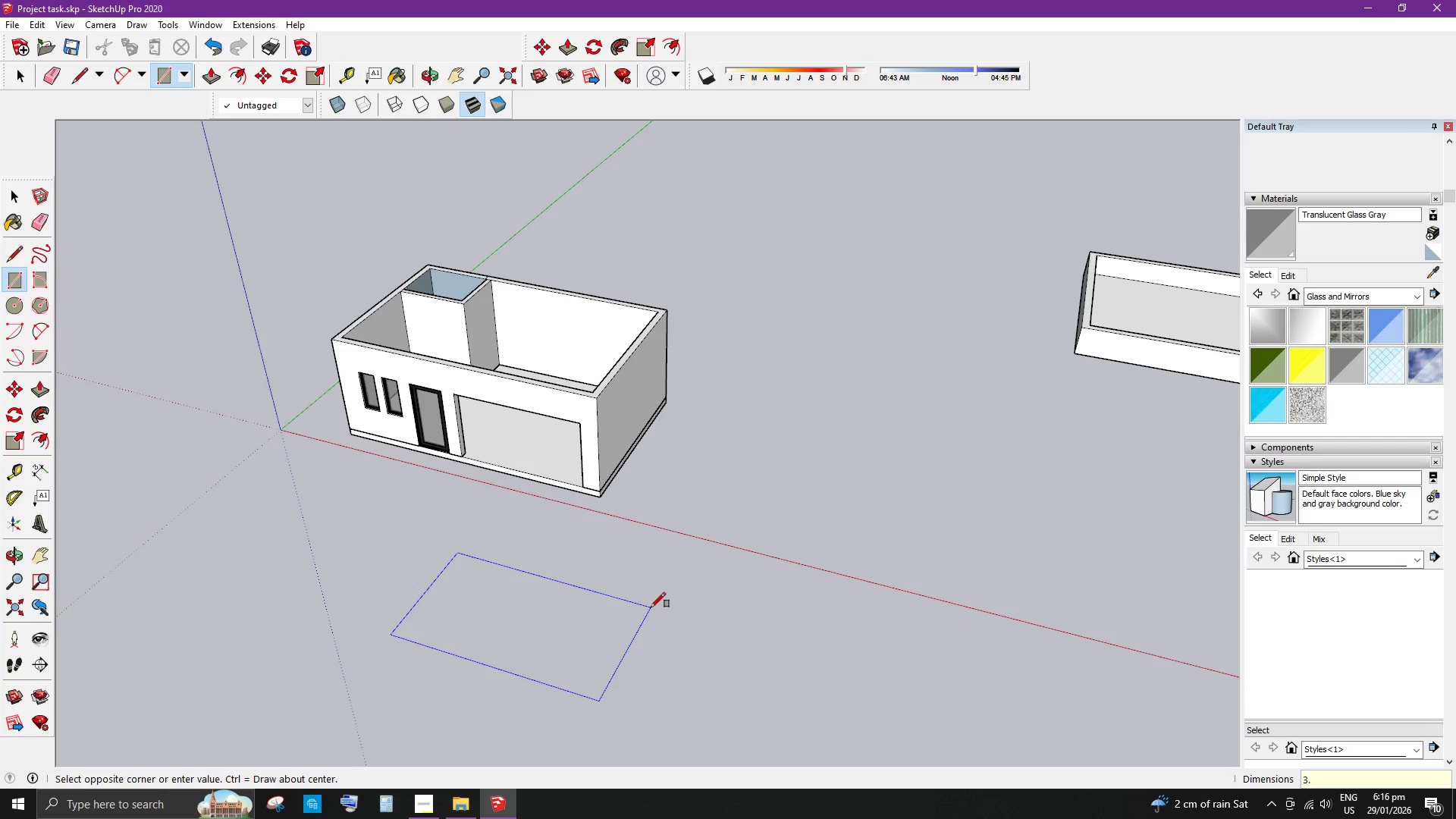 
key(NumpadDecimal)
 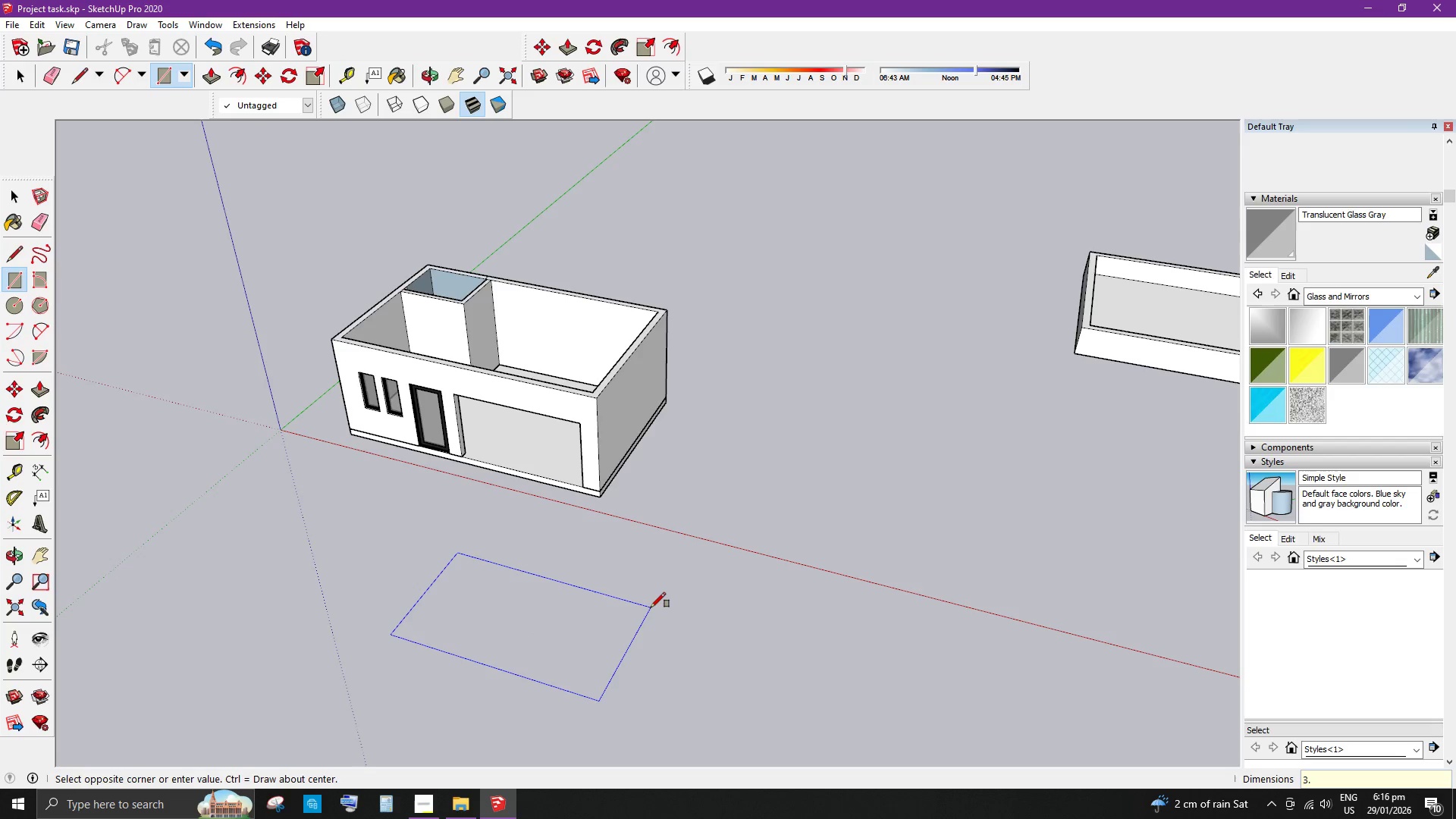 
key(Numpad7)
 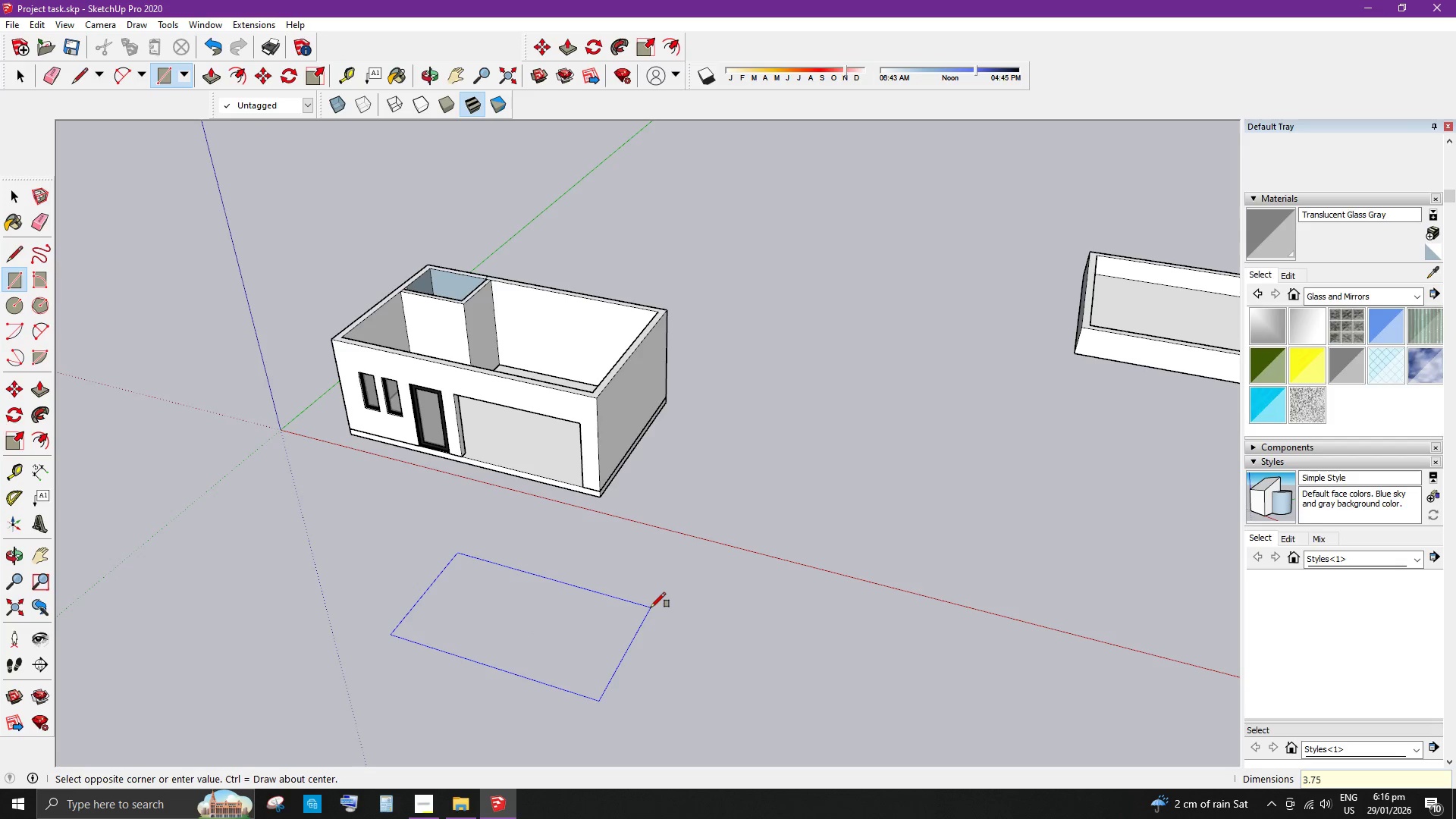 
key(Numpad5)
 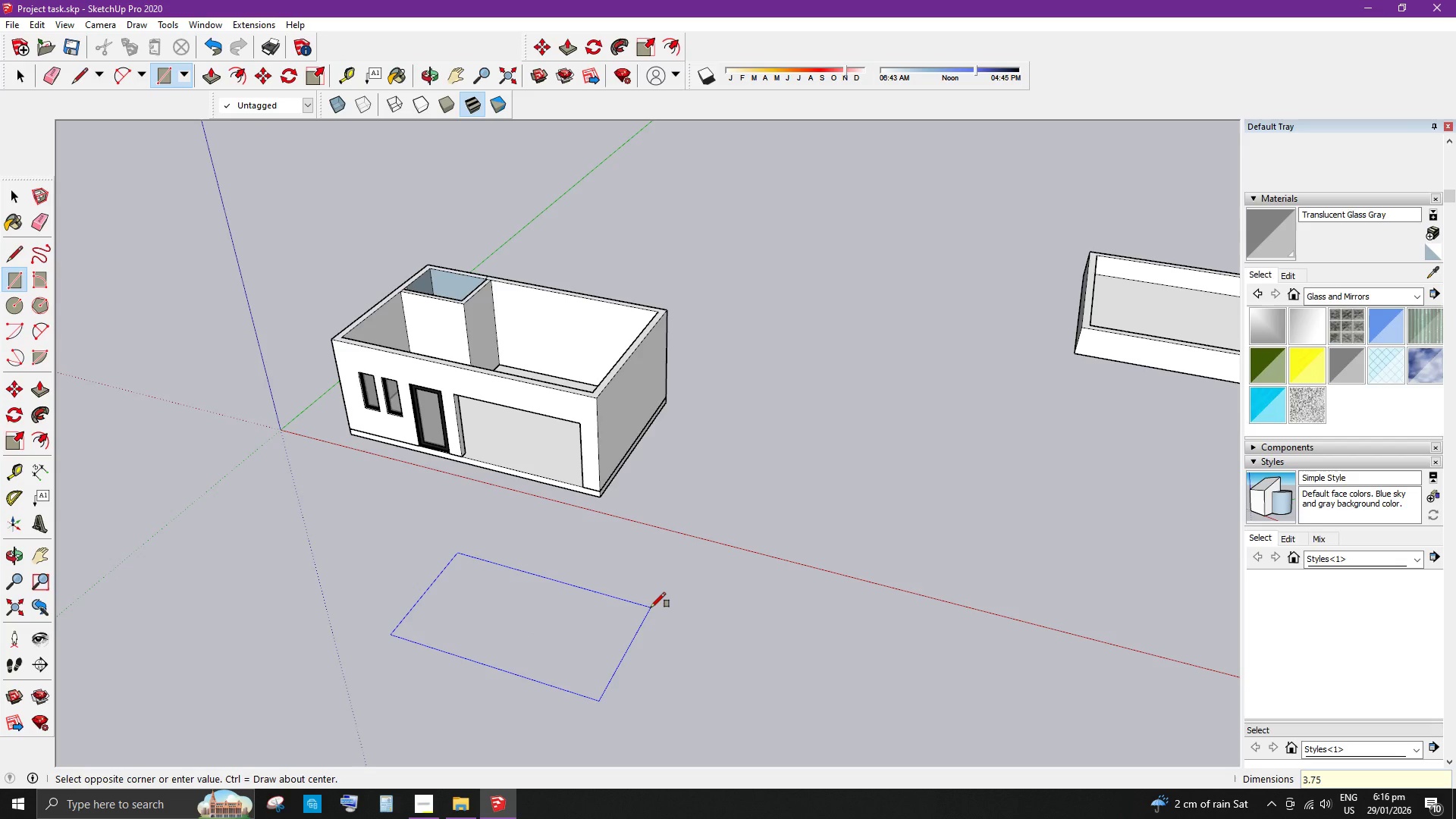 
key(Comma)
 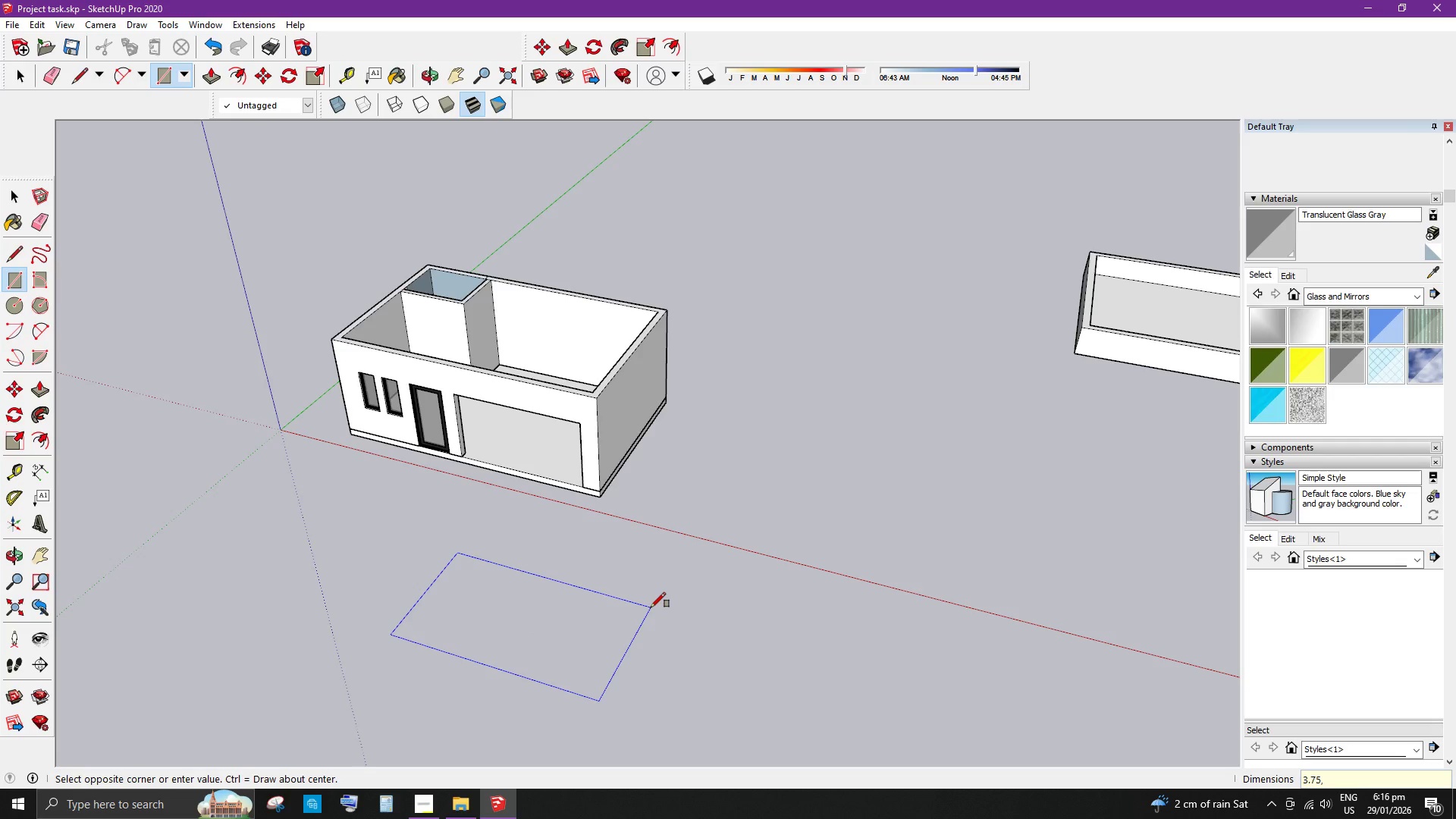 
key(Numpad2)
 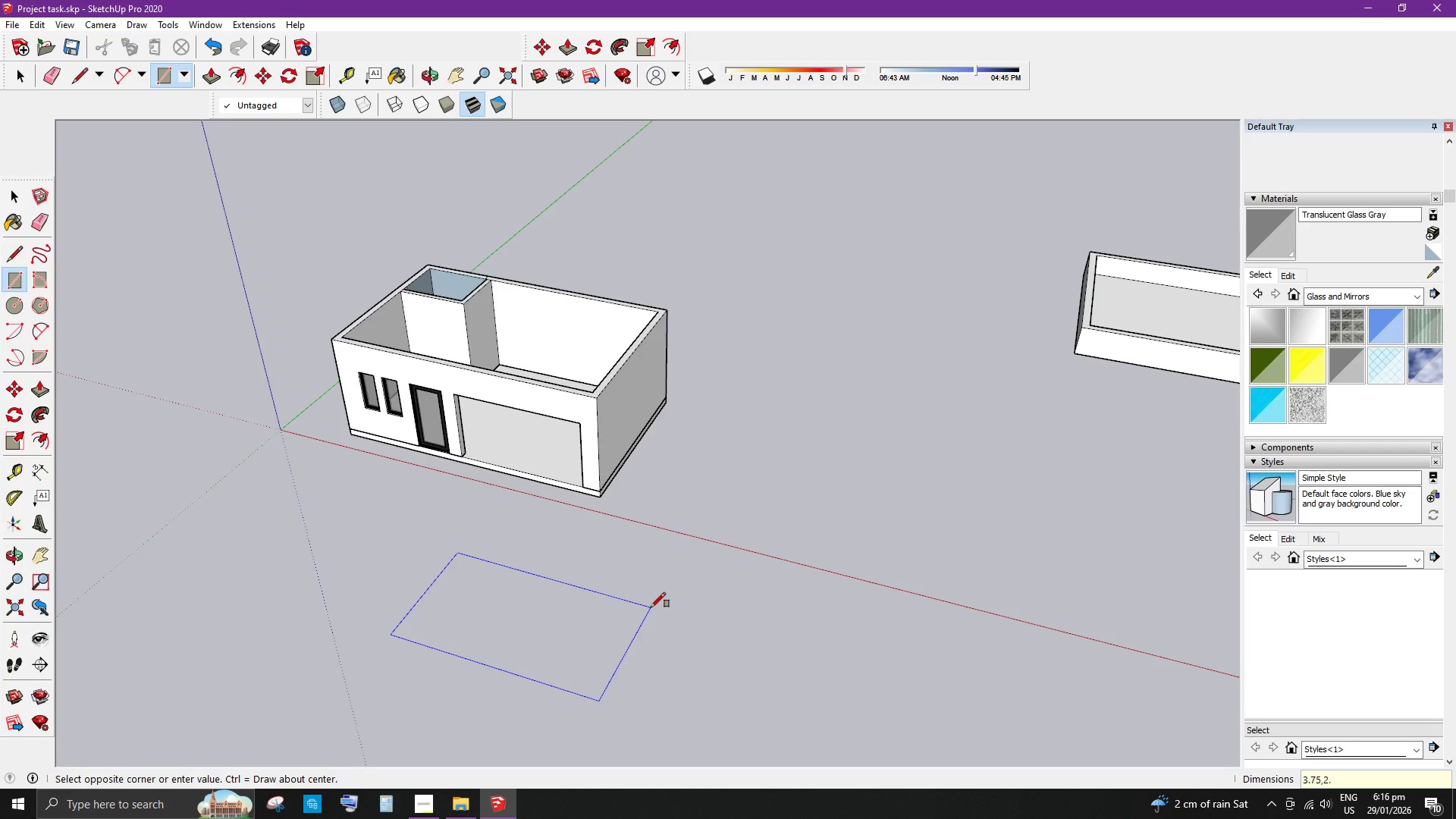 
key(NumpadDecimal)
 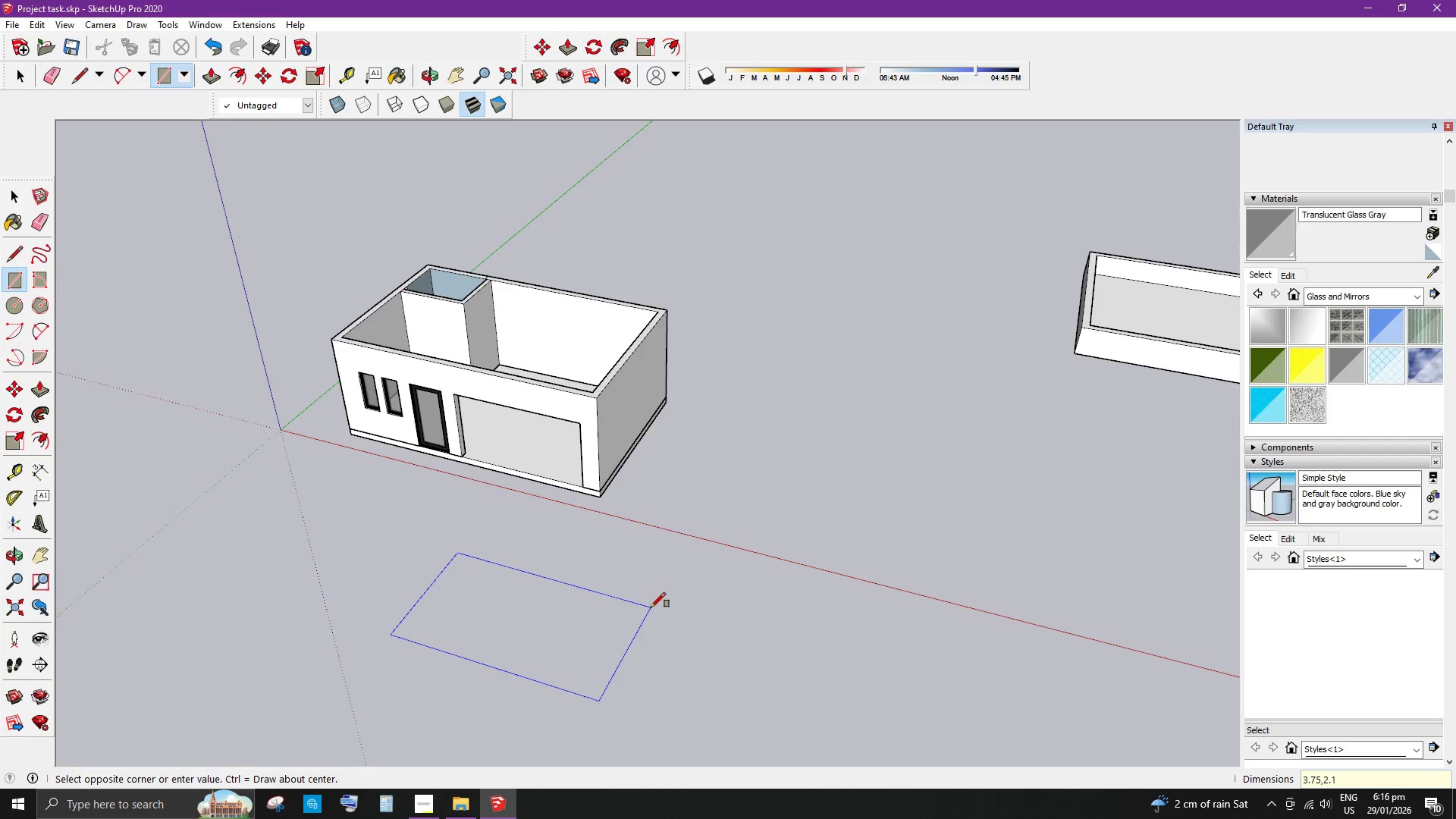 
key(Numpad1)
 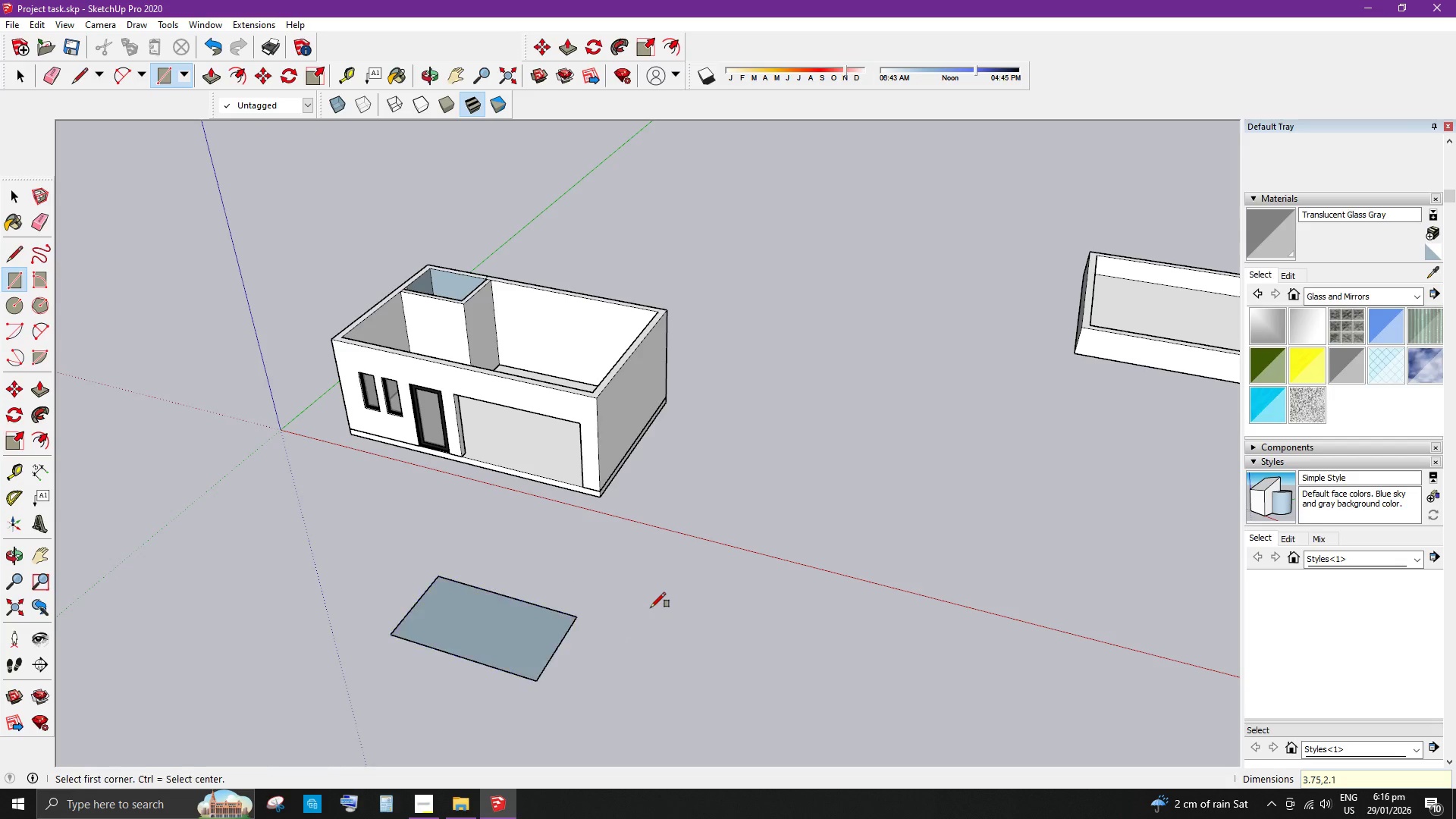 
key(Enter)
 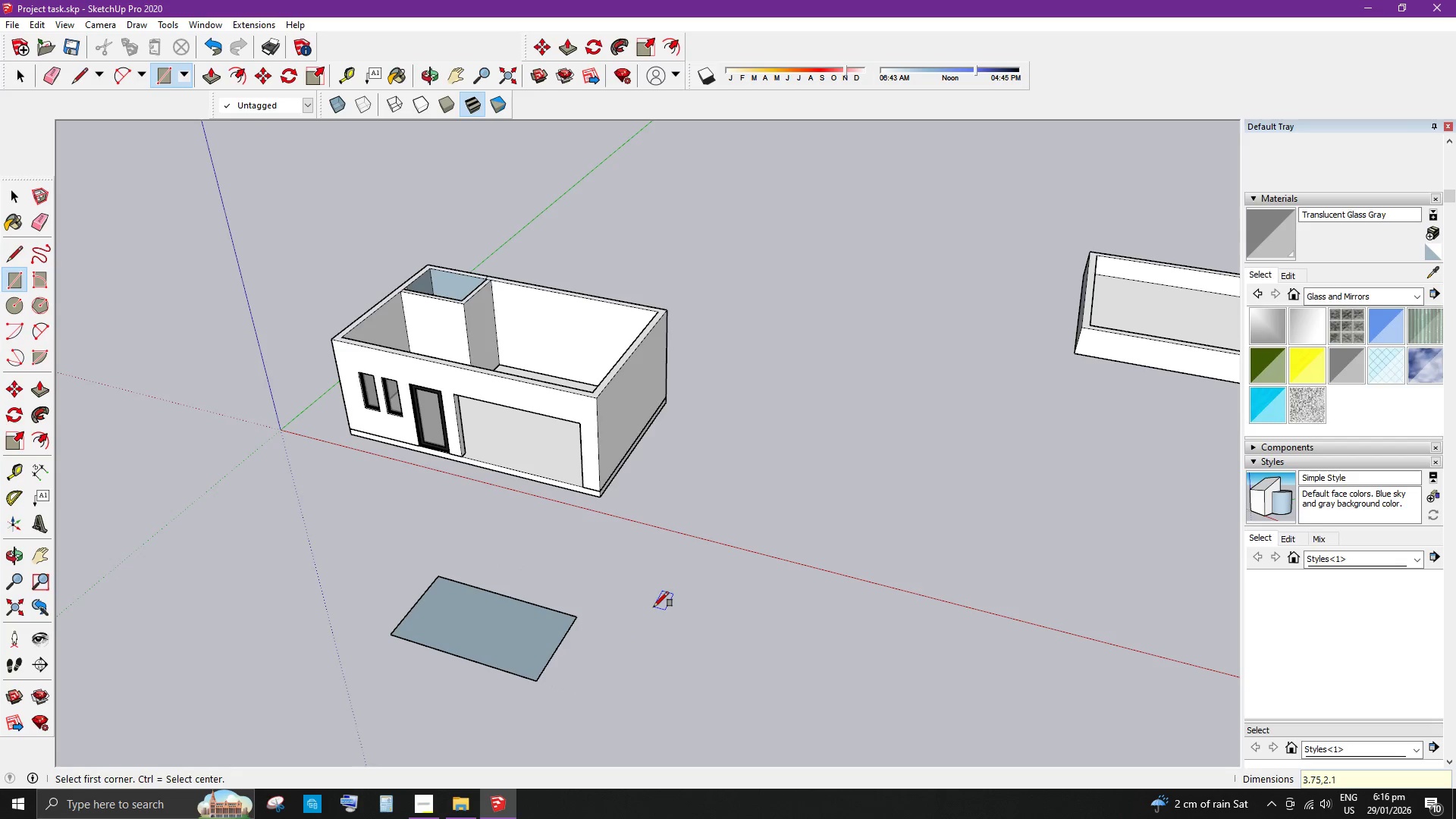 
key(Space)
 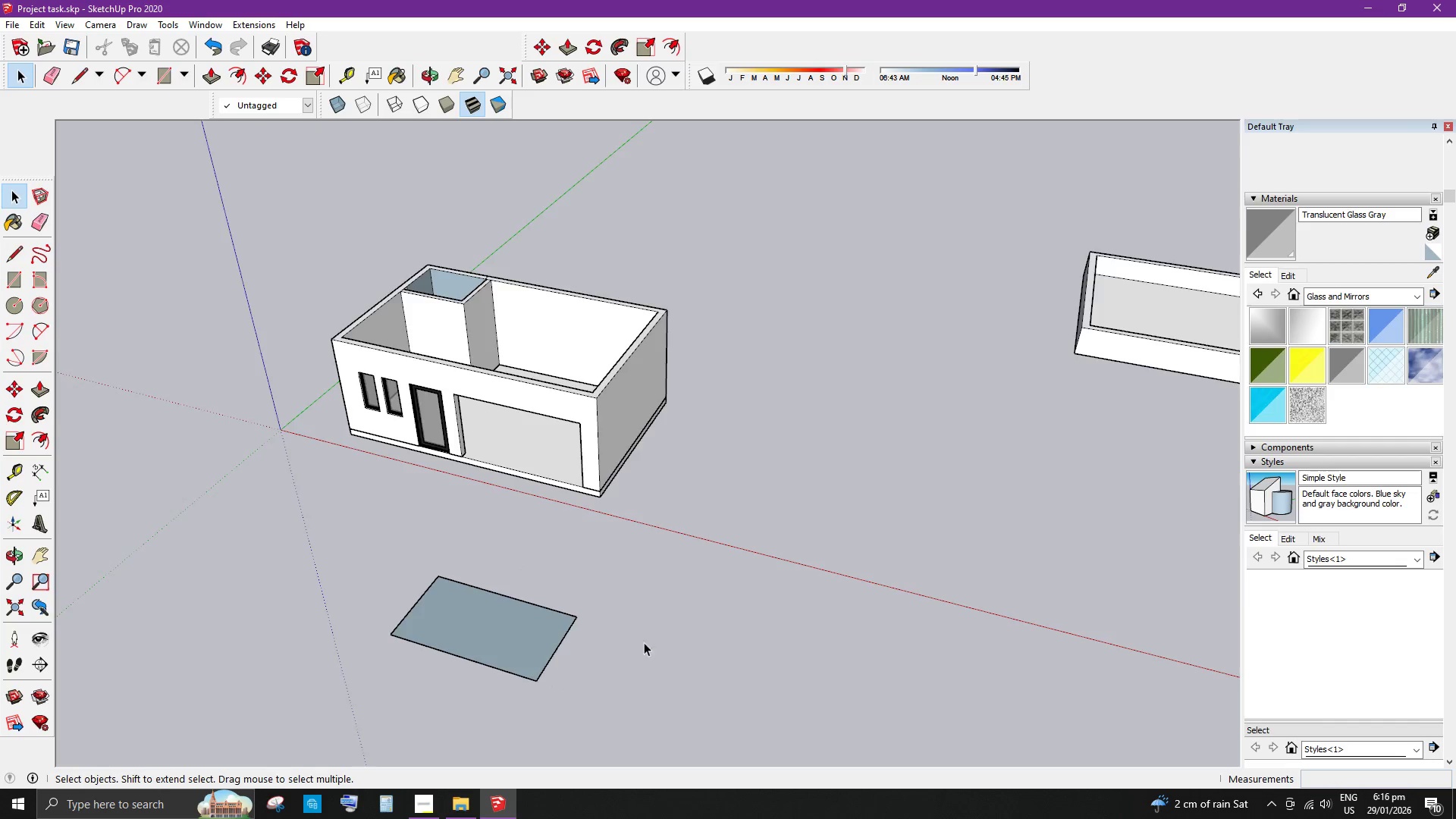 
scroll: coordinate [725, 700], scroll_direction: up, amount: 8.0
 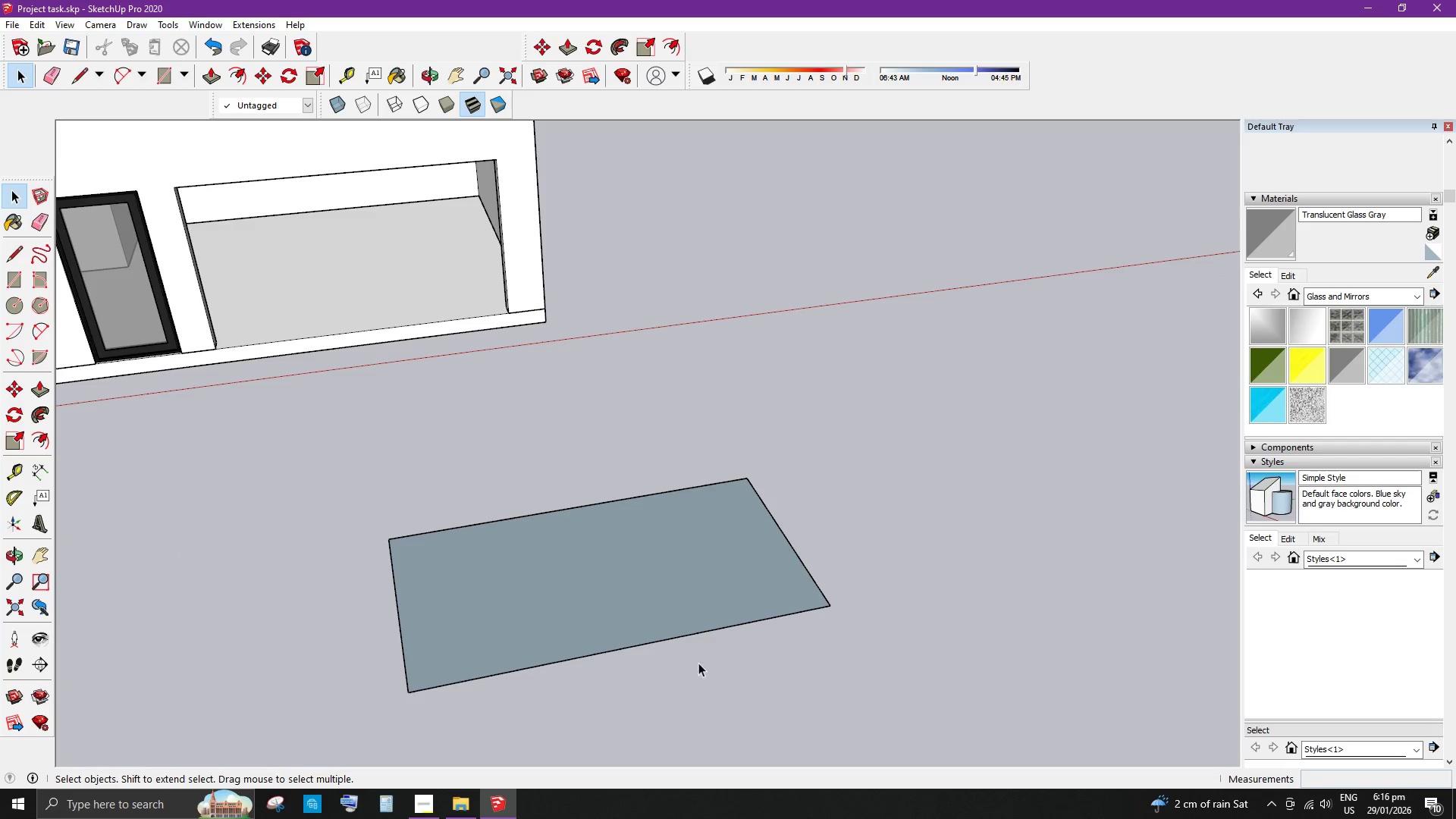 
scroll: coordinate [698, 592], scroll_direction: down, amount: 5.0
 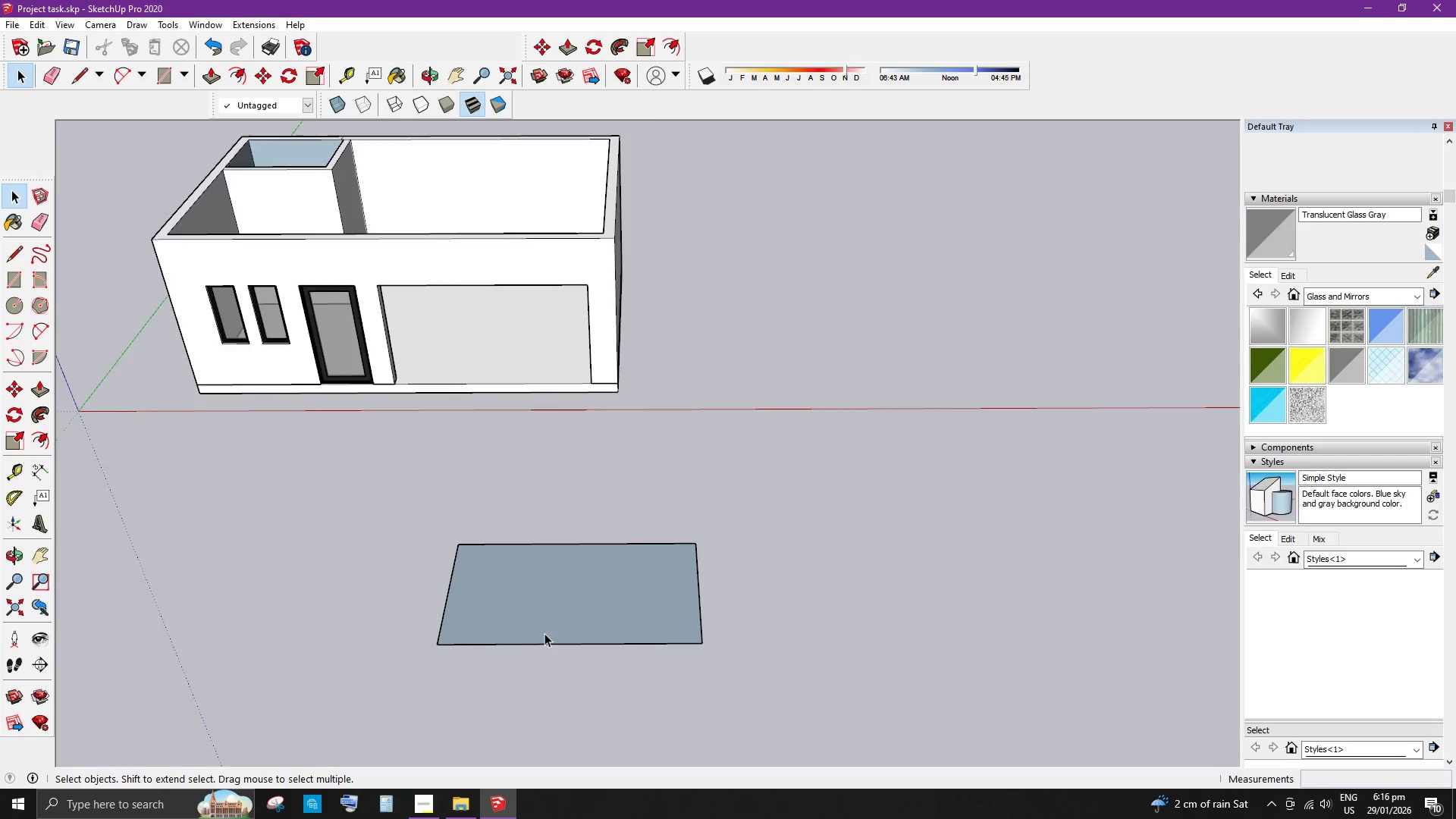 
scroll: coordinate [466, 640], scroll_direction: up, amount: 8.0
 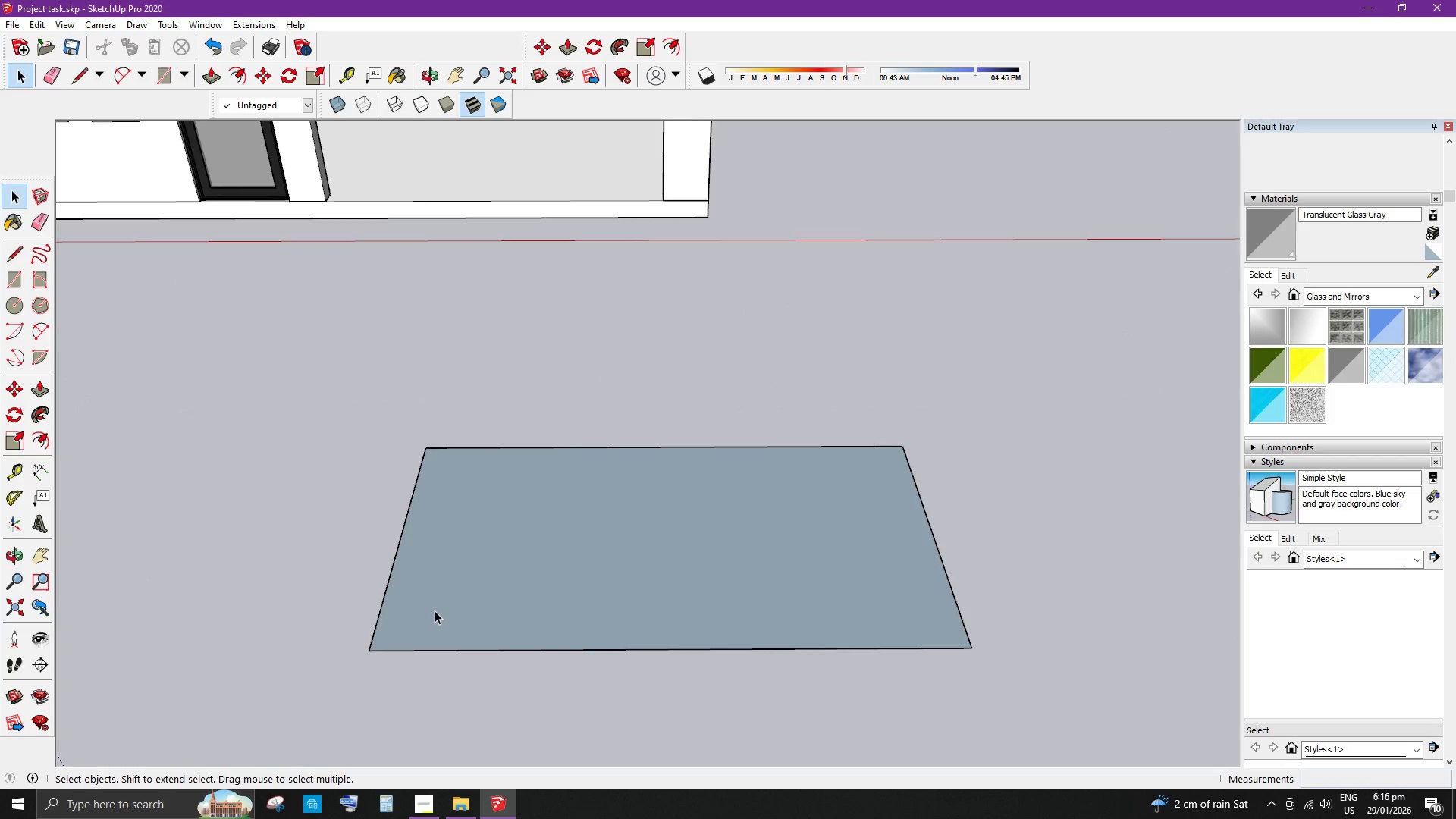 
scroll: coordinate [538, 551], scroll_direction: down, amount: 7.0
 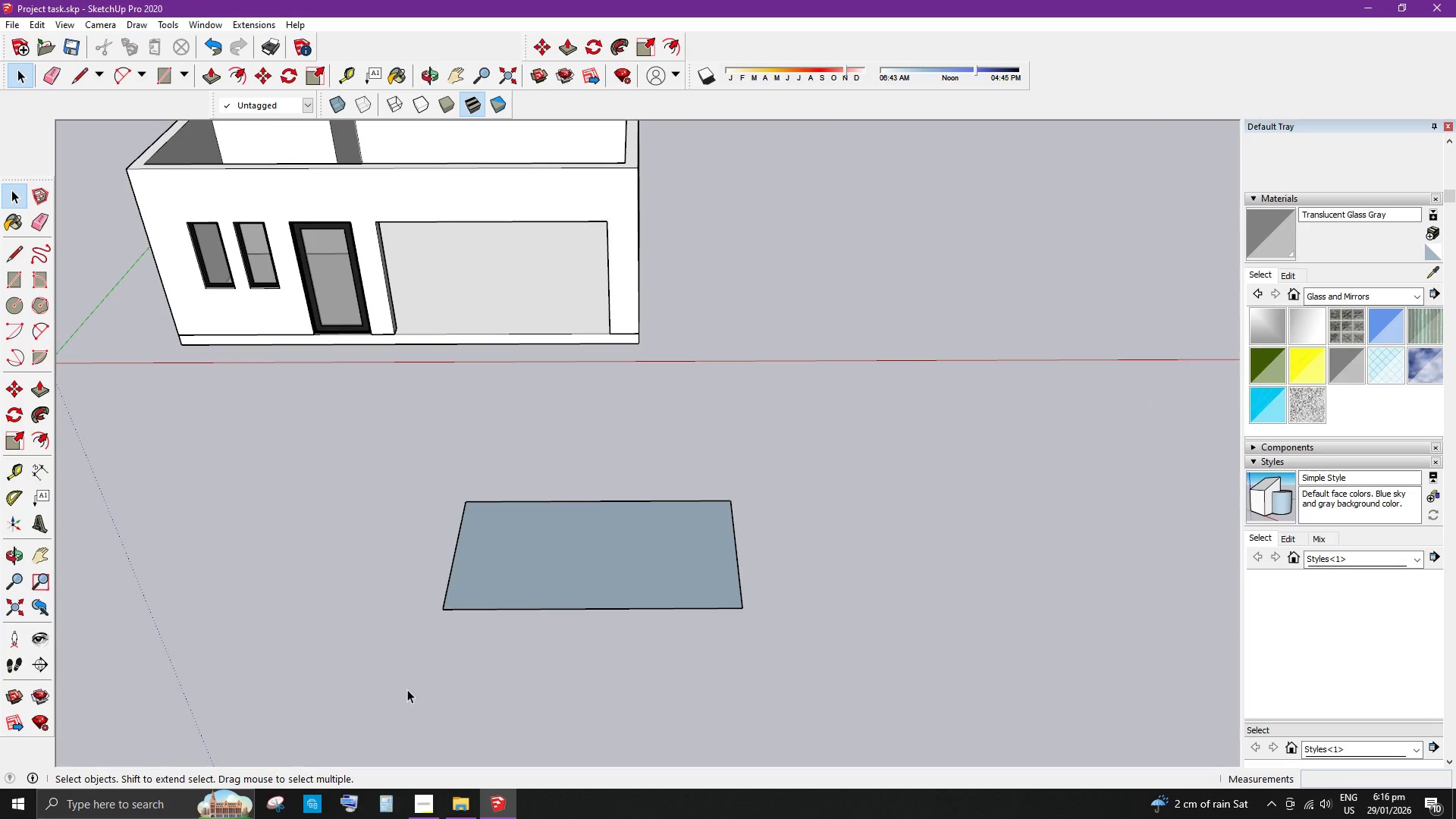 
scroll: coordinate [269, 551], scroll_direction: up, amount: 12.0
 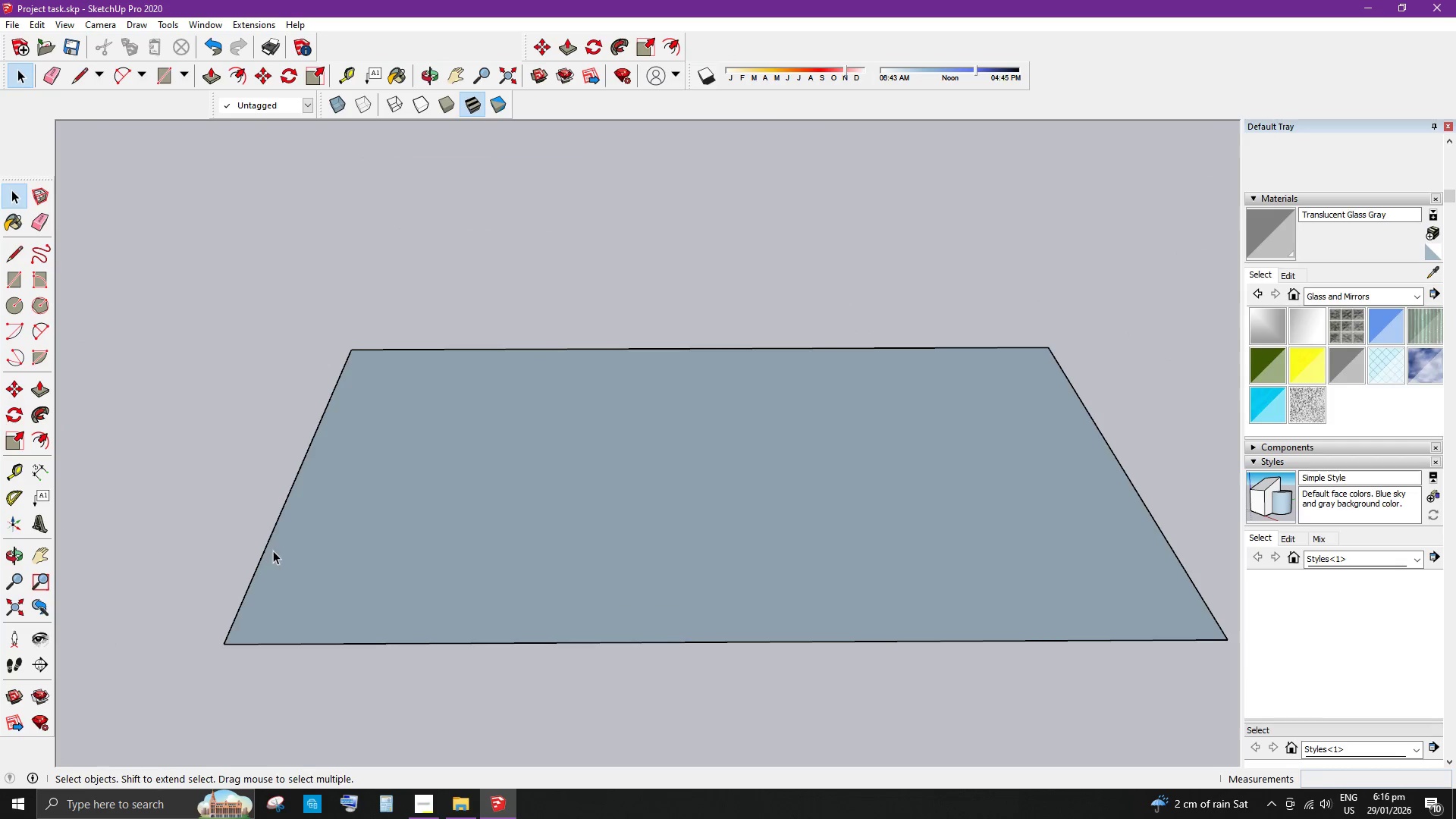 
key(T)
 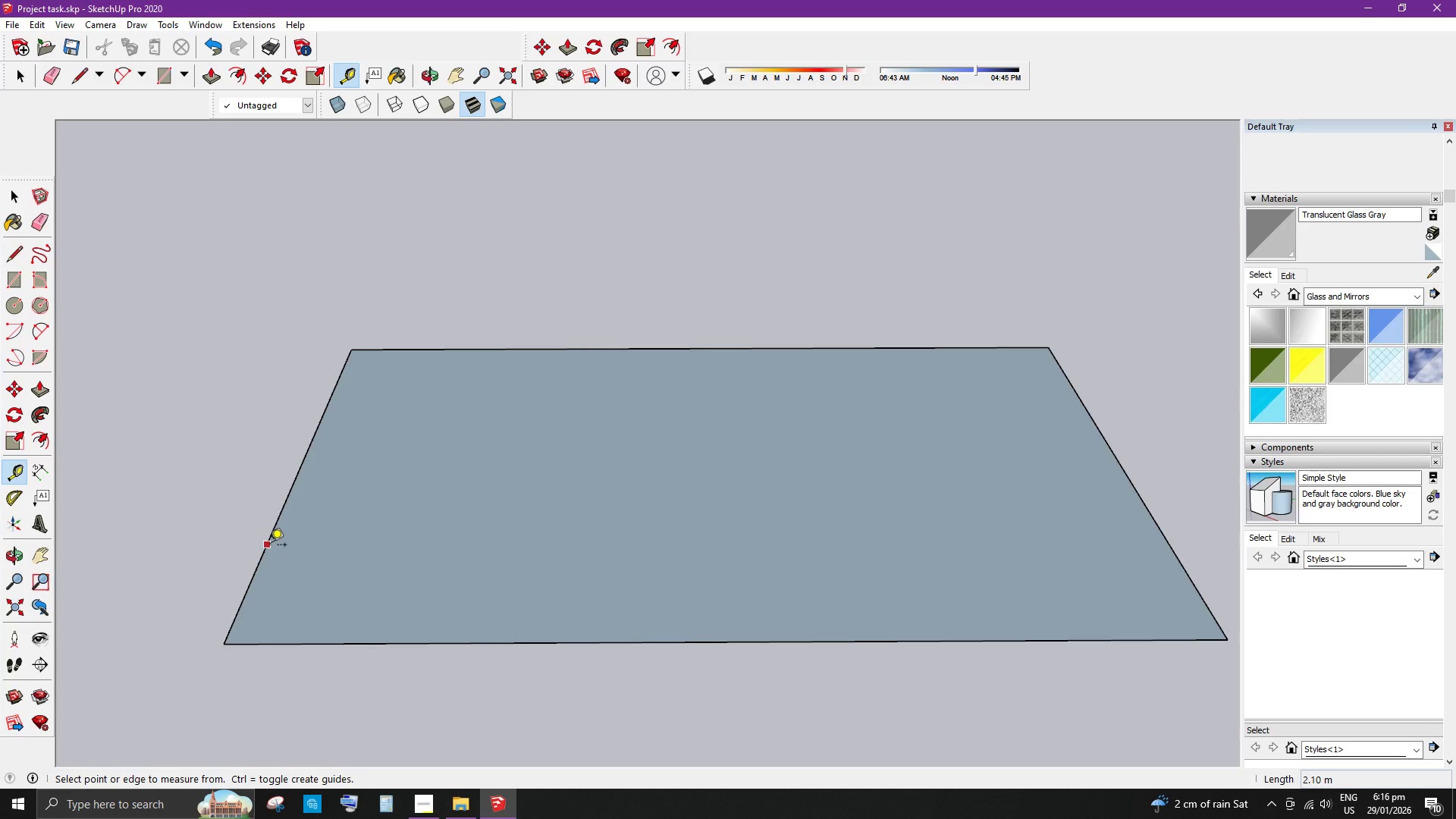 
left_click([270, 546])
 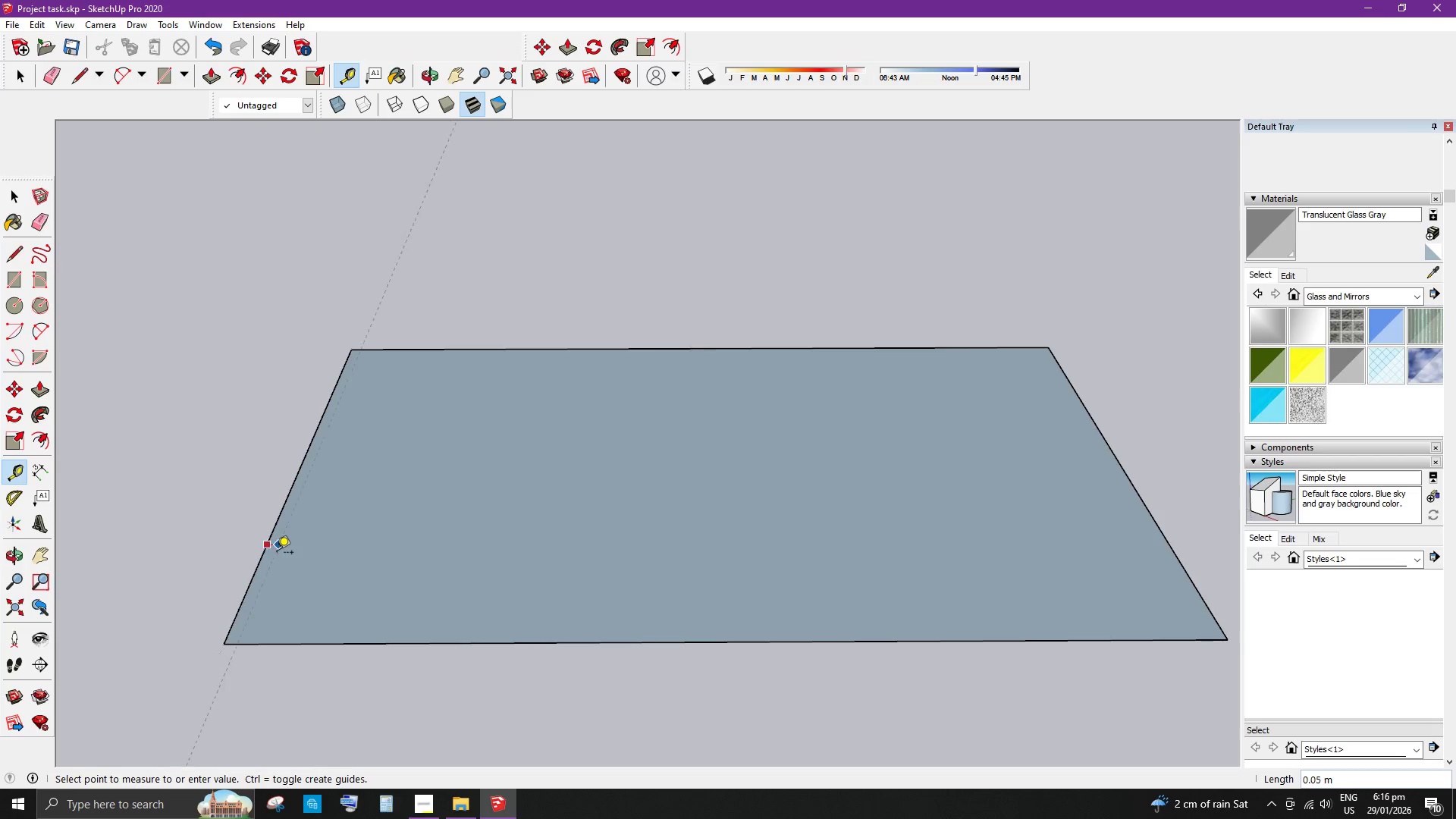 
scroll: coordinate [259, 593], scroll_direction: up, amount: 6.0
 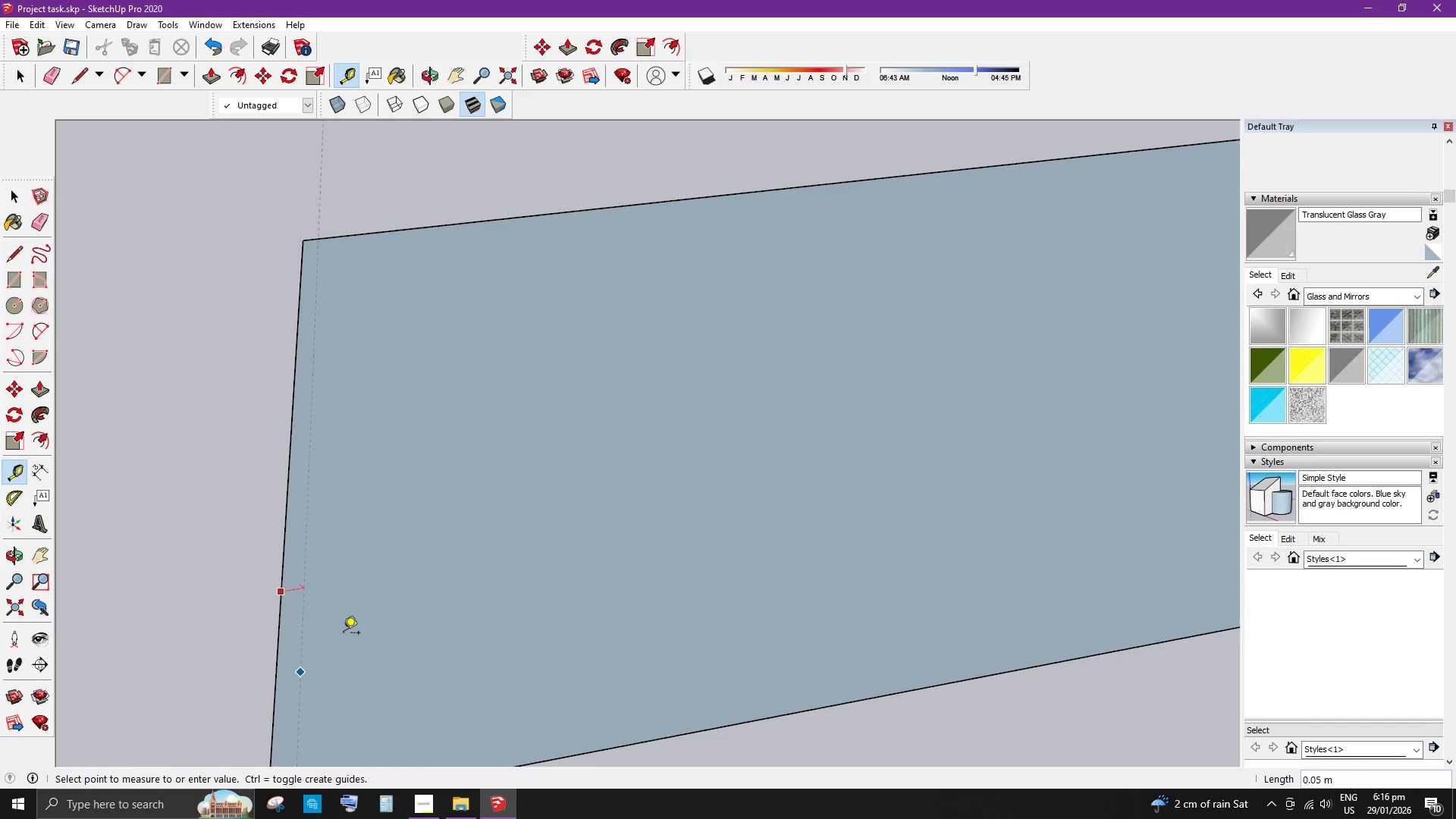 
scroll: coordinate [404, 554], scroll_direction: down, amount: 7.0
 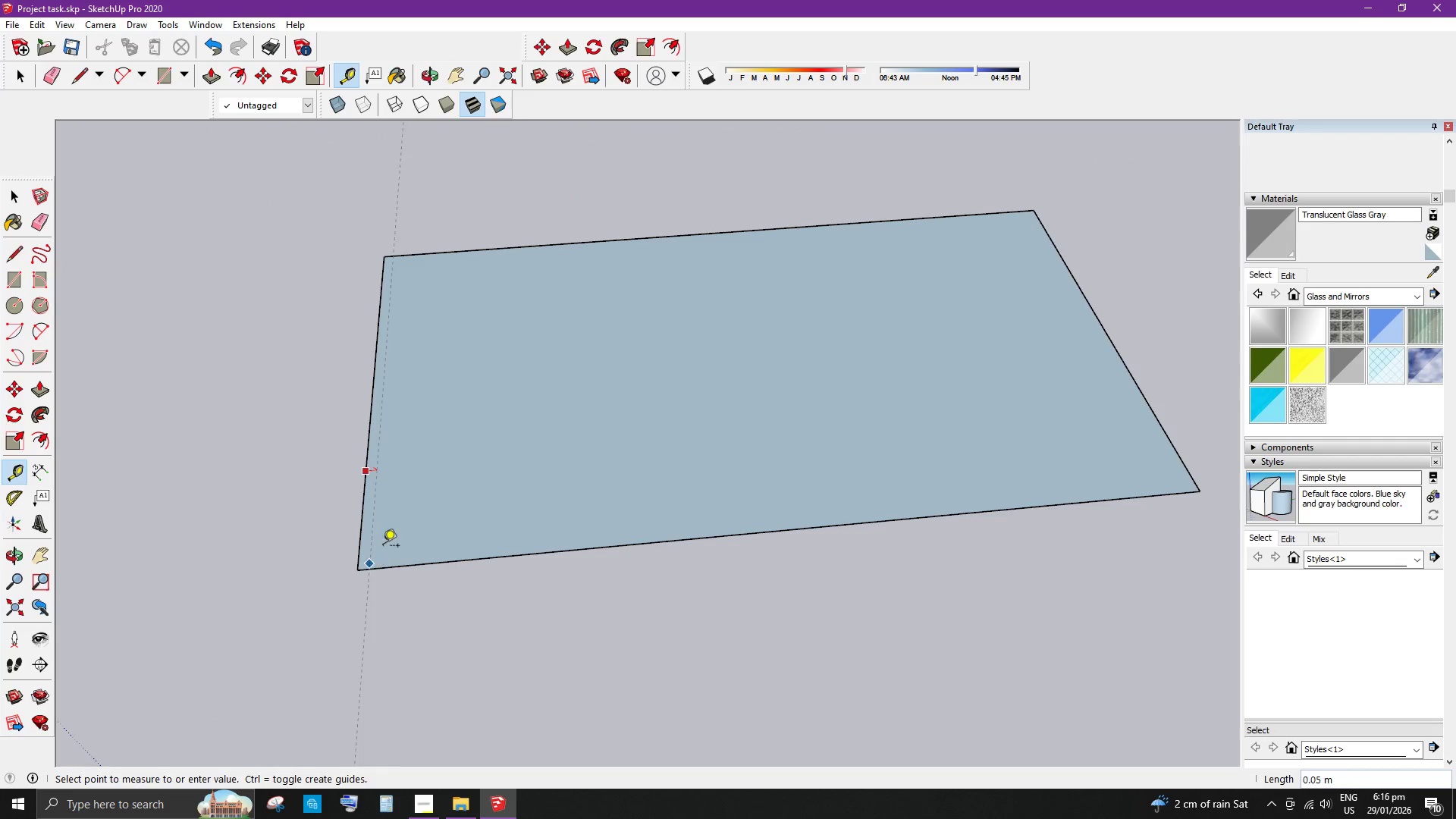 
scroll: coordinate [362, 522], scroll_direction: up, amount: 5.0
 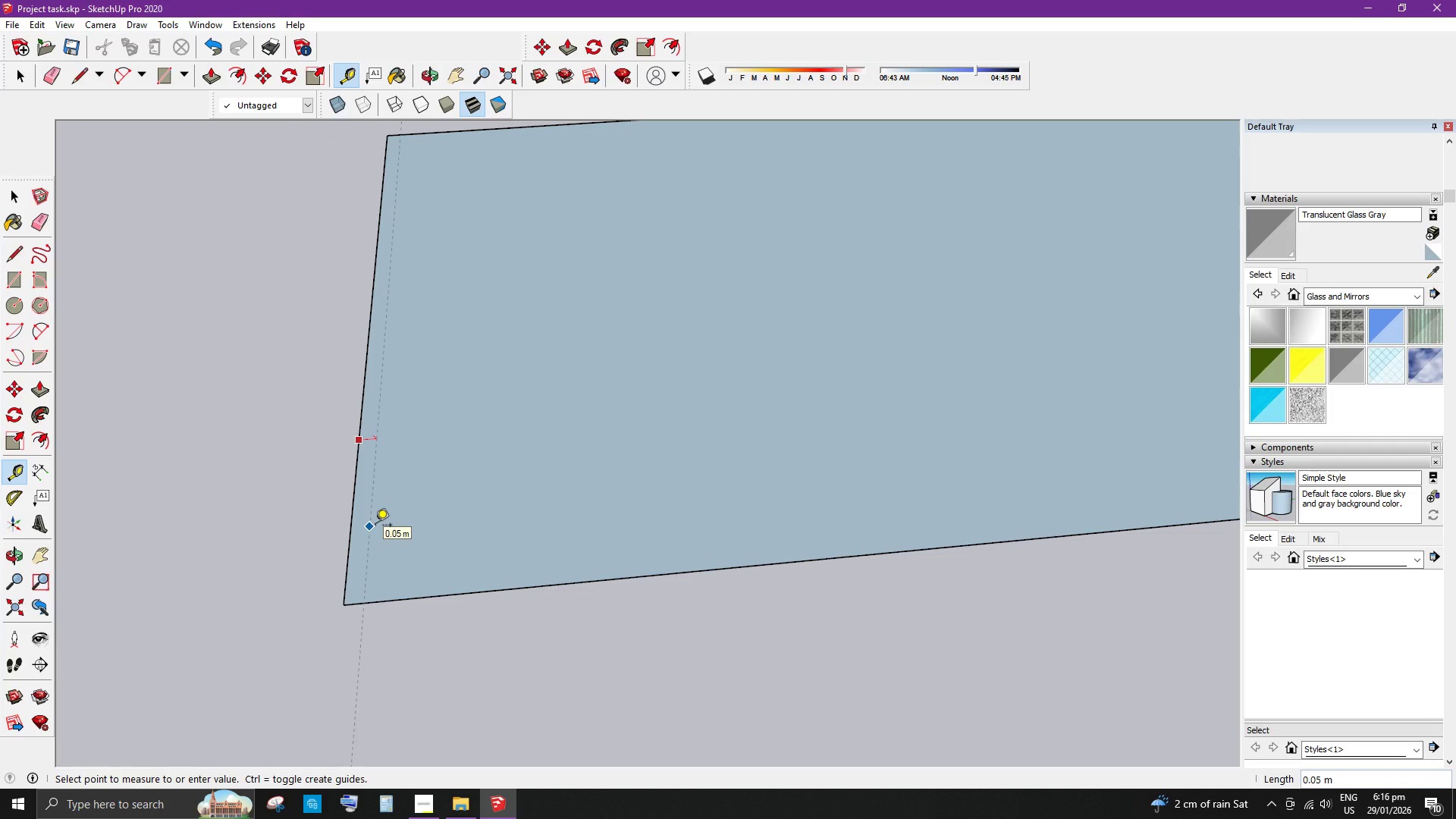 
key(Space)
 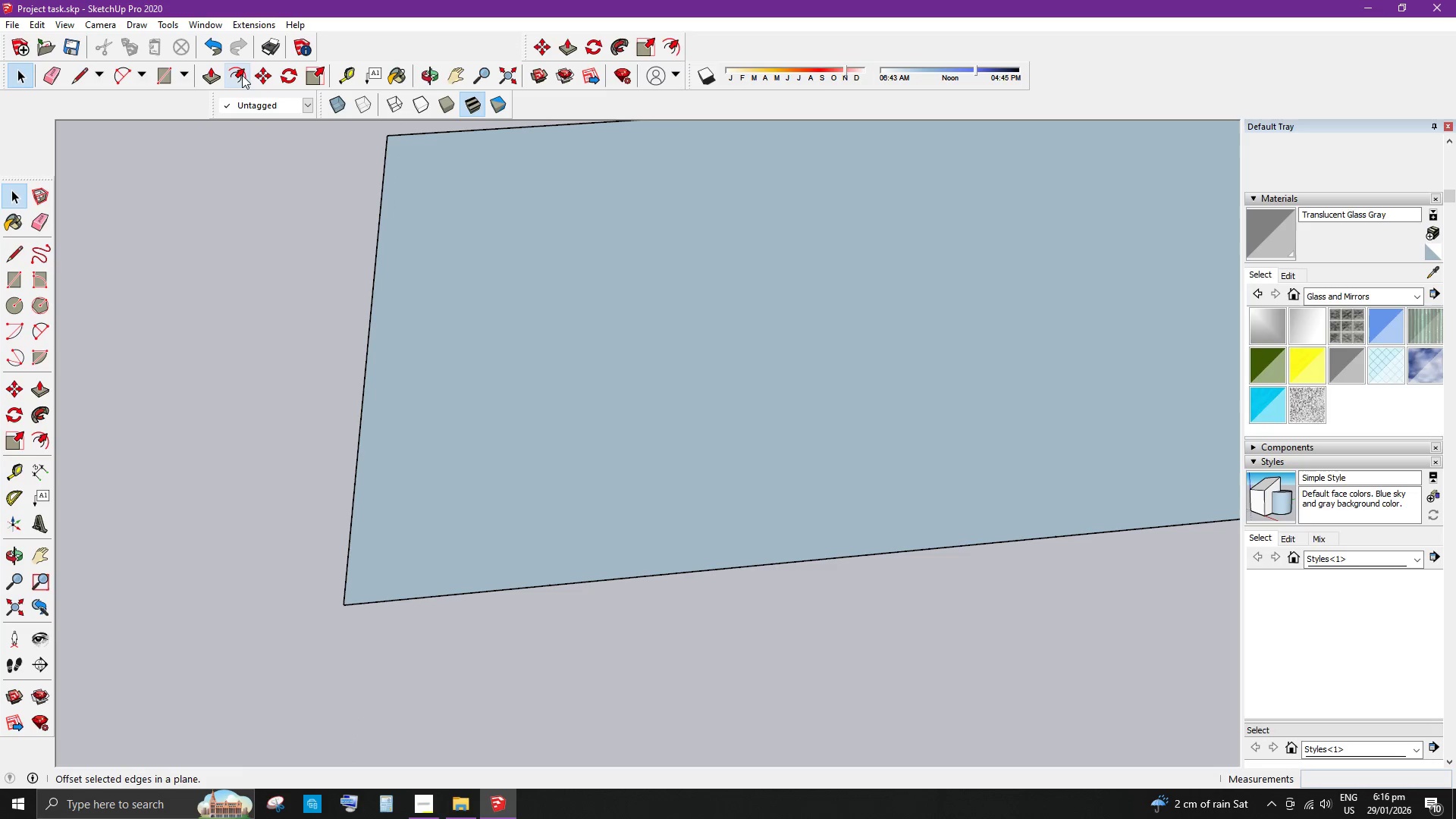 
left_click([242, 74])
 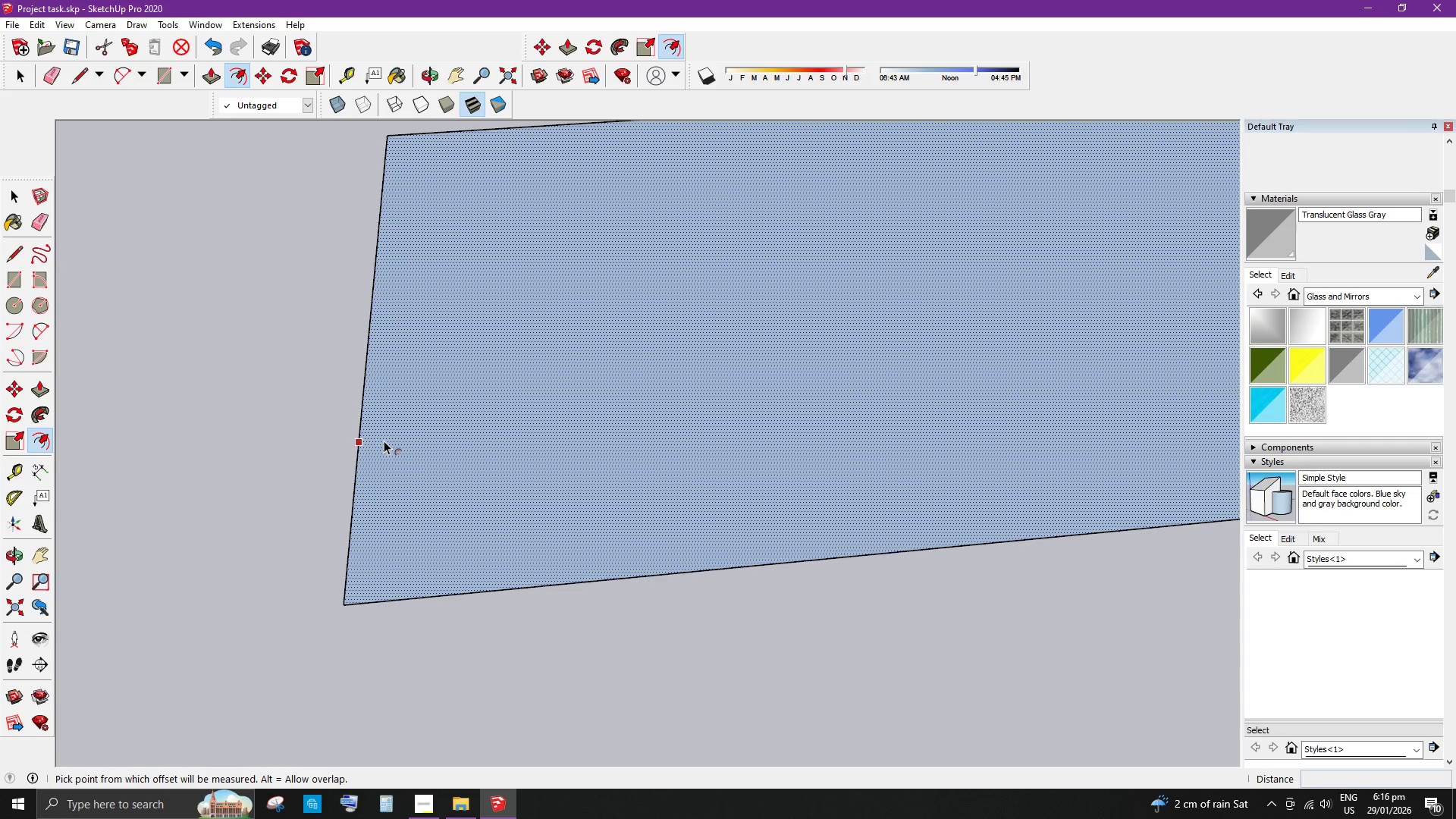 
left_click_drag(start_coordinate=[384, 441], to_coordinate=[374, 450])
 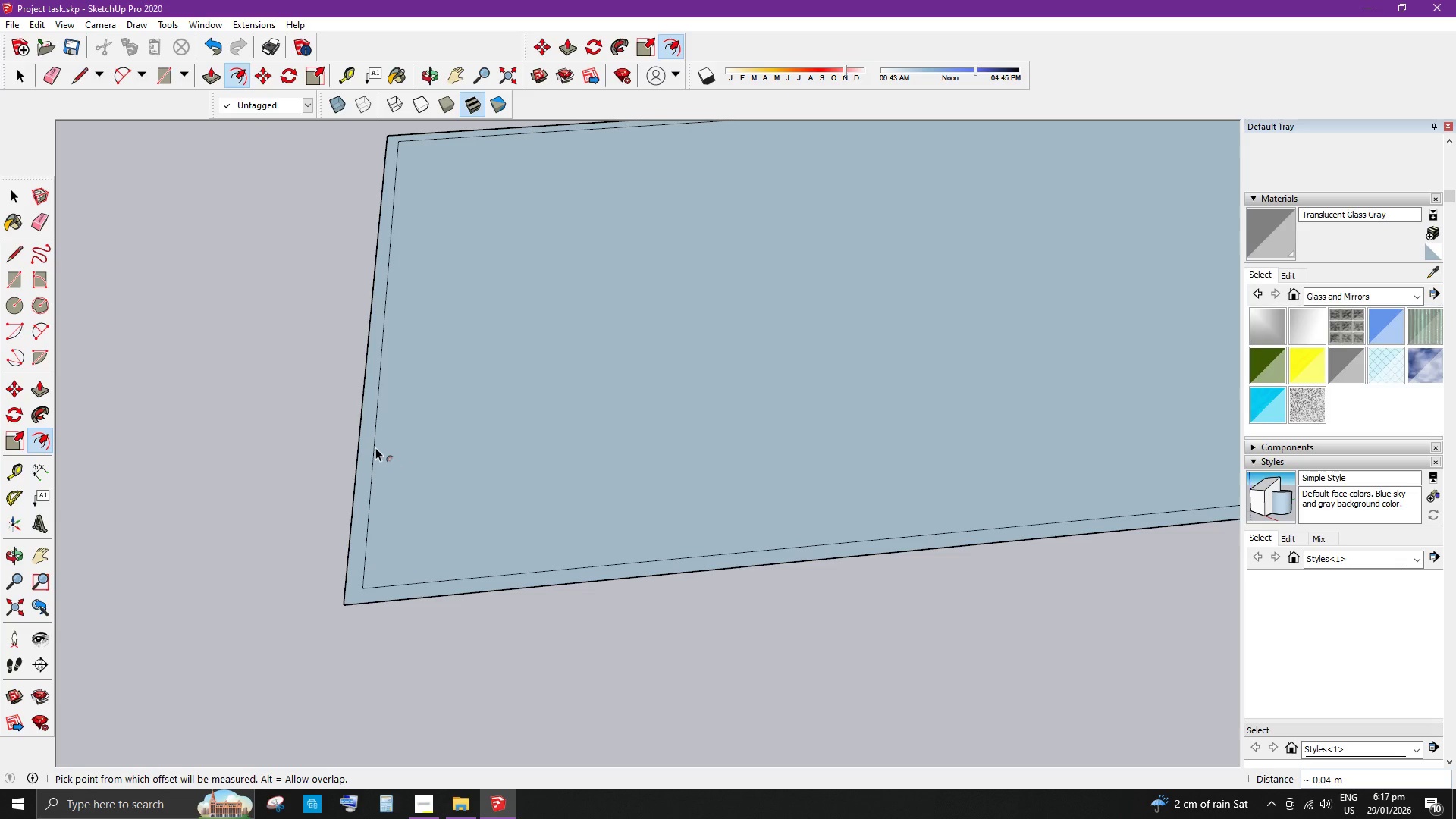 
wait(10.67)
 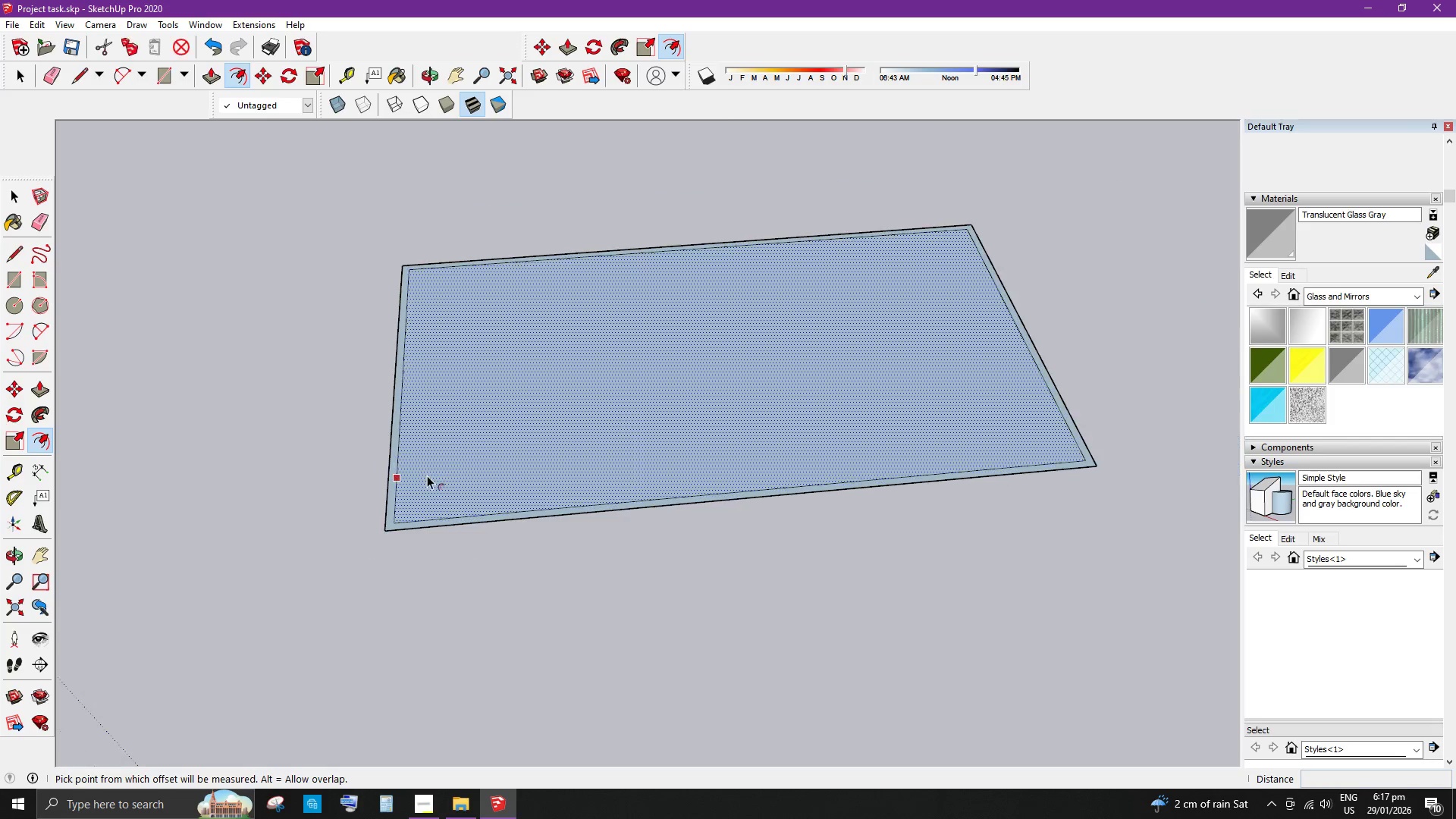 
key(Space)
 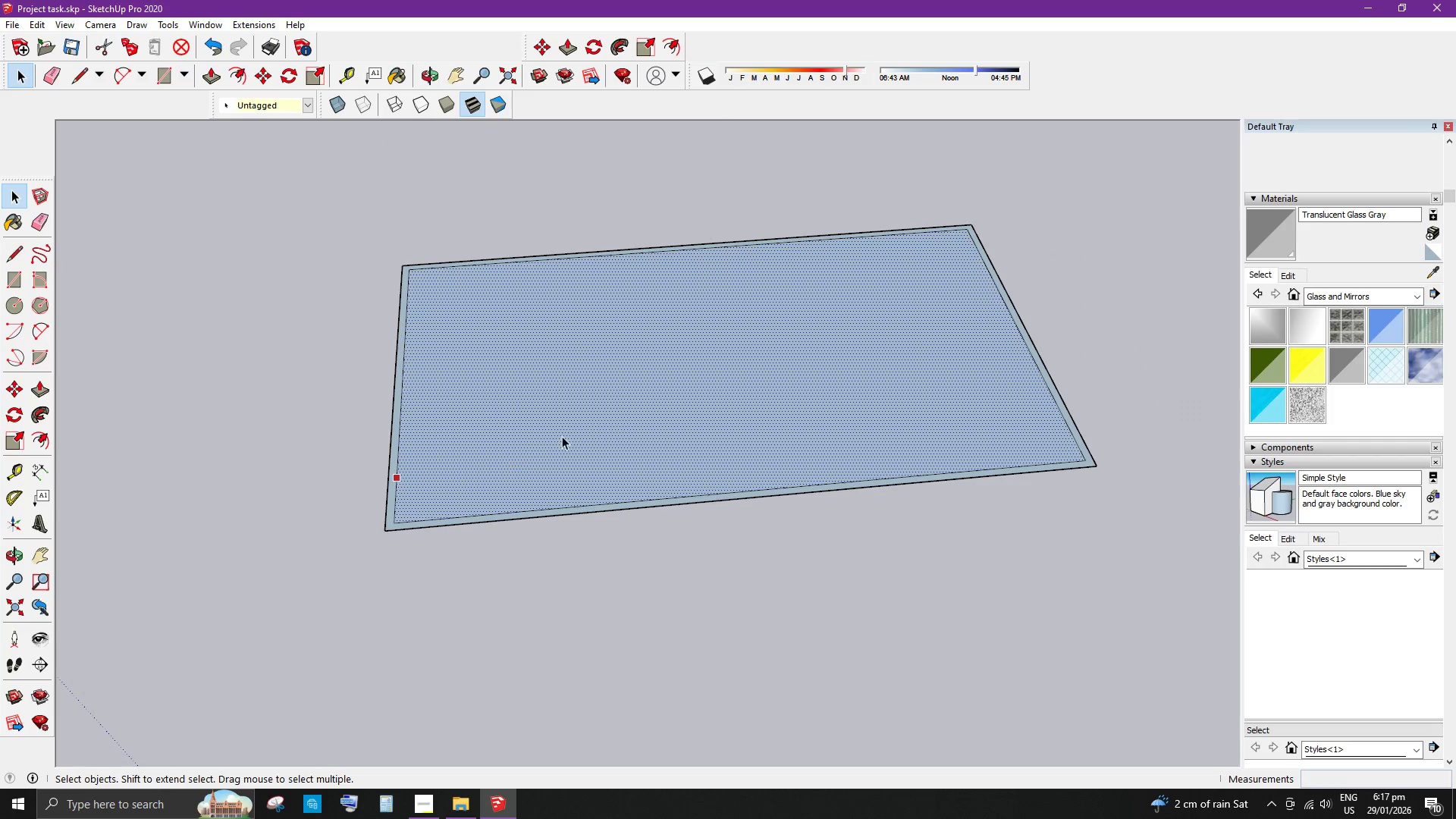 
scroll: coordinate [425, 461], scroll_direction: down, amount: 7.0
 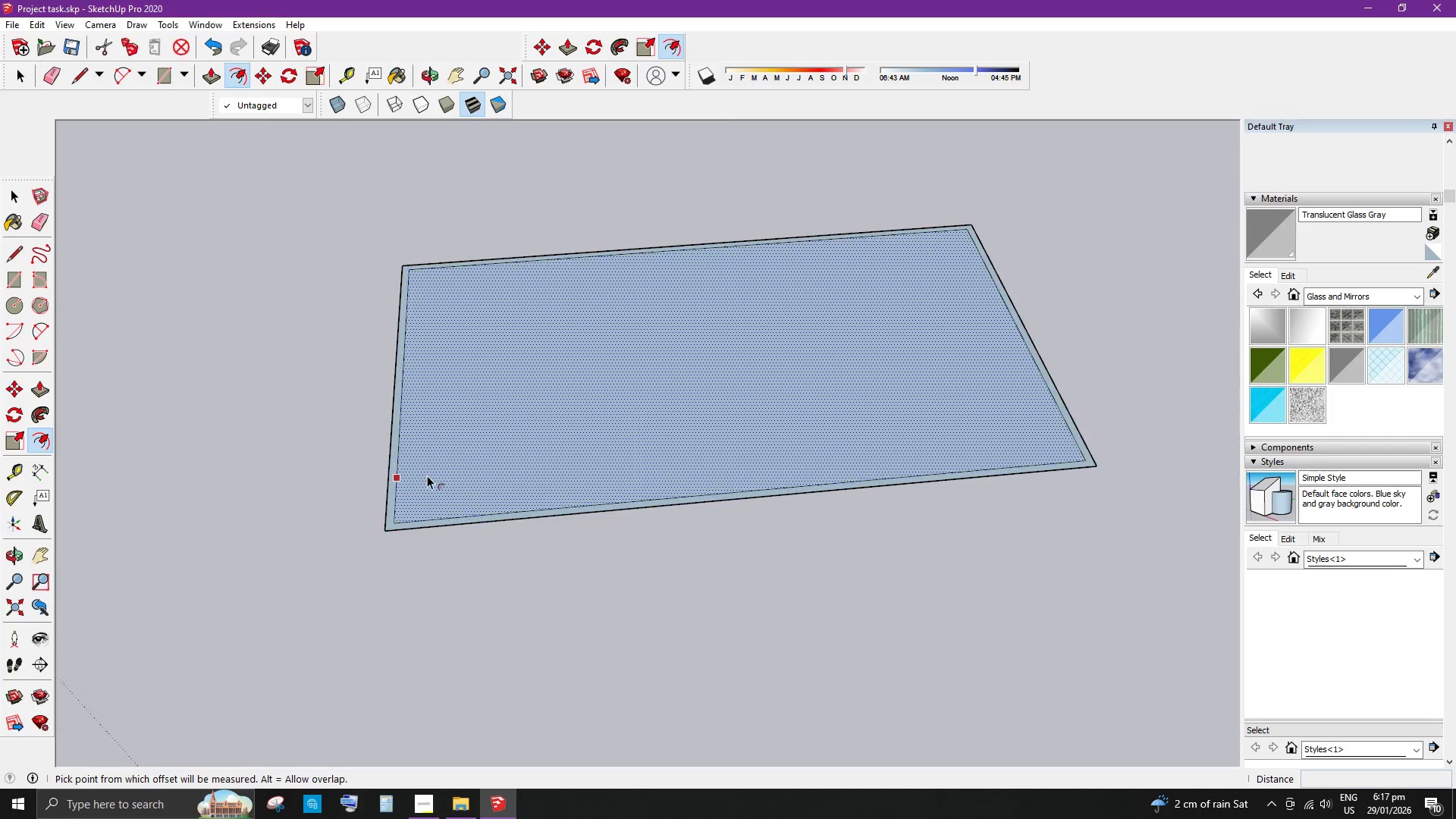 
left_click_drag(start_coordinate=[563, 436], to_coordinate=[563, 431])
 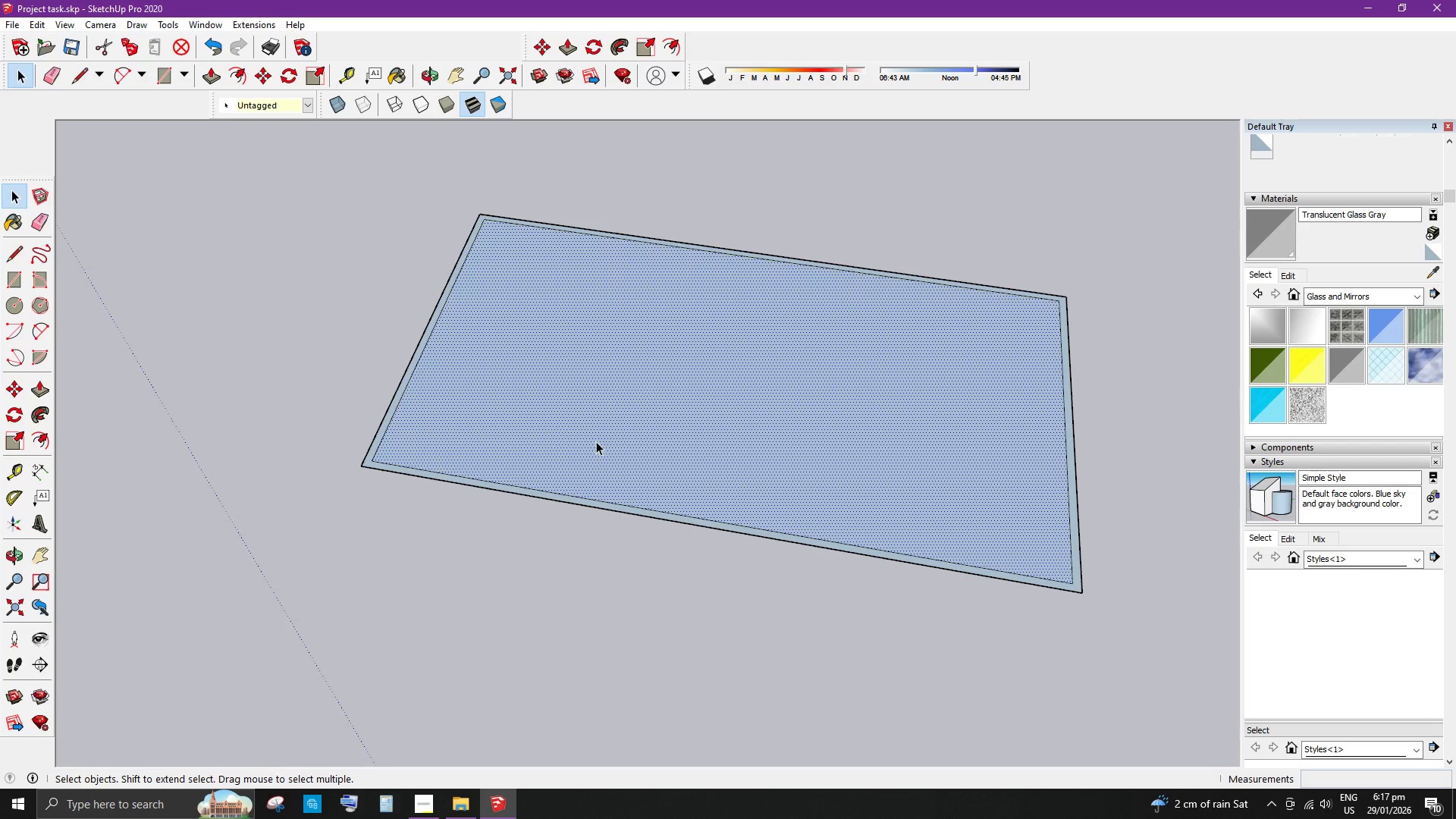 
scroll: coordinate [365, 431], scroll_direction: up, amount: 5.0
 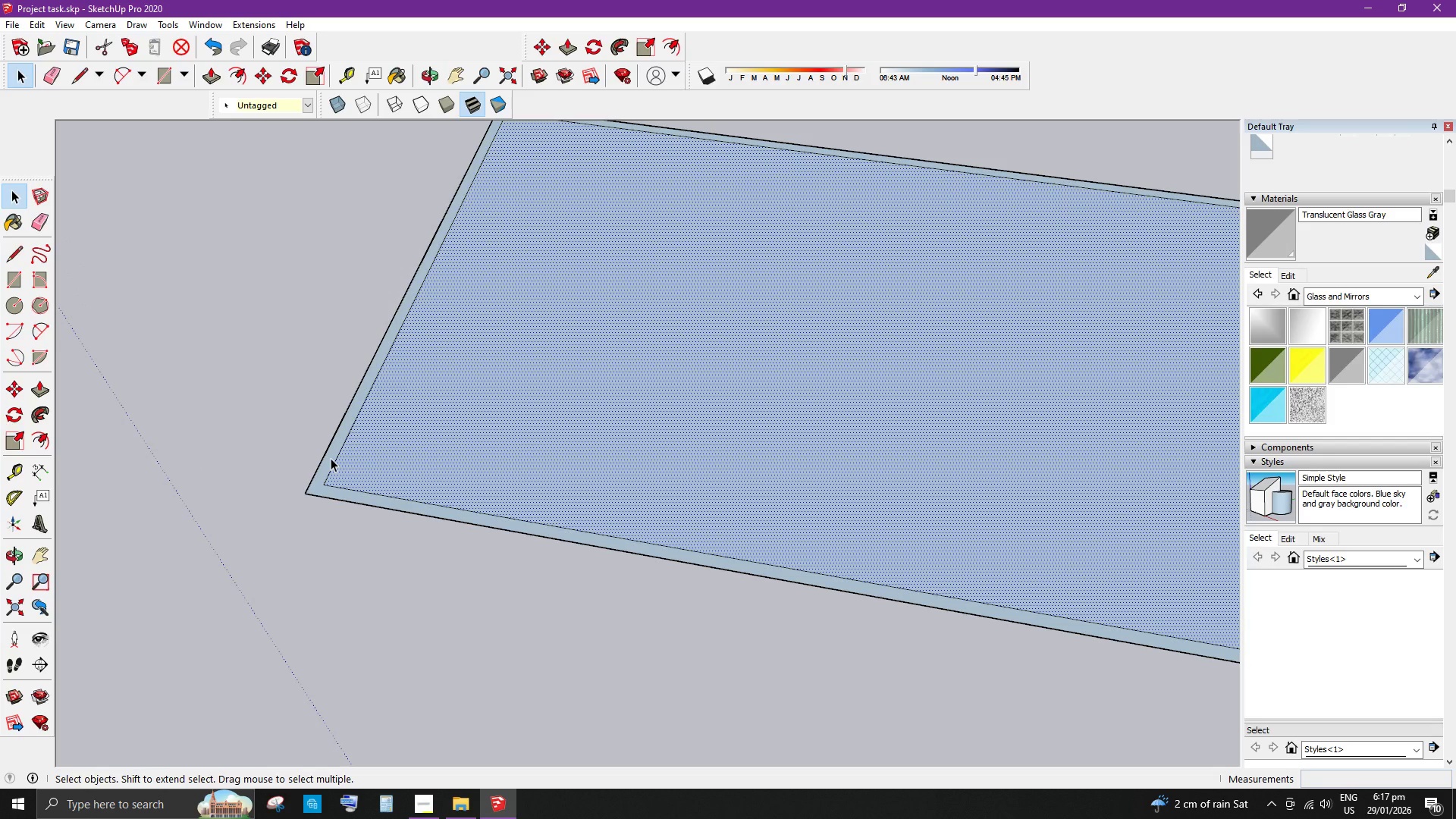 
wait(9.5)
 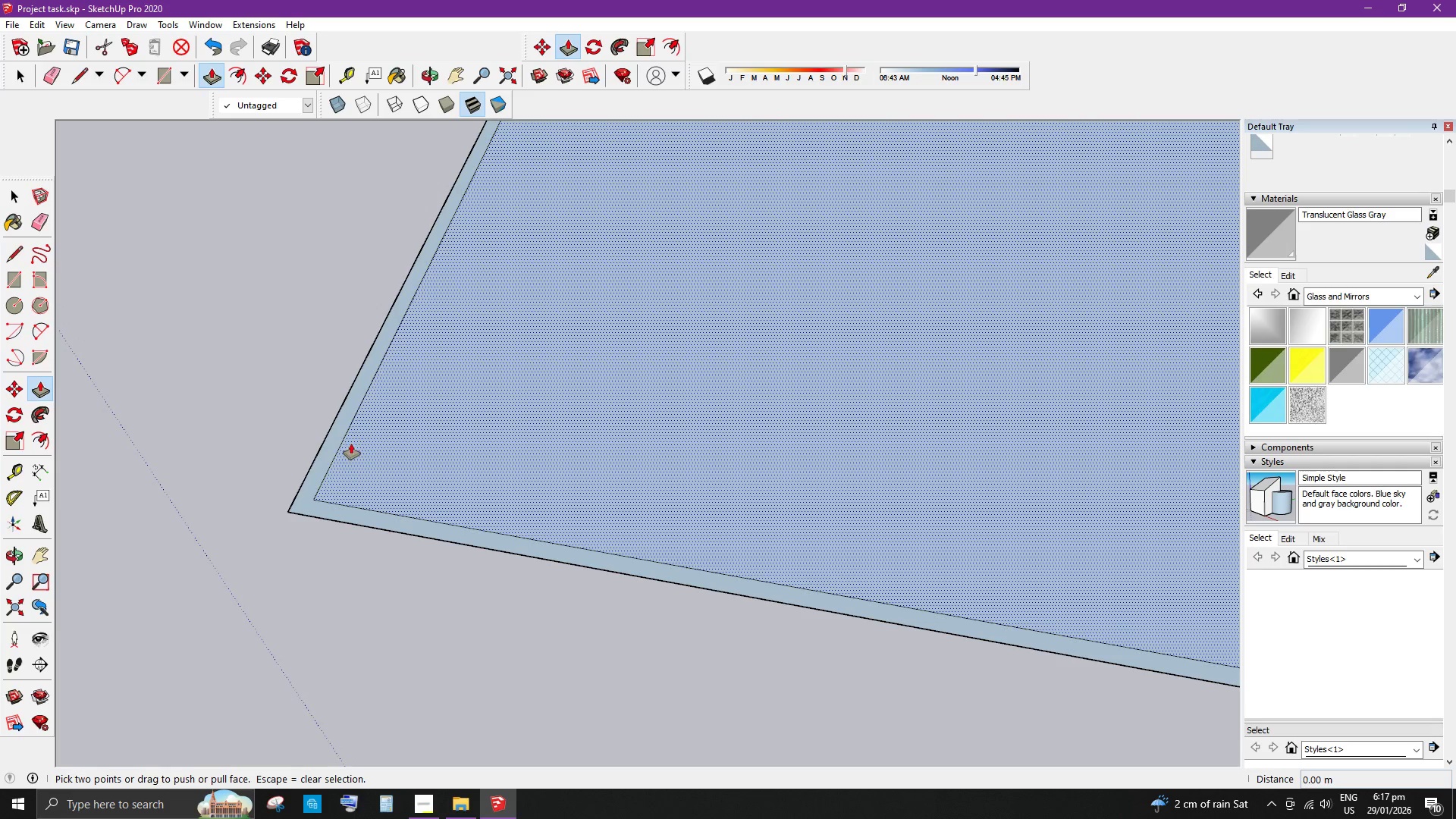 
key(P)
 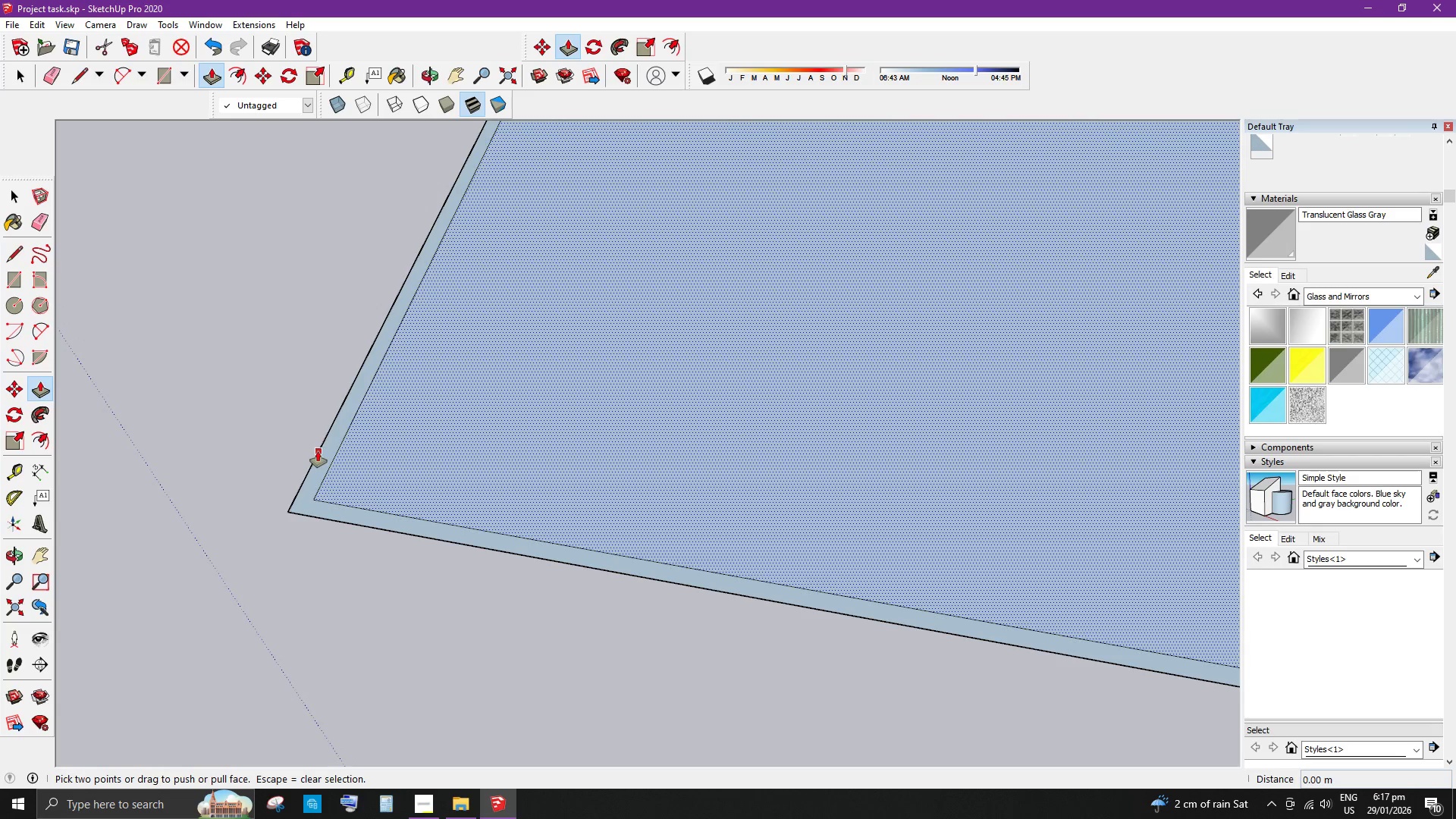 
scroll: coordinate [351, 444], scroll_direction: up, amount: 3.0
 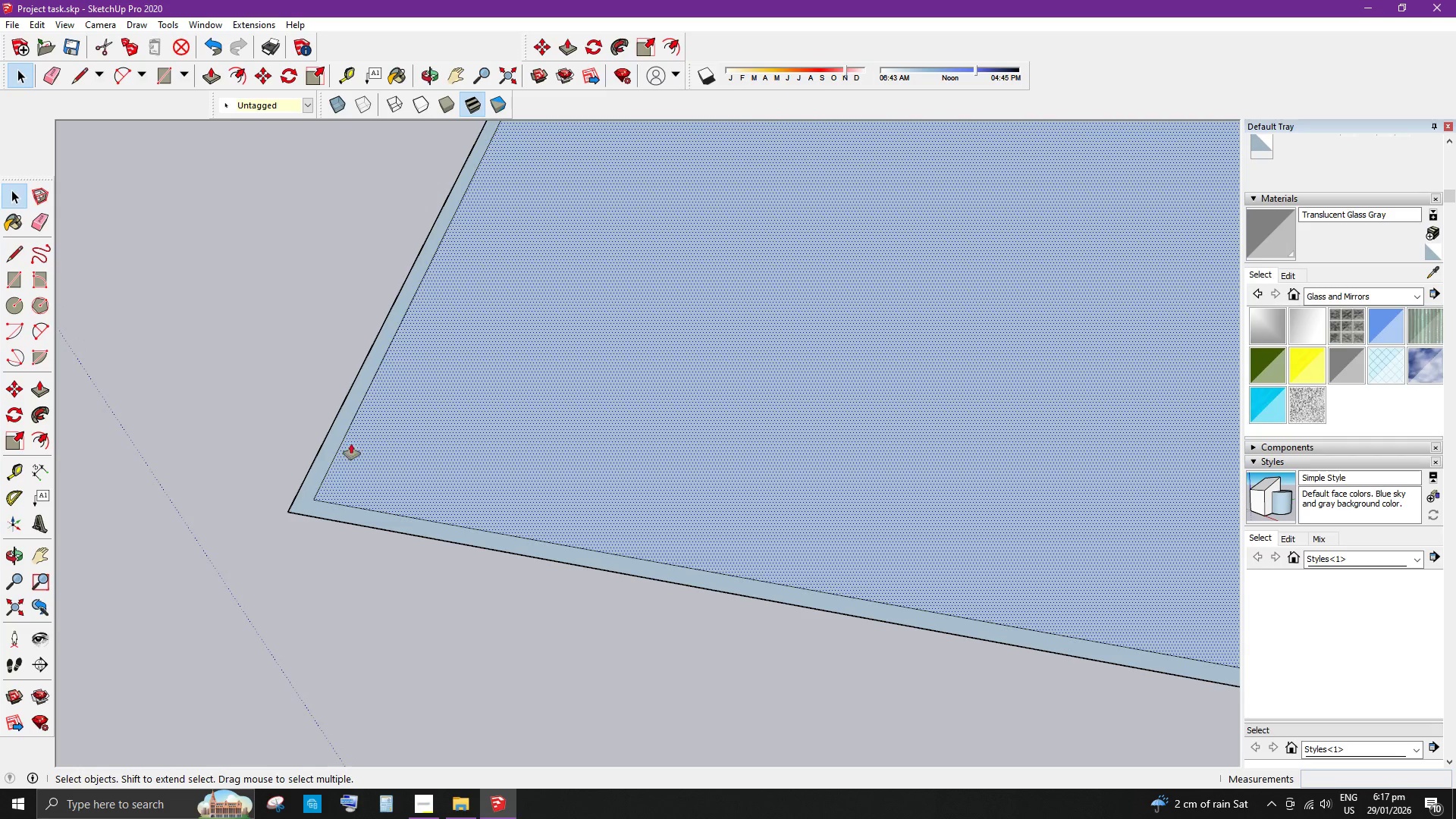 
key(Space)
 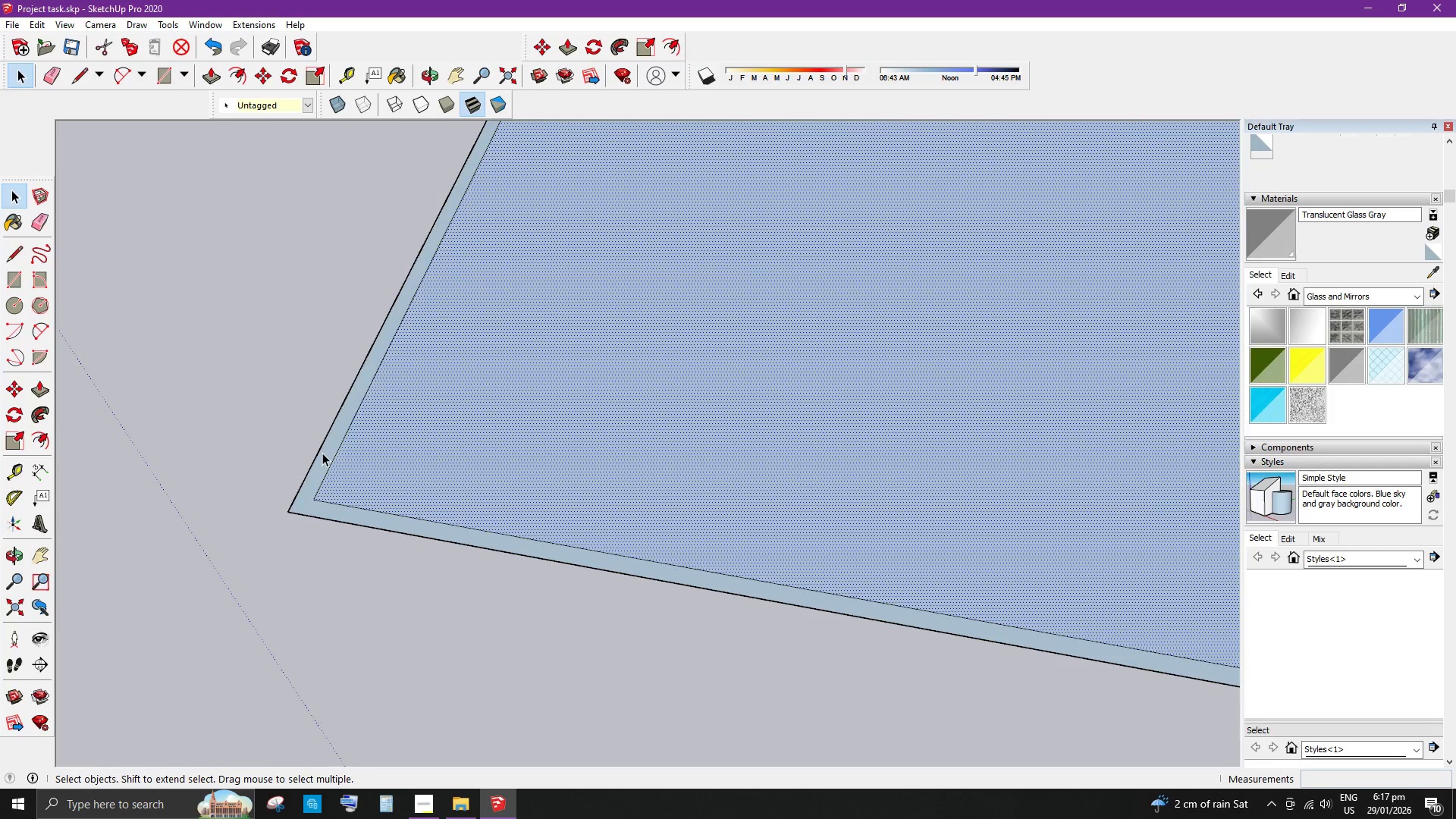 
left_click([322, 453])
 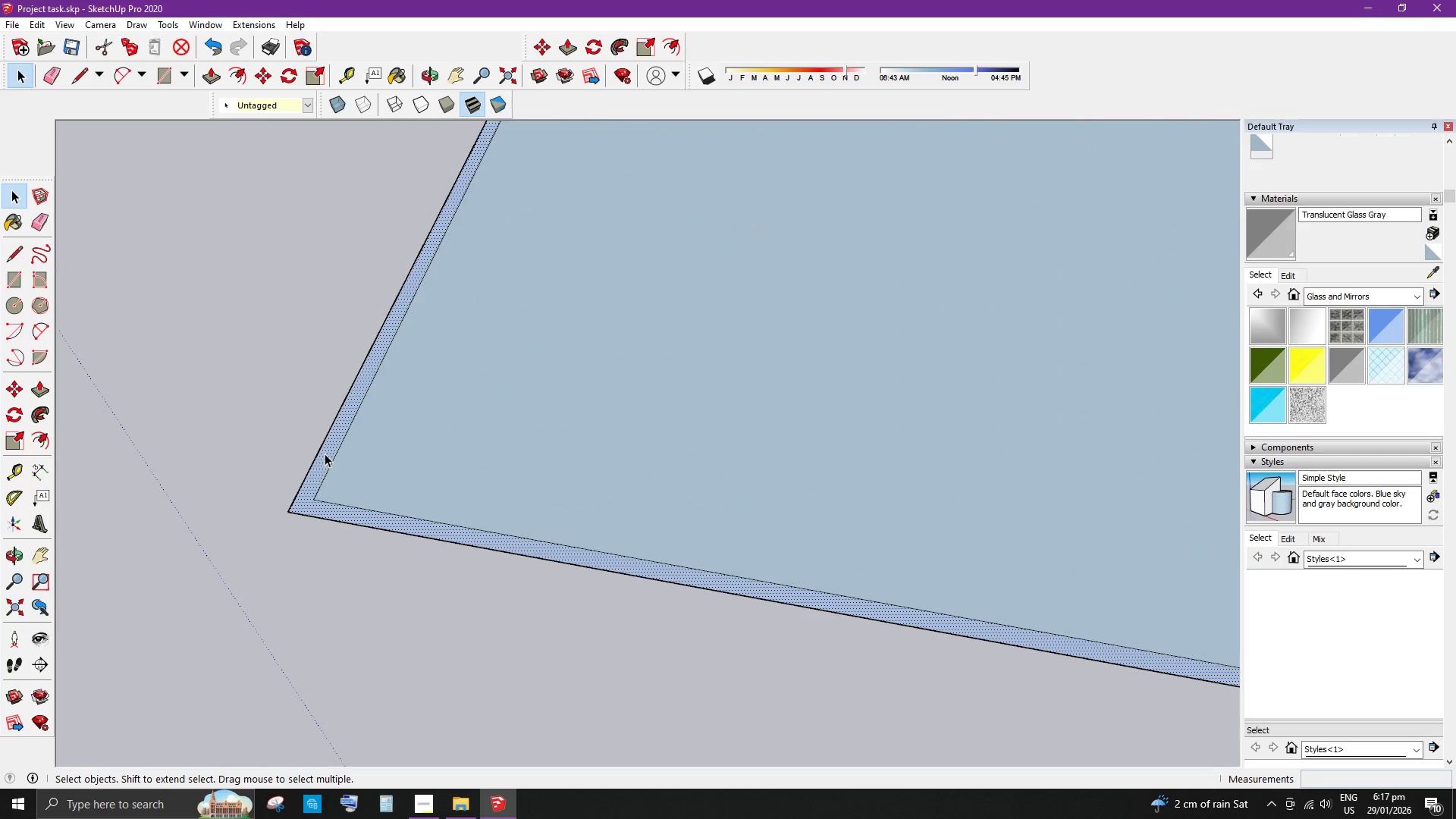 
key(P)
 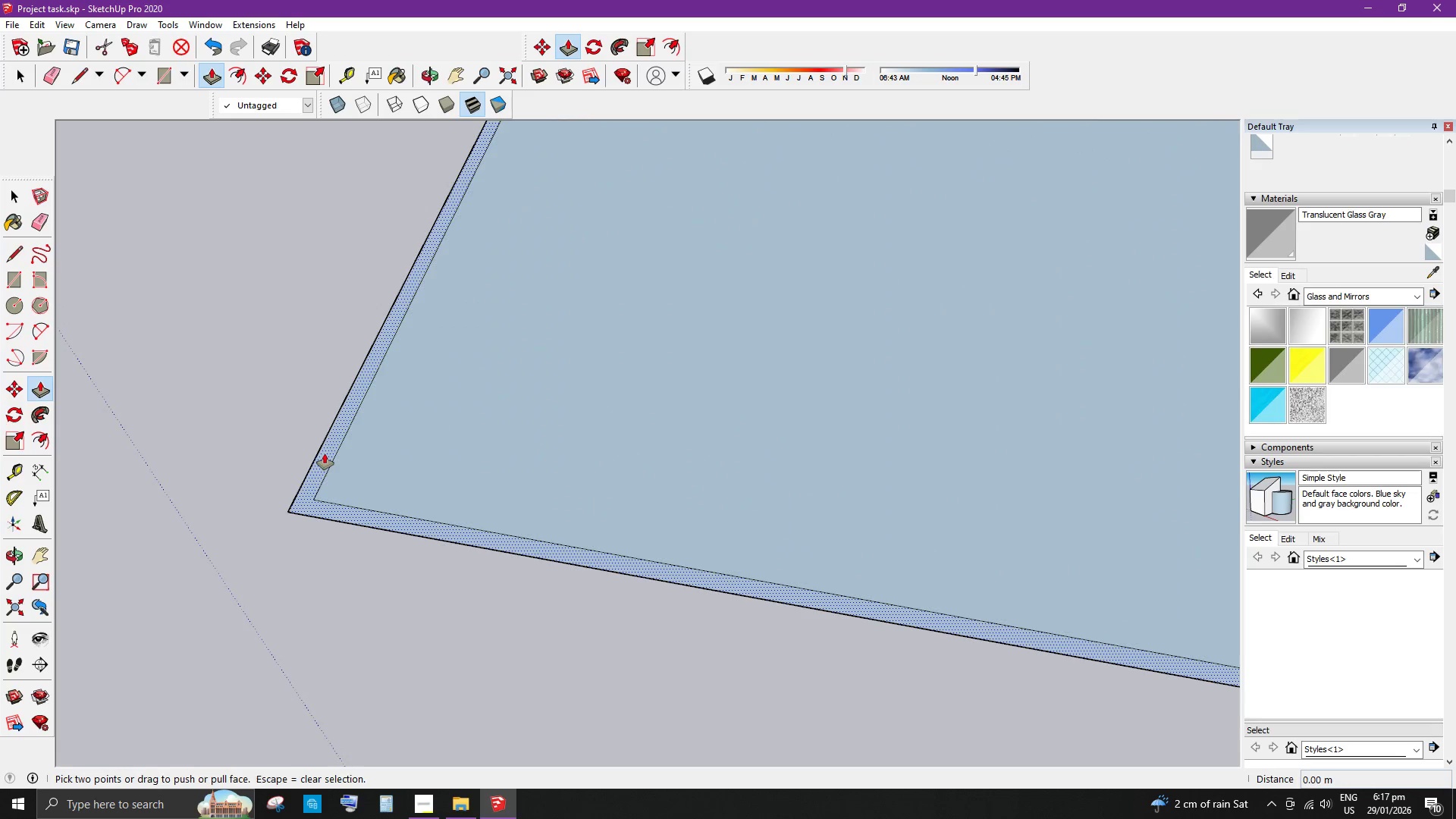 
left_click_drag(start_coordinate=[325, 453], to_coordinate=[324, 444])
 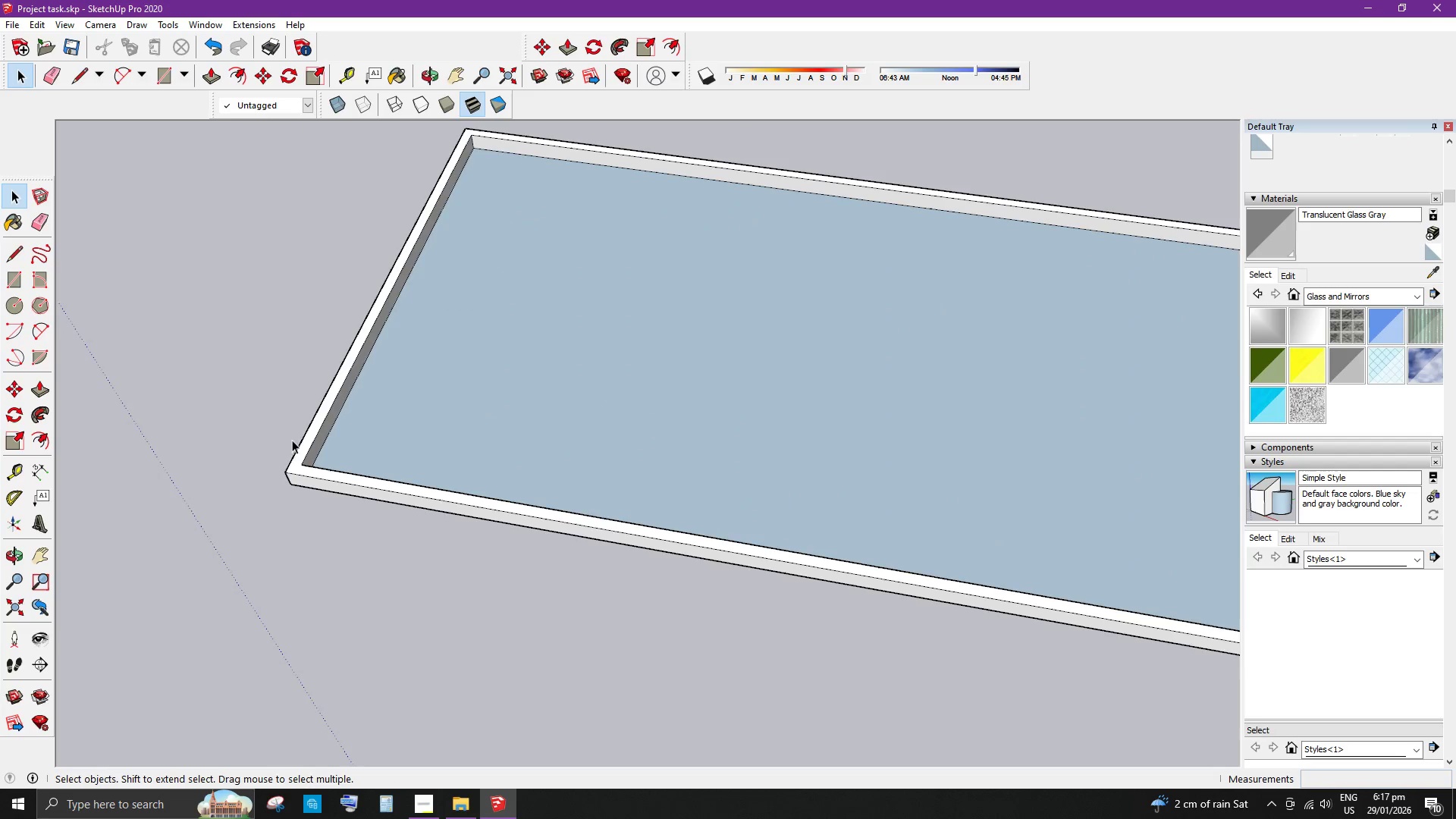 
key(NumpadDecimal)
 